 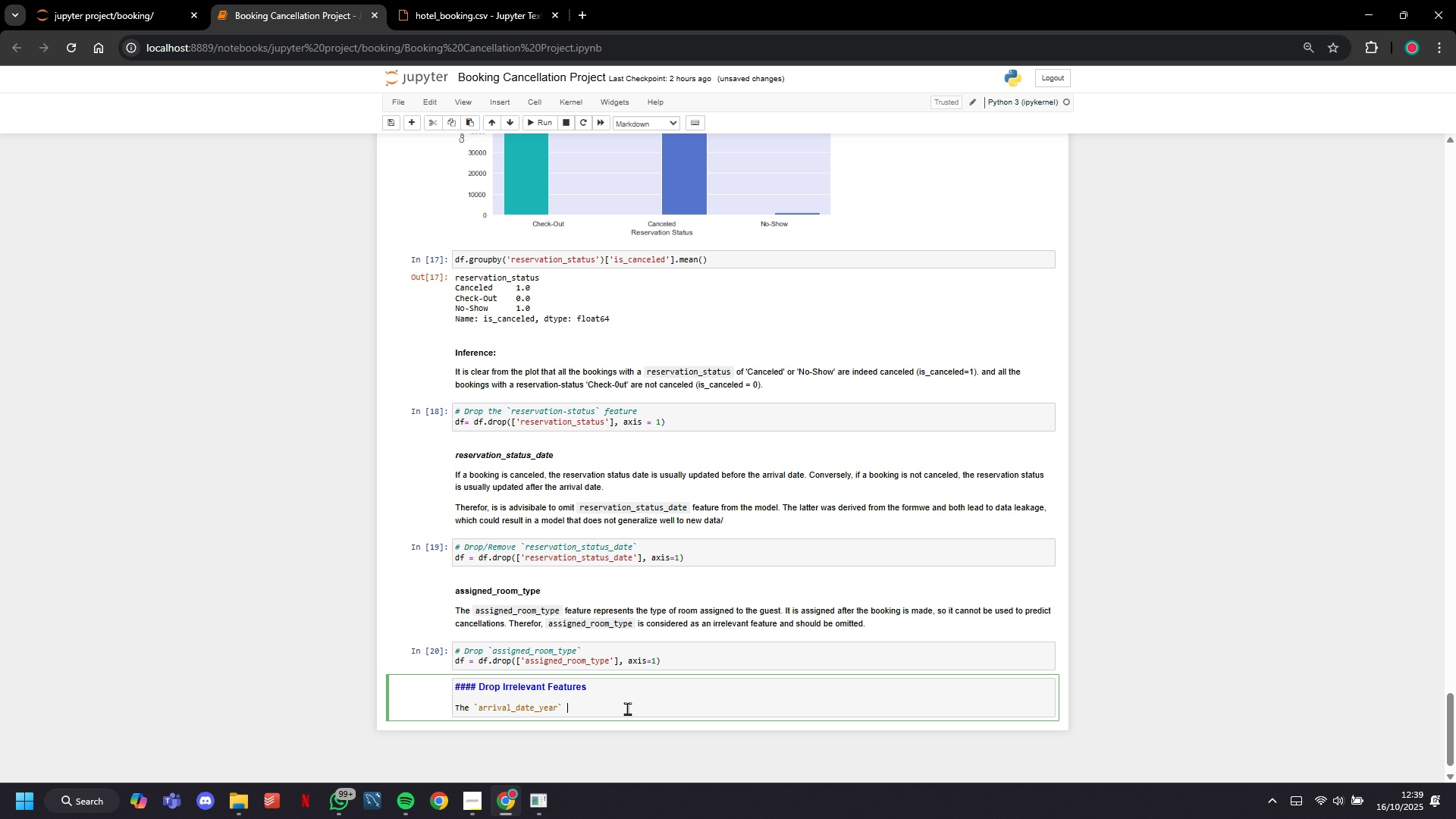 
type(feature only inclides a few years, and if we want to build a model a model that gee)
key(Backspace)
type(neralizes well to feature data, it is advisible)
 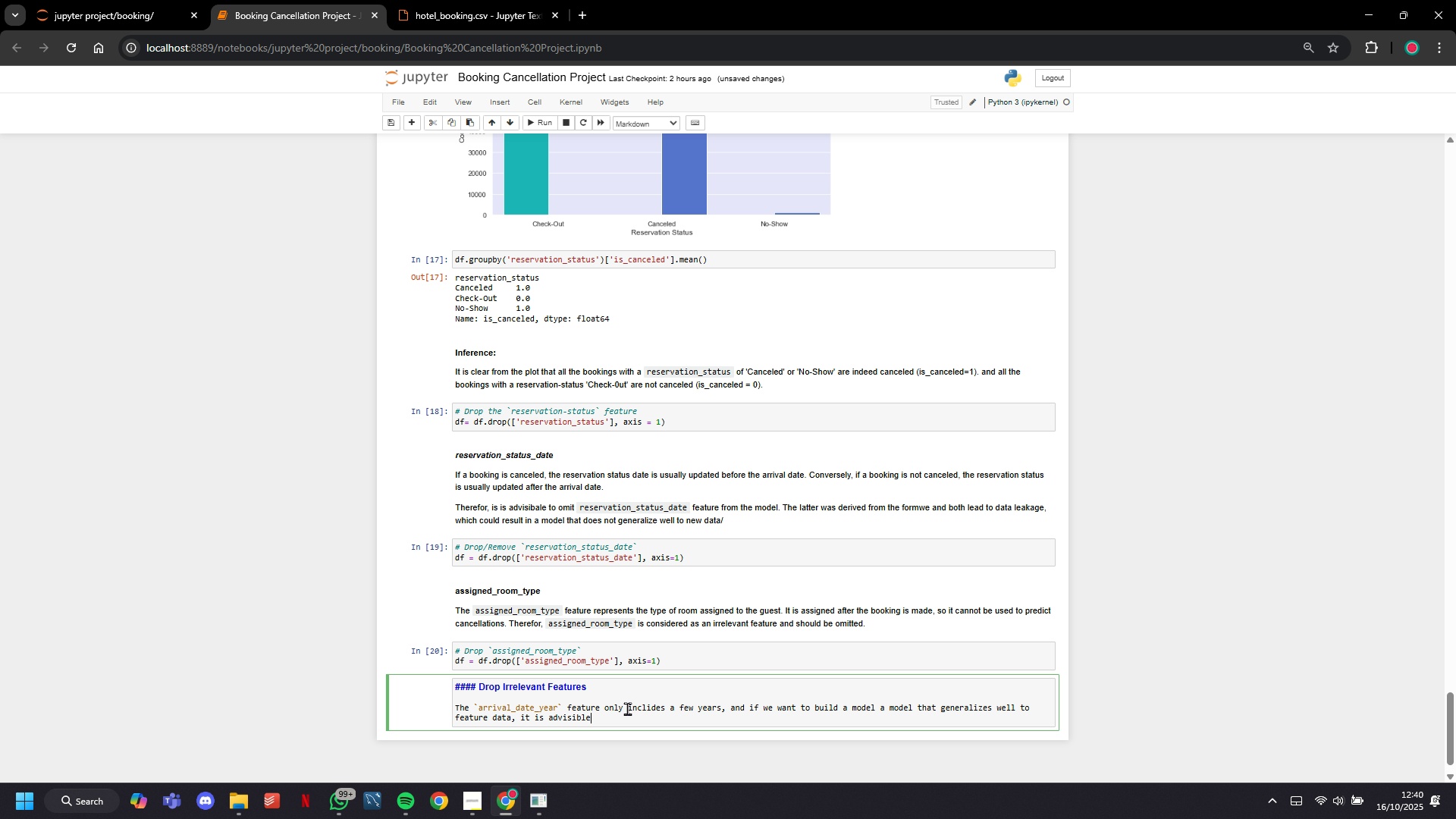 
wait(43.27)
 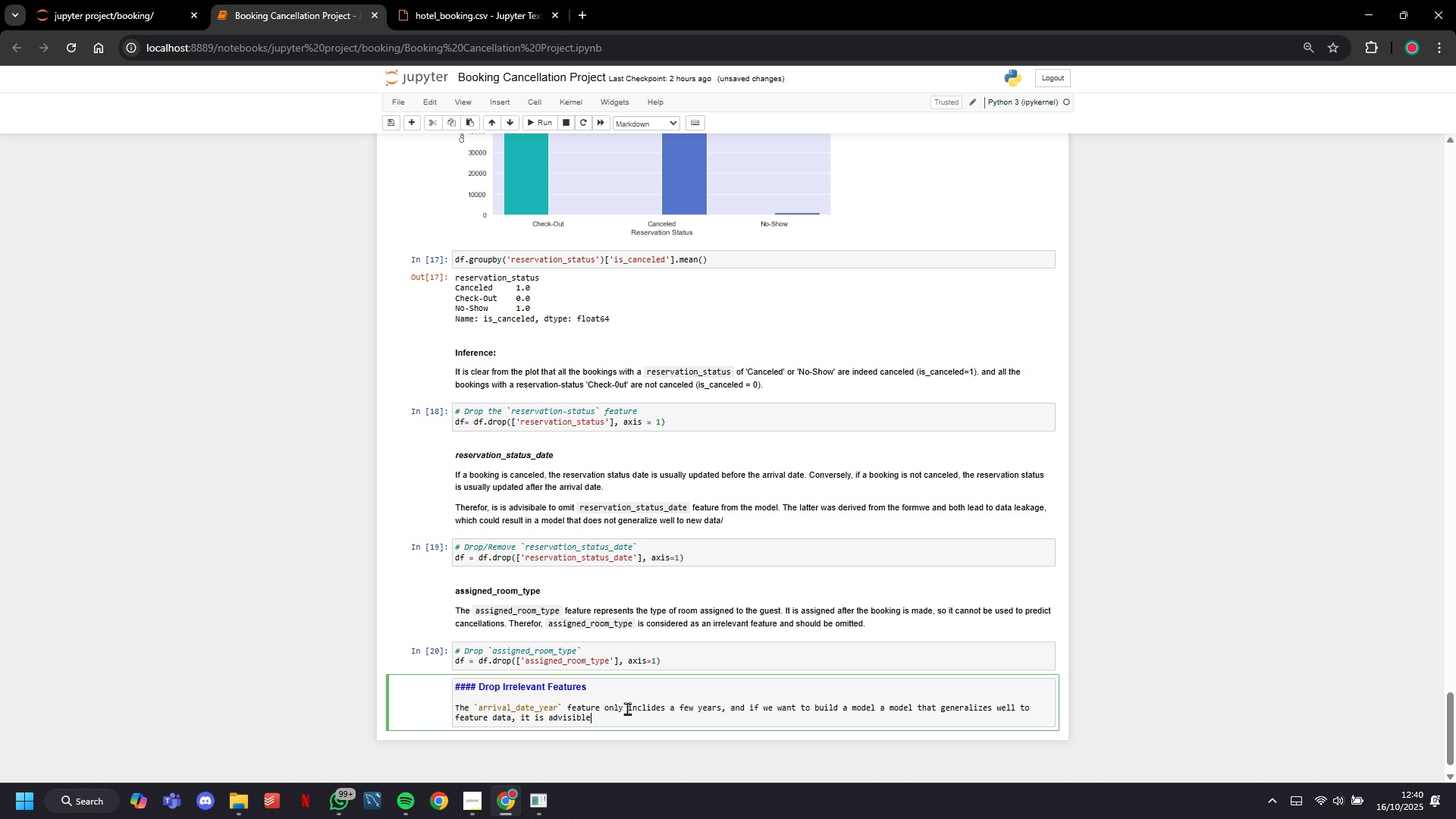 
type( not to inclide features that could bias the model towards )
 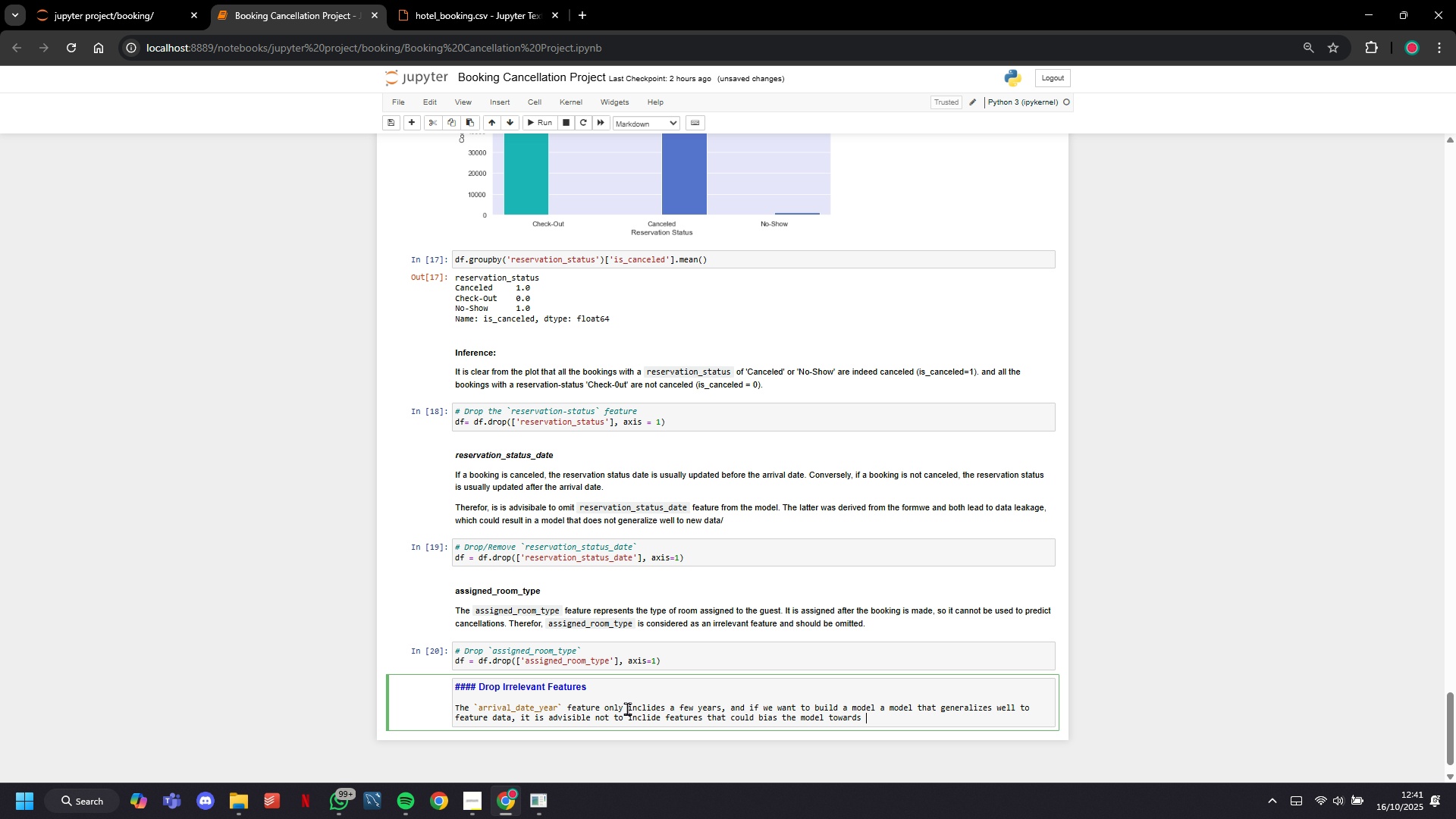 
wait(5.51)
 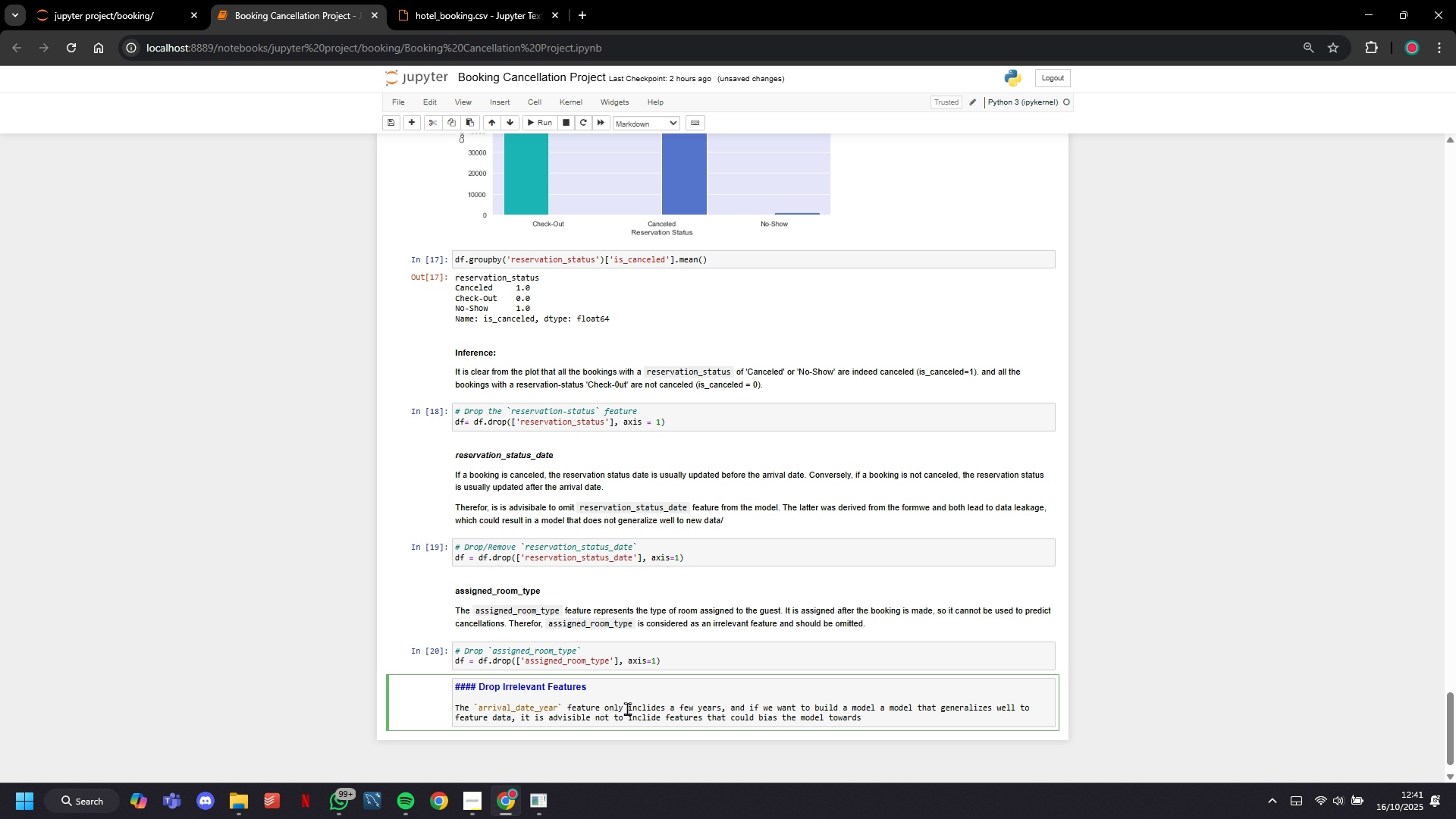 
type(specific years)
 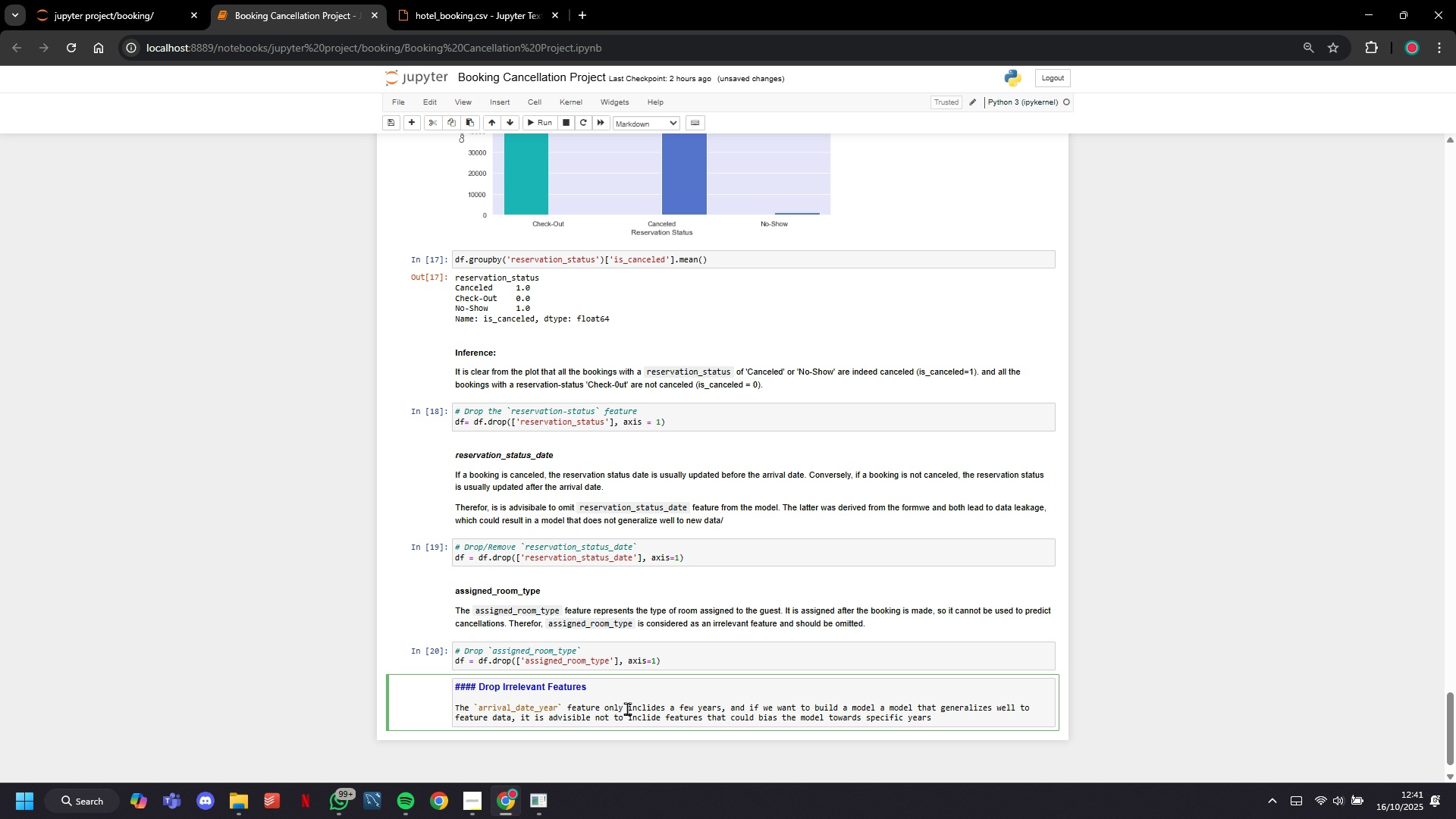 
wait(6.44)
 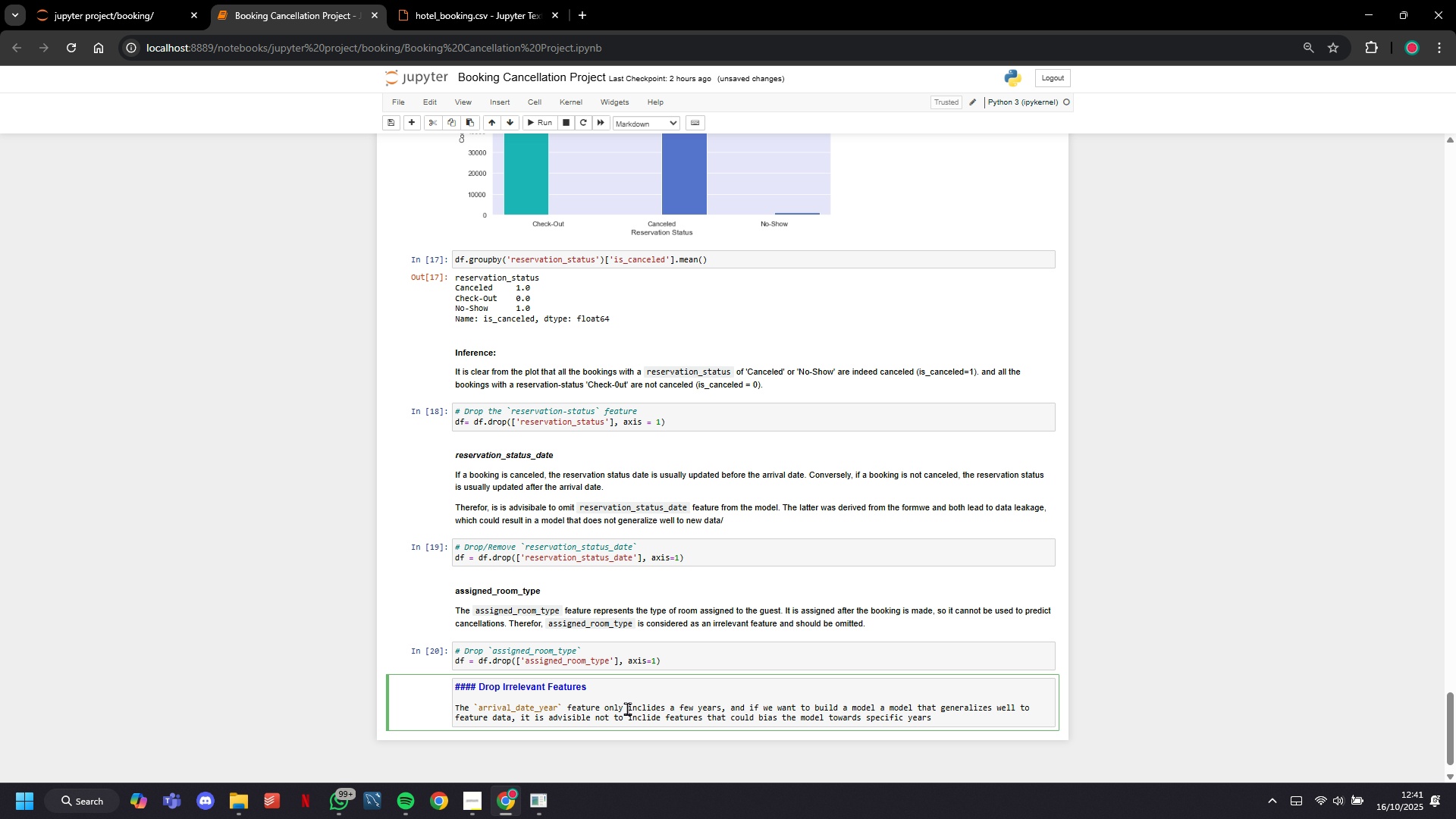 
type(. Therefor, it is reasonable to cinsider arri)
key(Backspace)
key(Backspace)
key(Backspace)
key(Backspace)
type(``)
 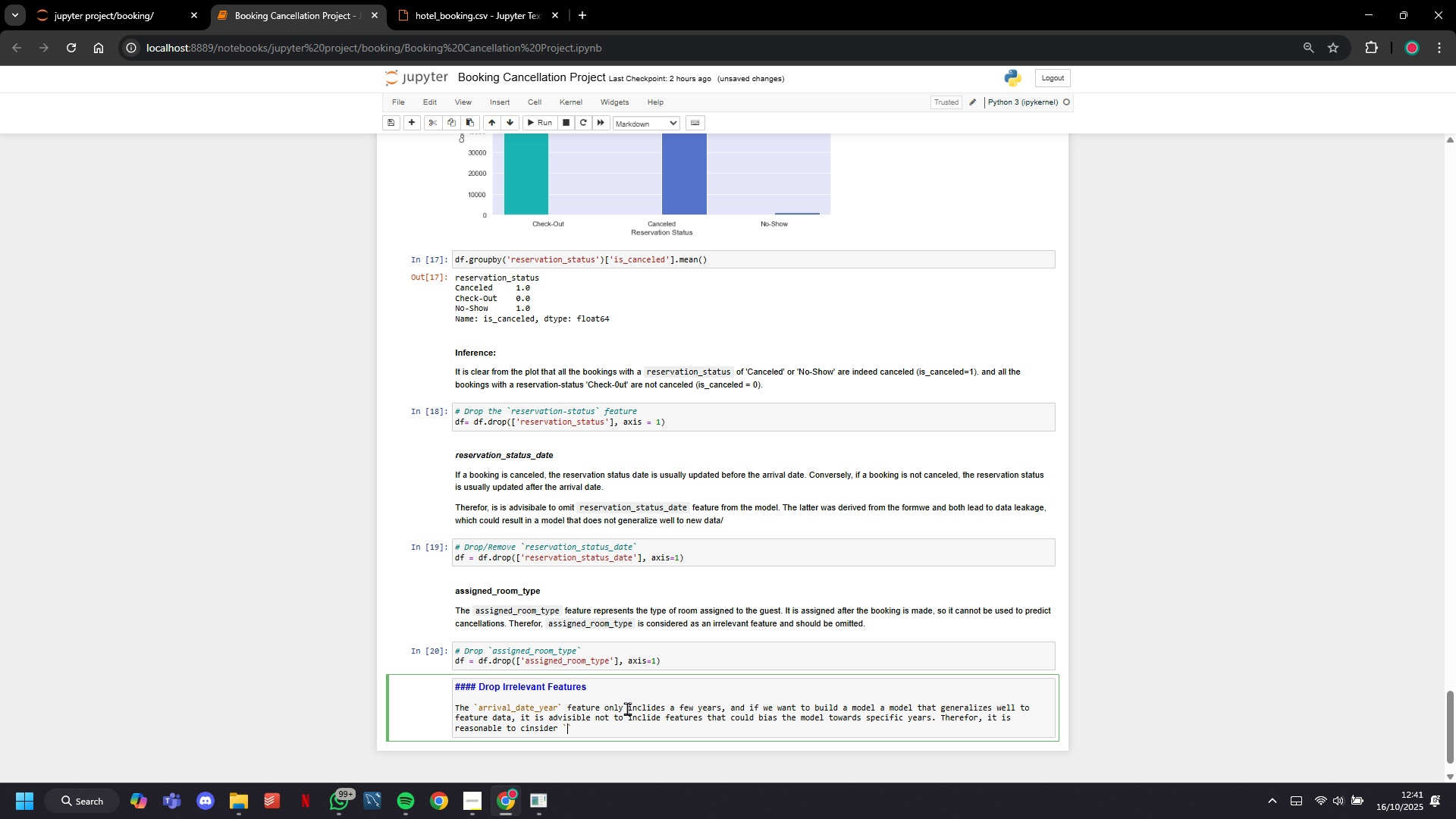 
key(ArrowLeft)
 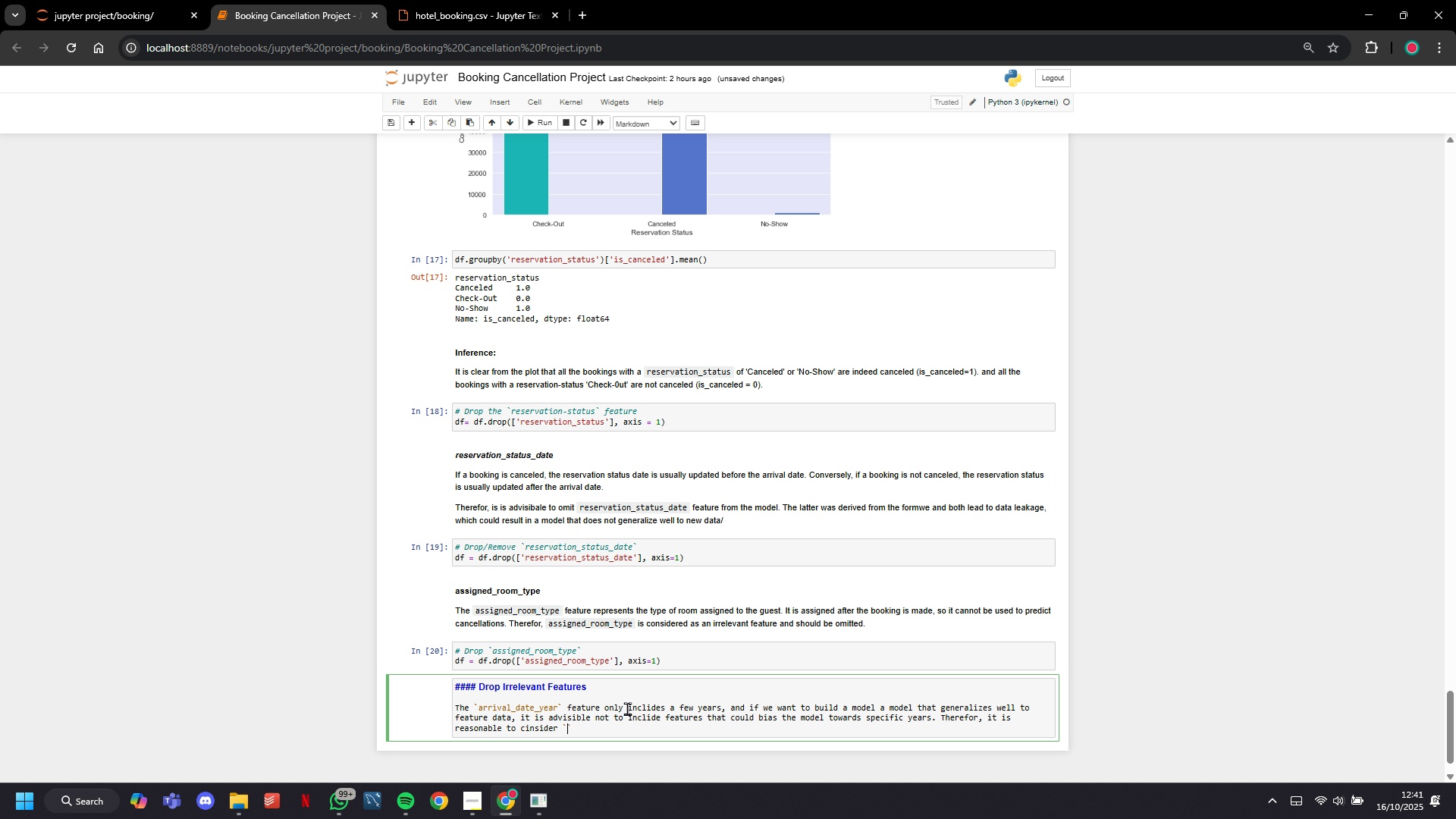 
type(arrival_date)
 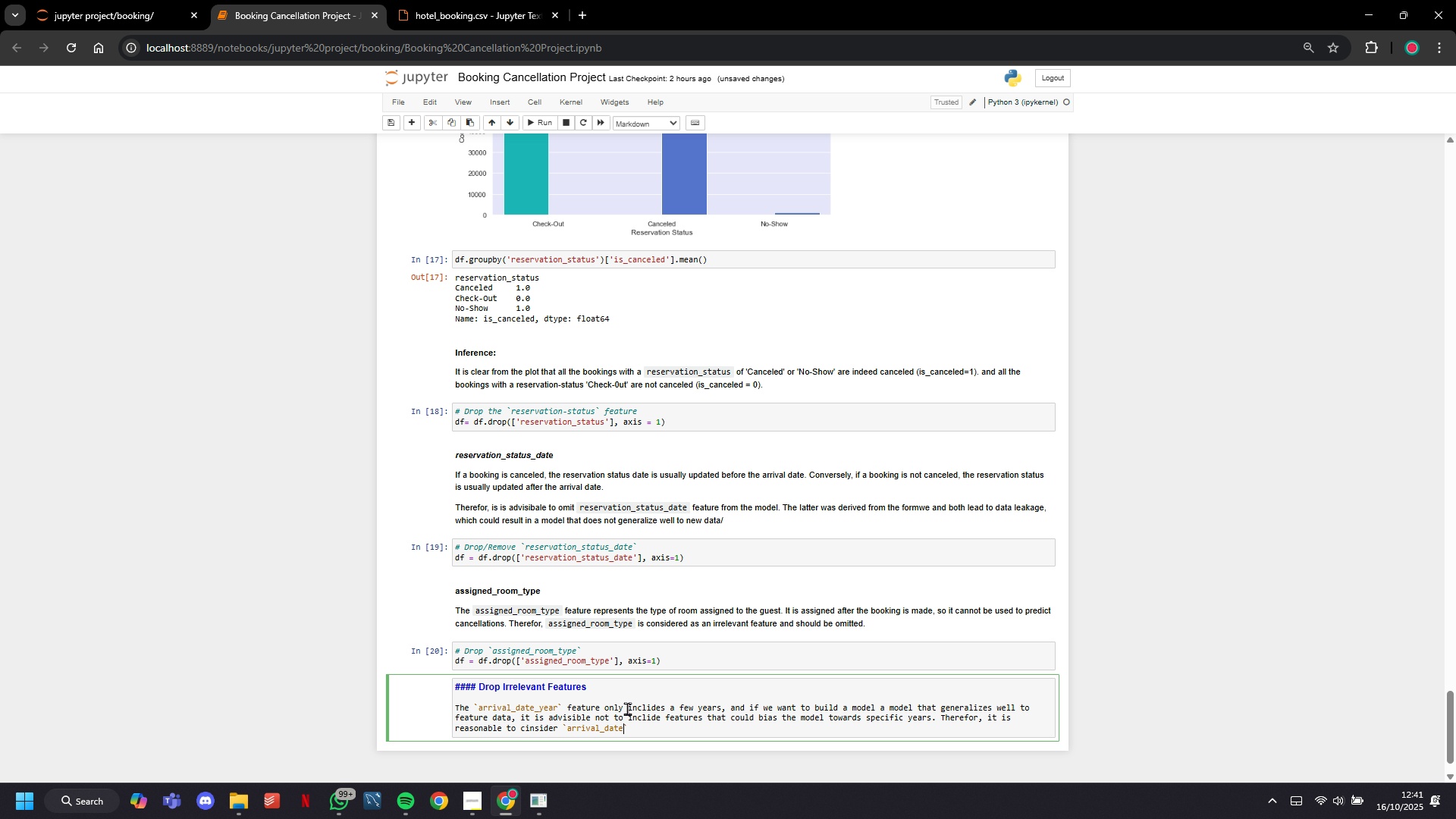 
type(_year)
 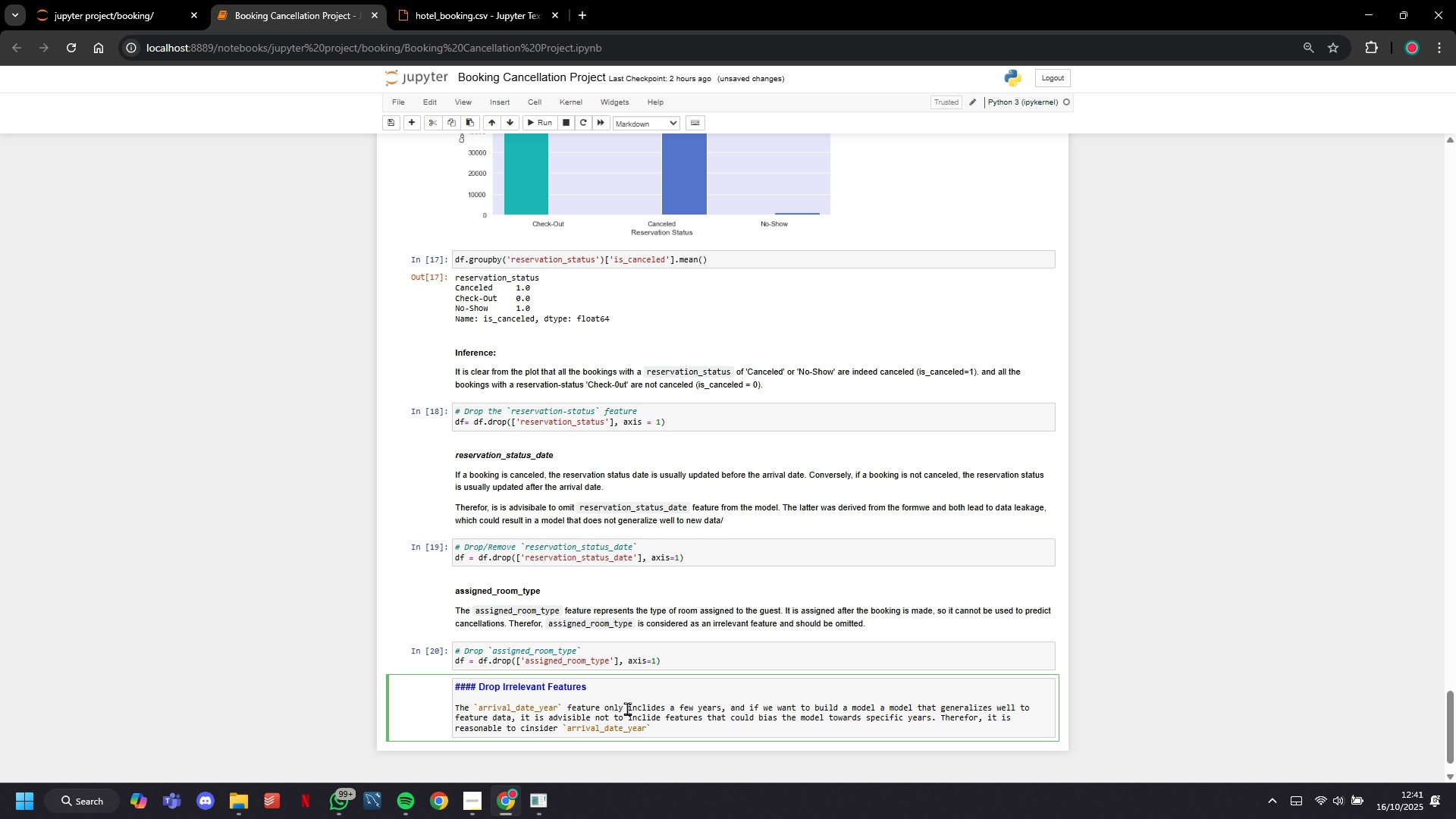 
key(ArrowRight)
 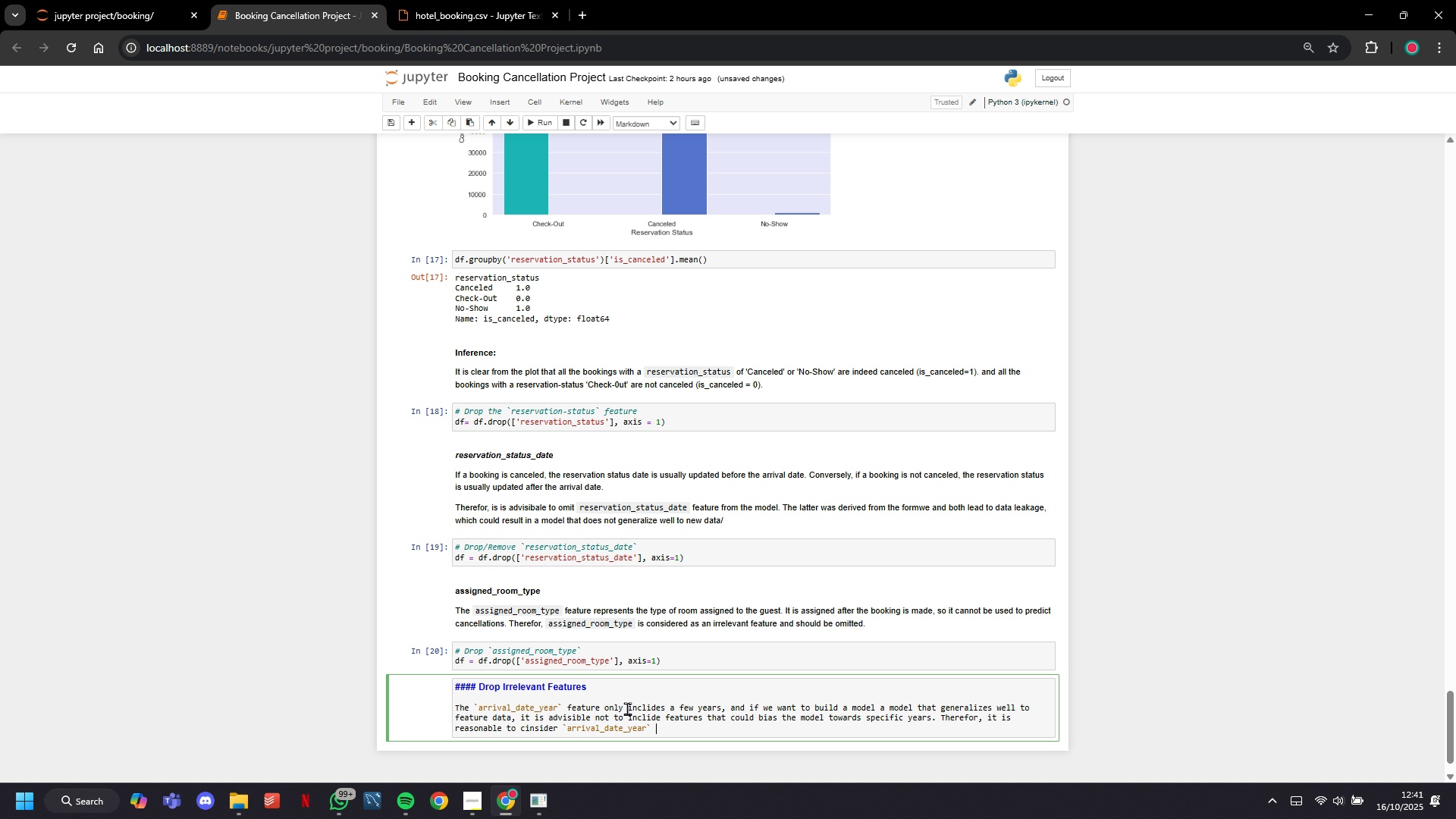 
type( as an irrelavnt feature and it should be ommited.)
 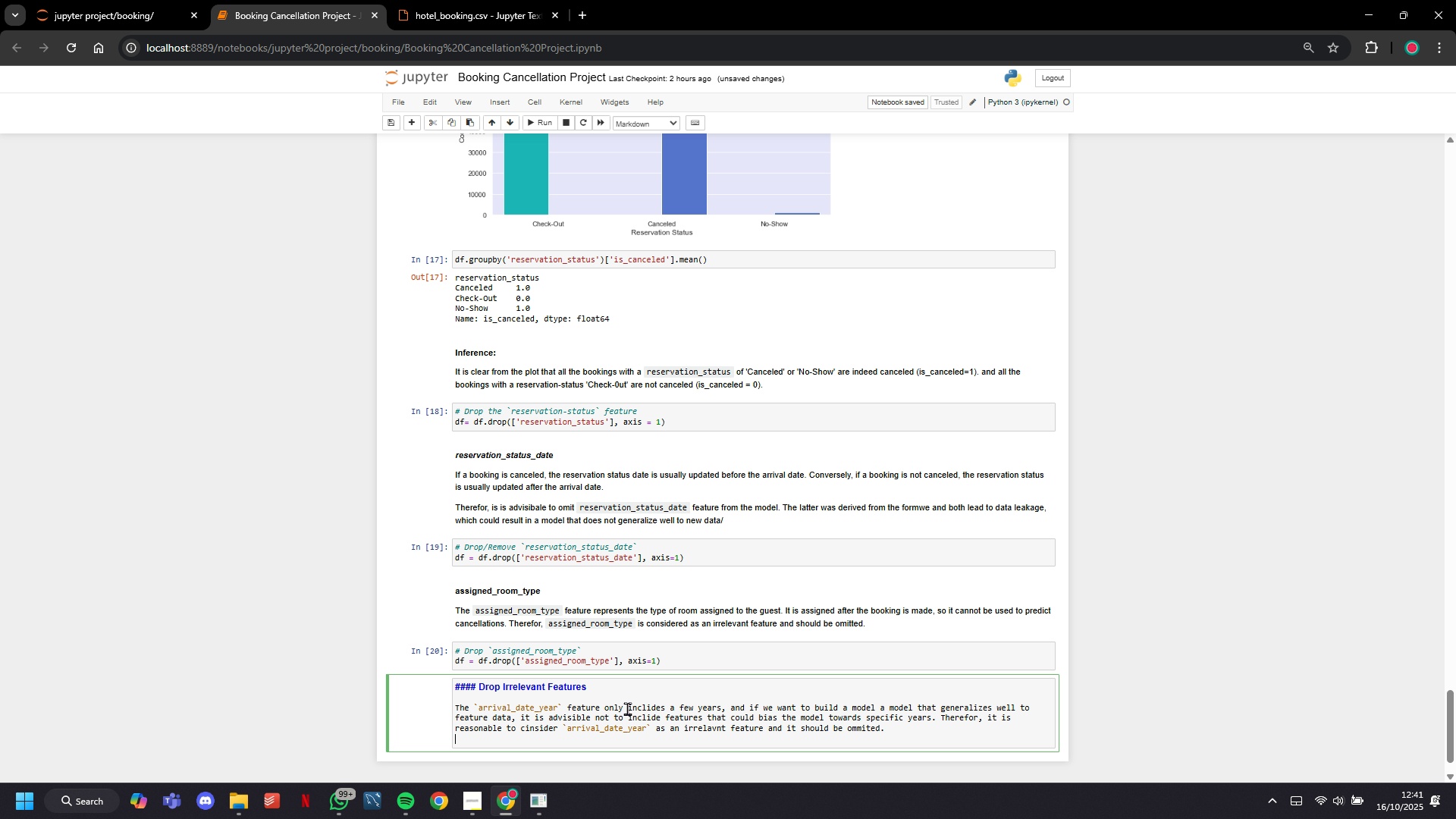 
key(Enter)
 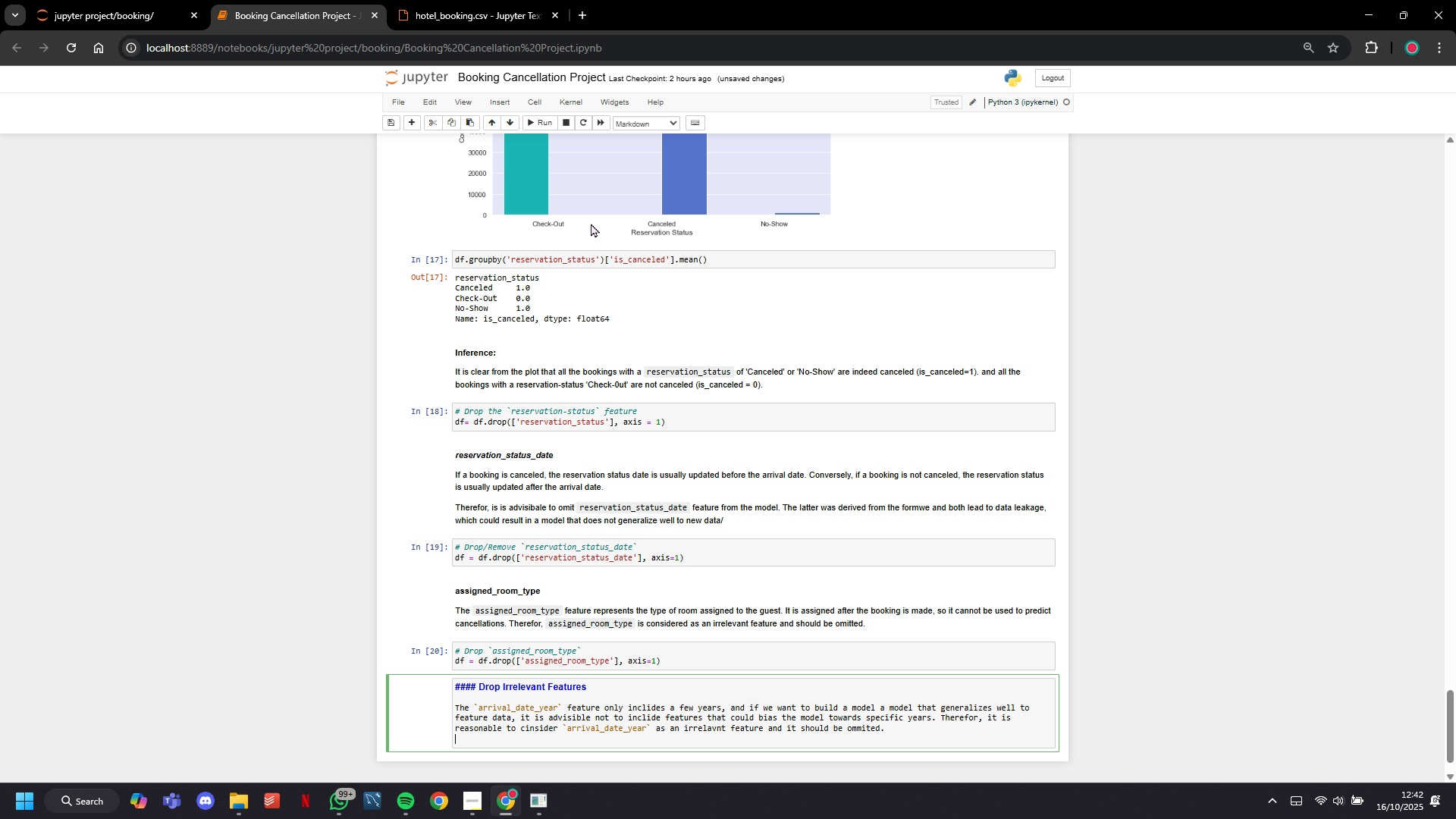 
left_click([538, 124])
 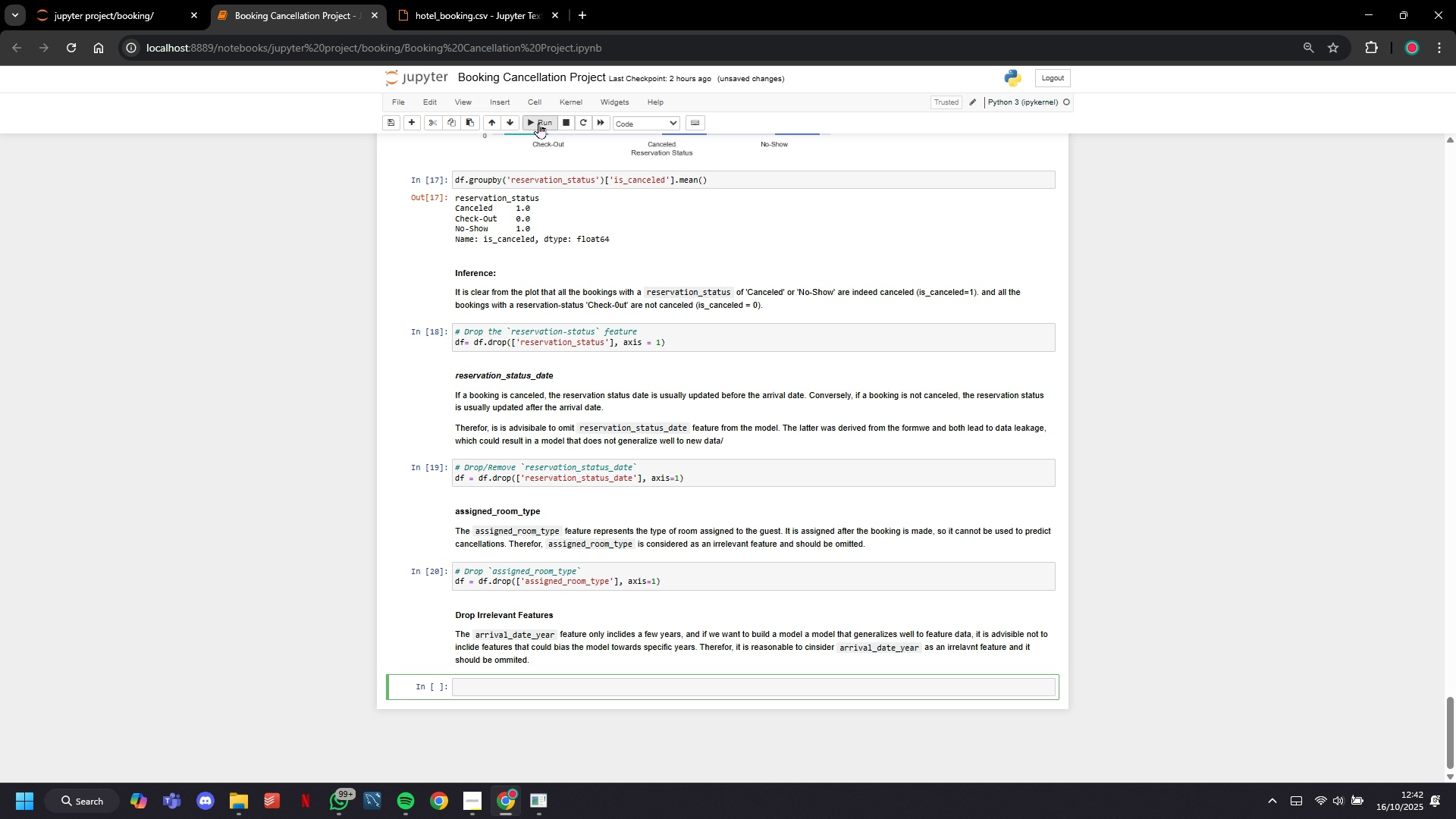 
wait(9.61)
 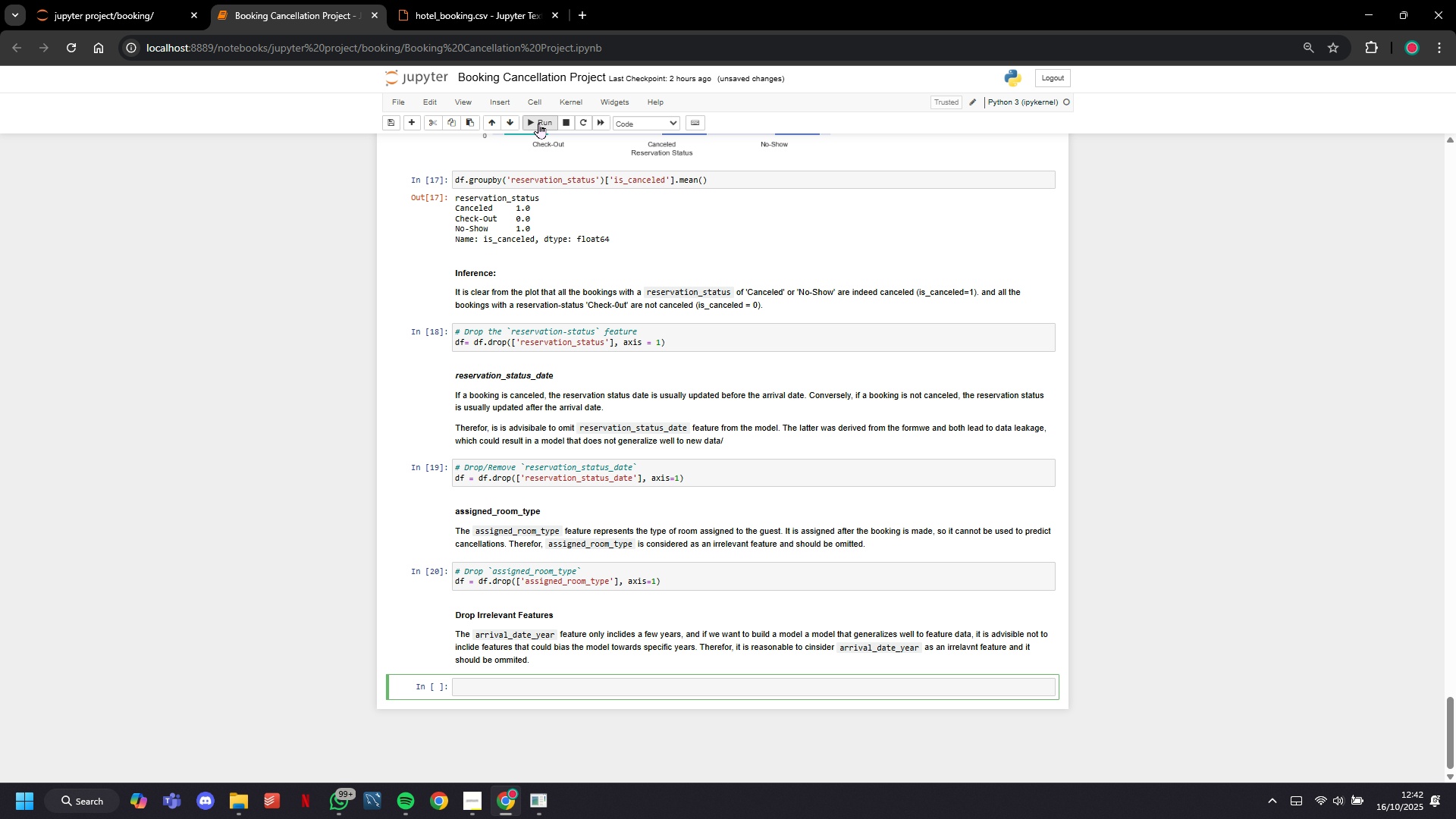 
type(df[)
 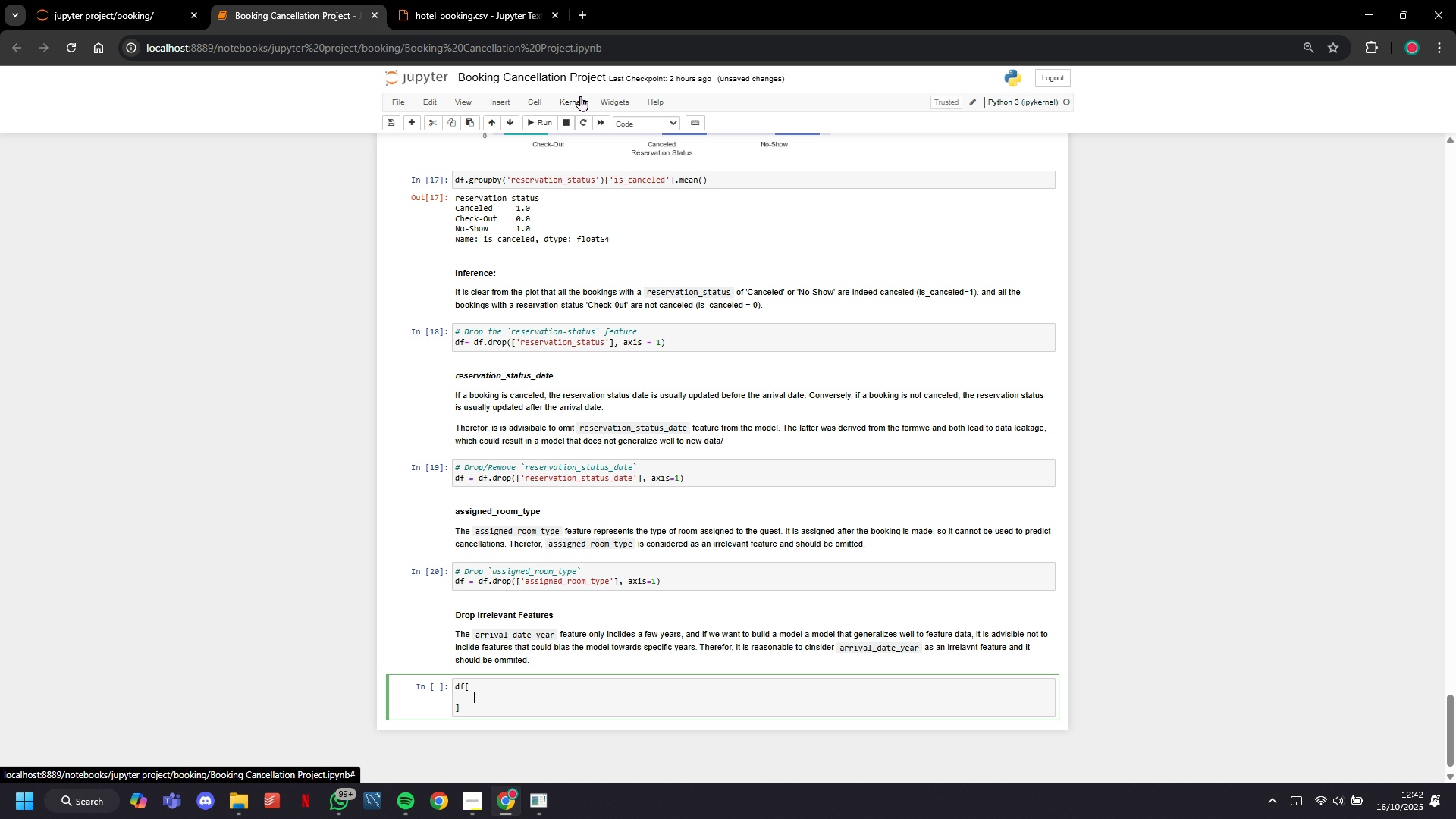 
key(Enter)
 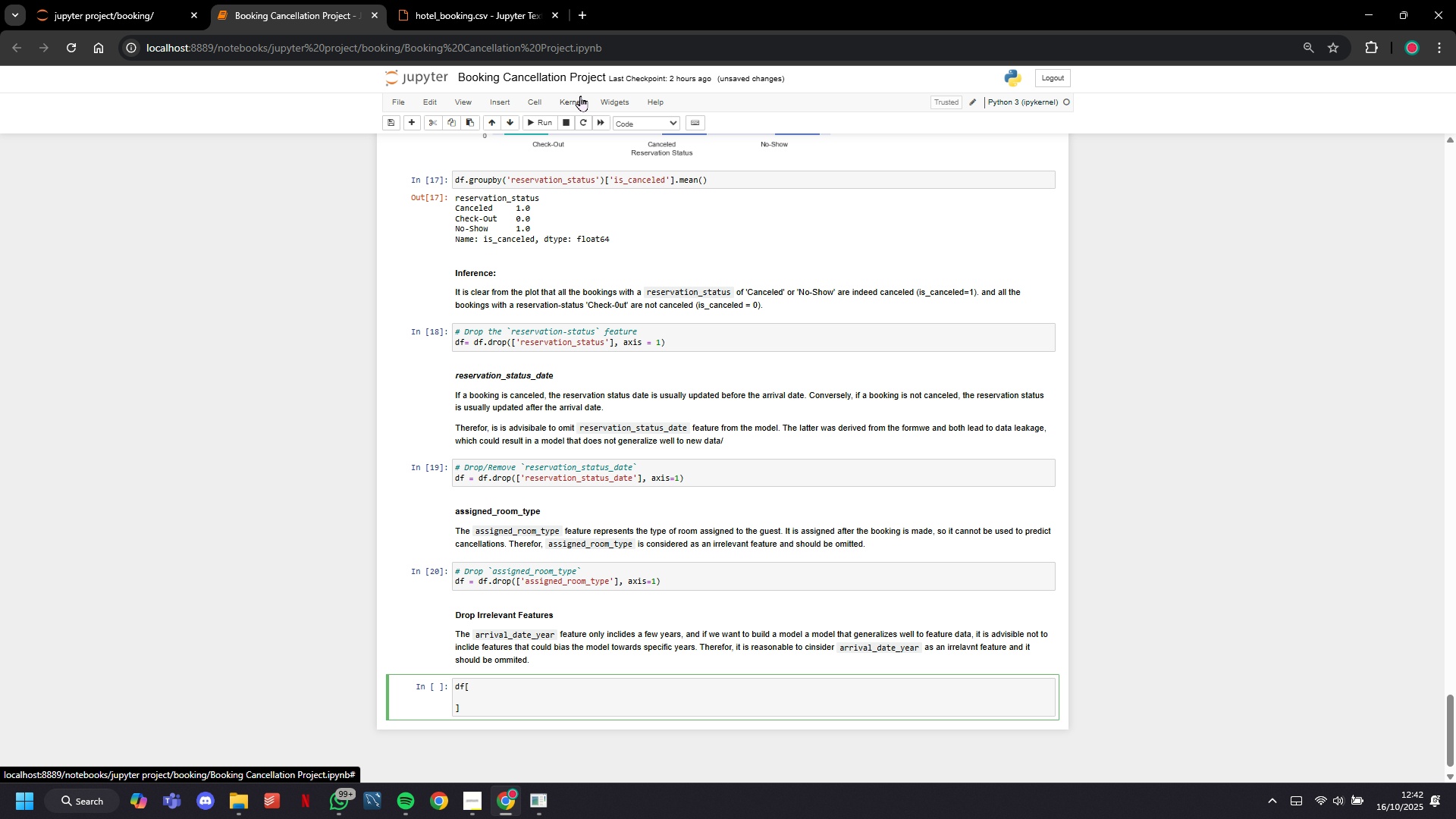 
key(Backspace)
 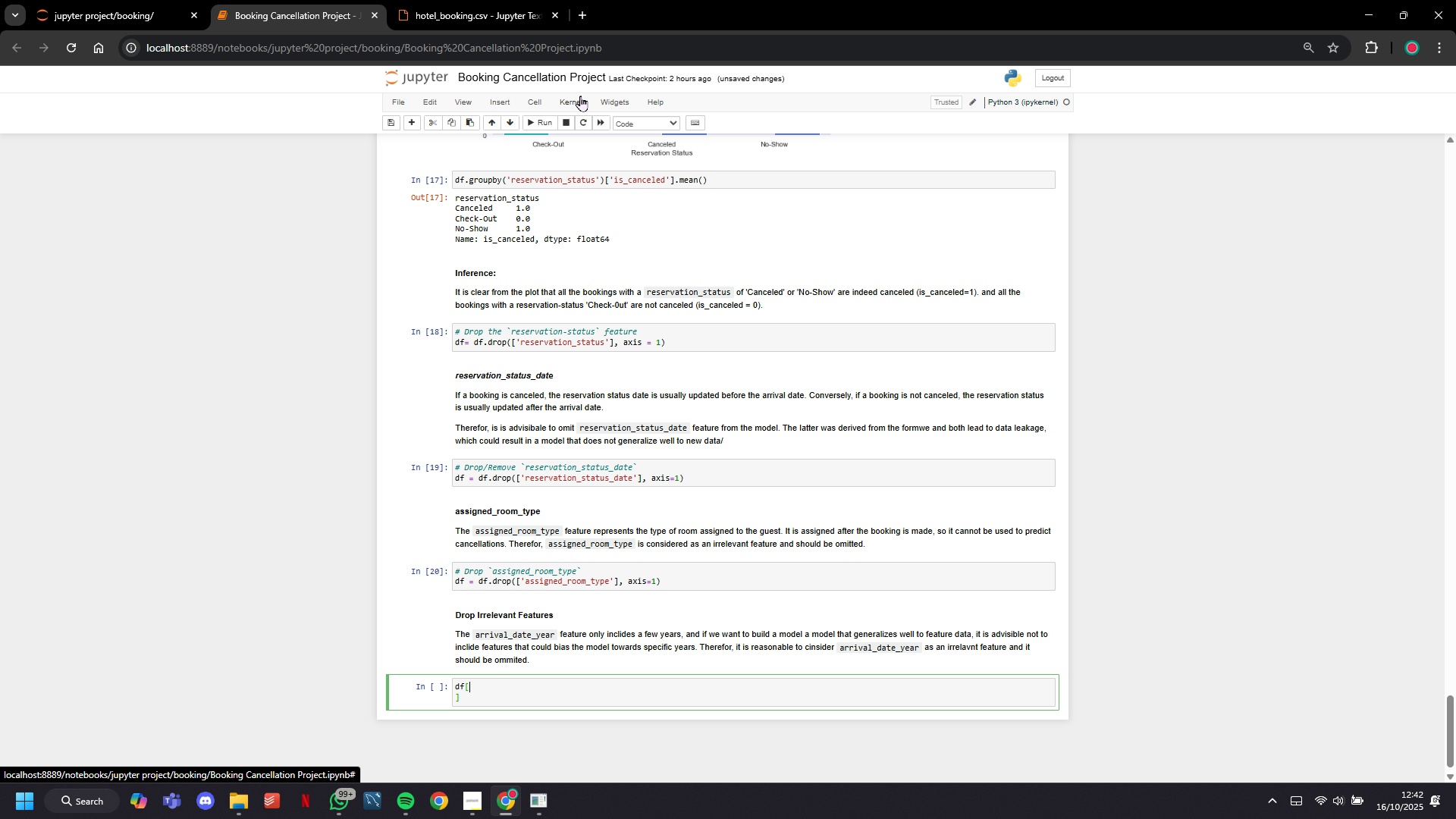 
key(Backspace)
 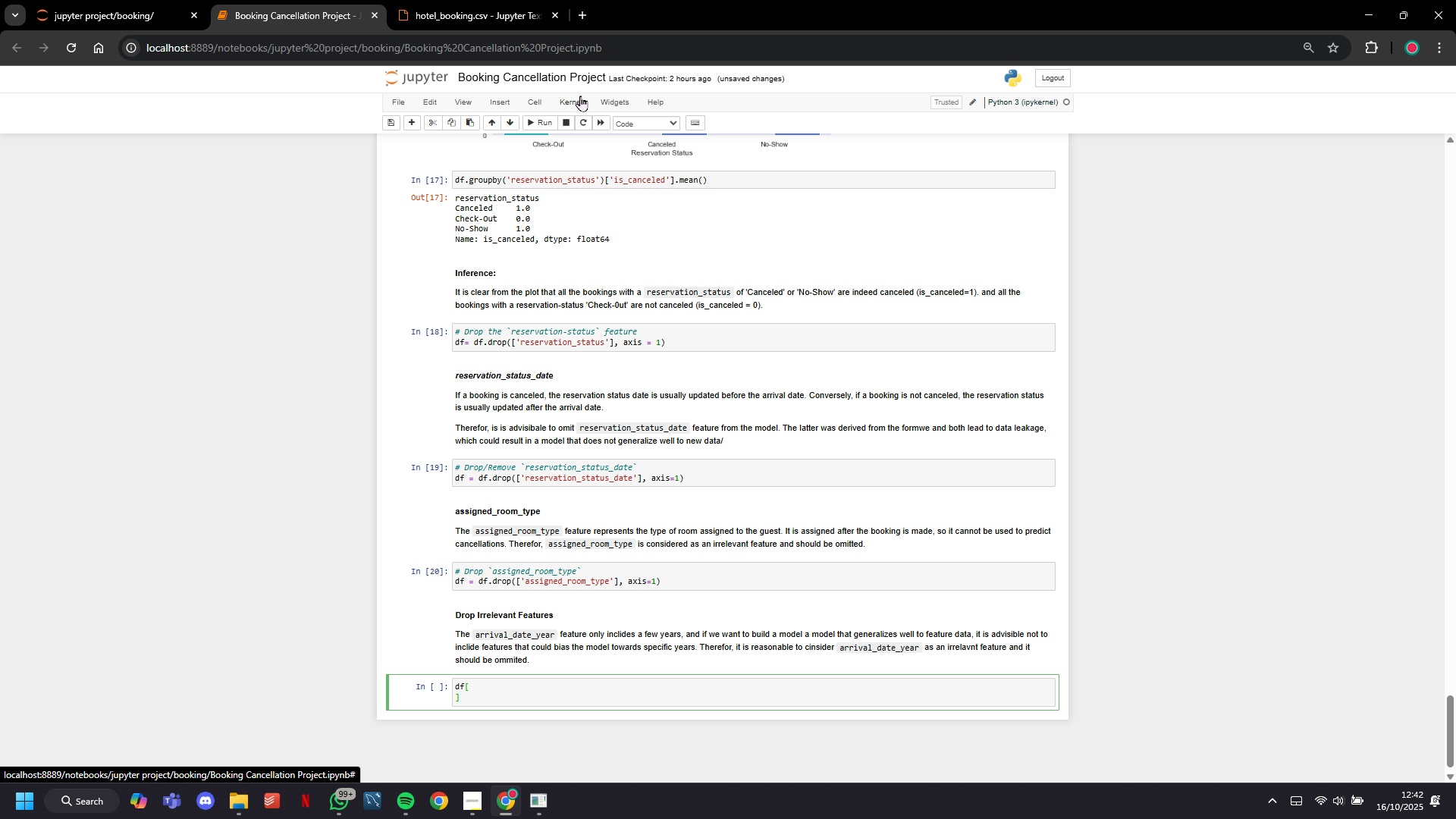 
key(ArrowRight)
 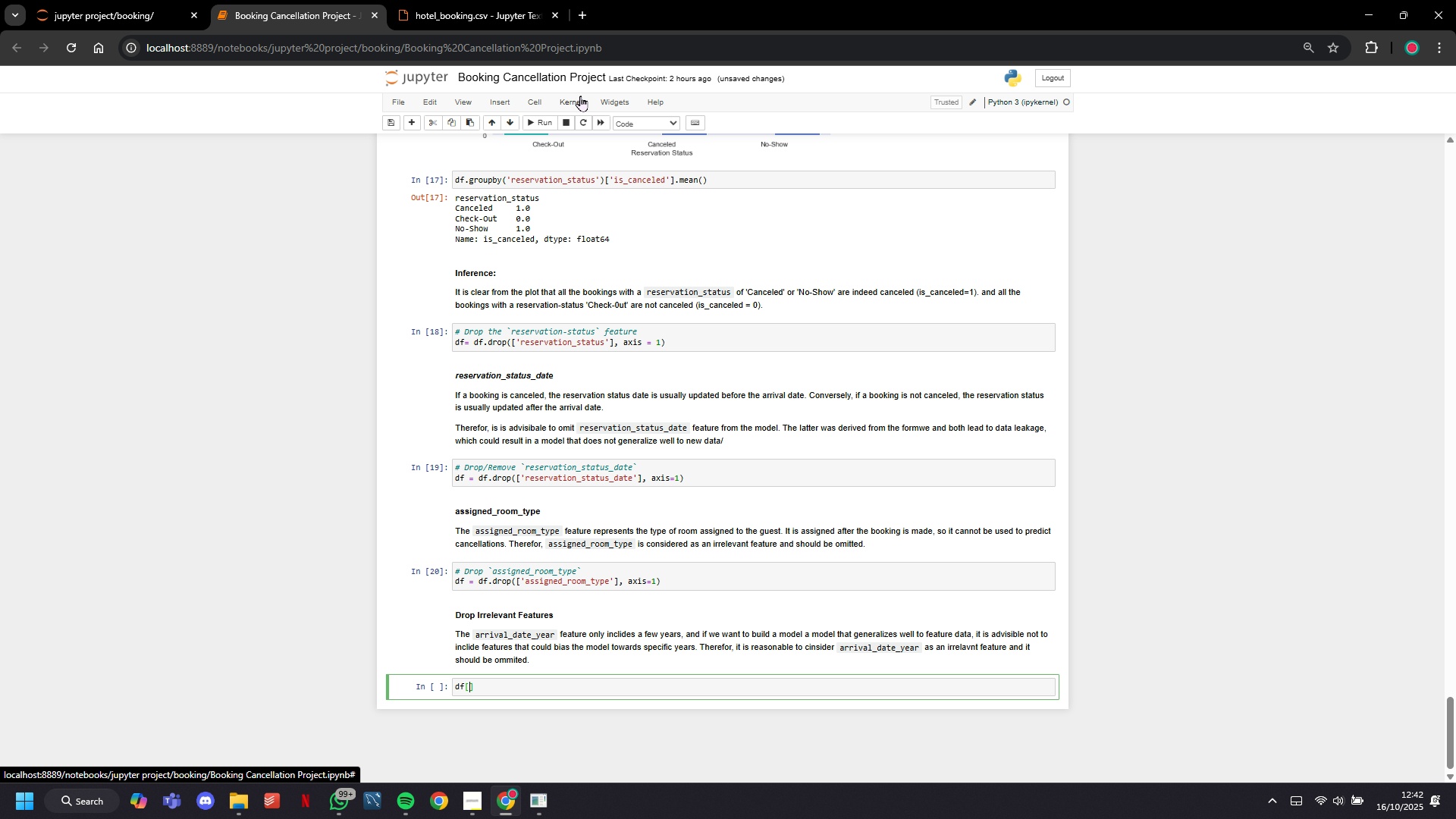 
key(Backspace)
 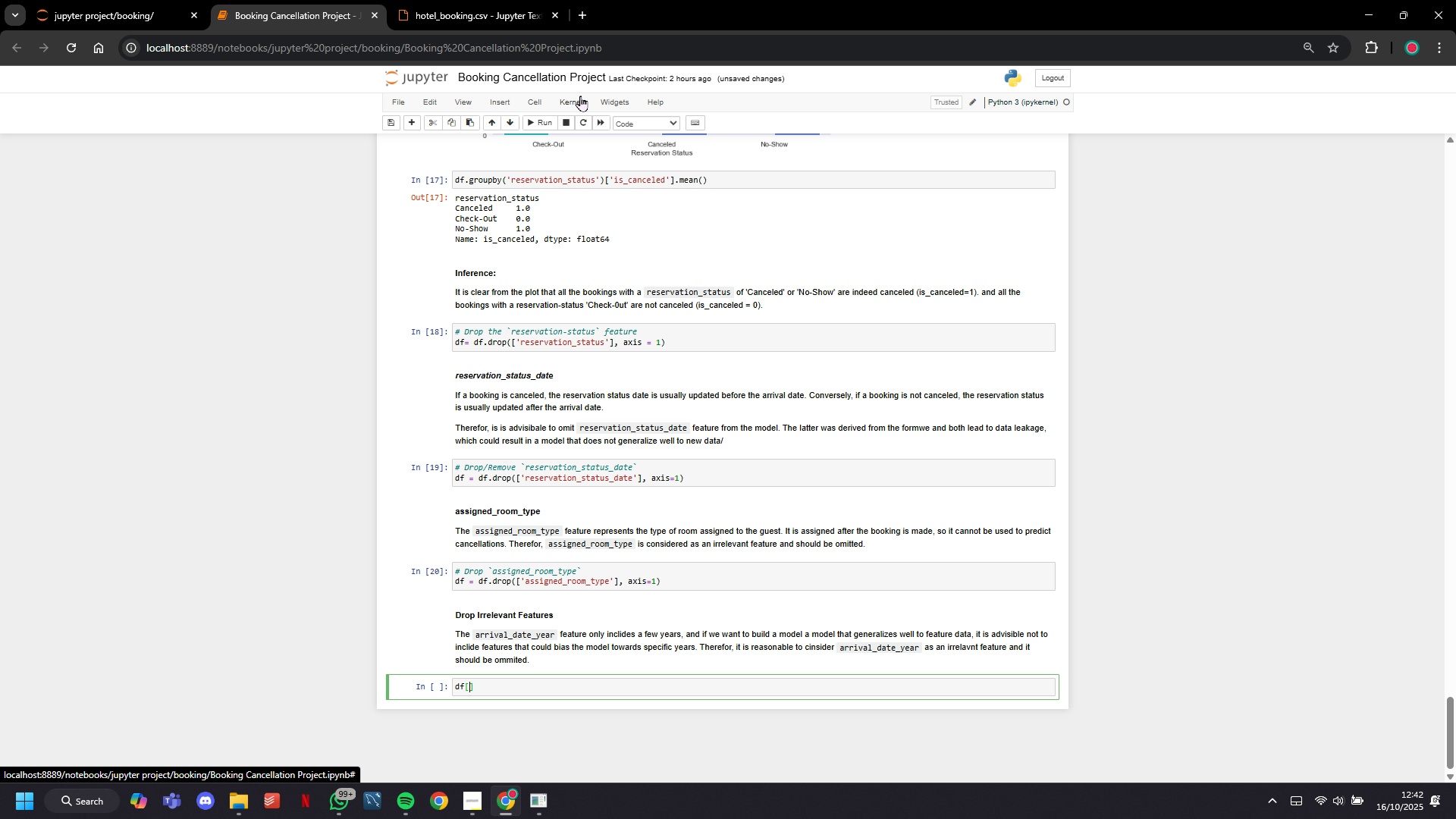 
key(Quote)
 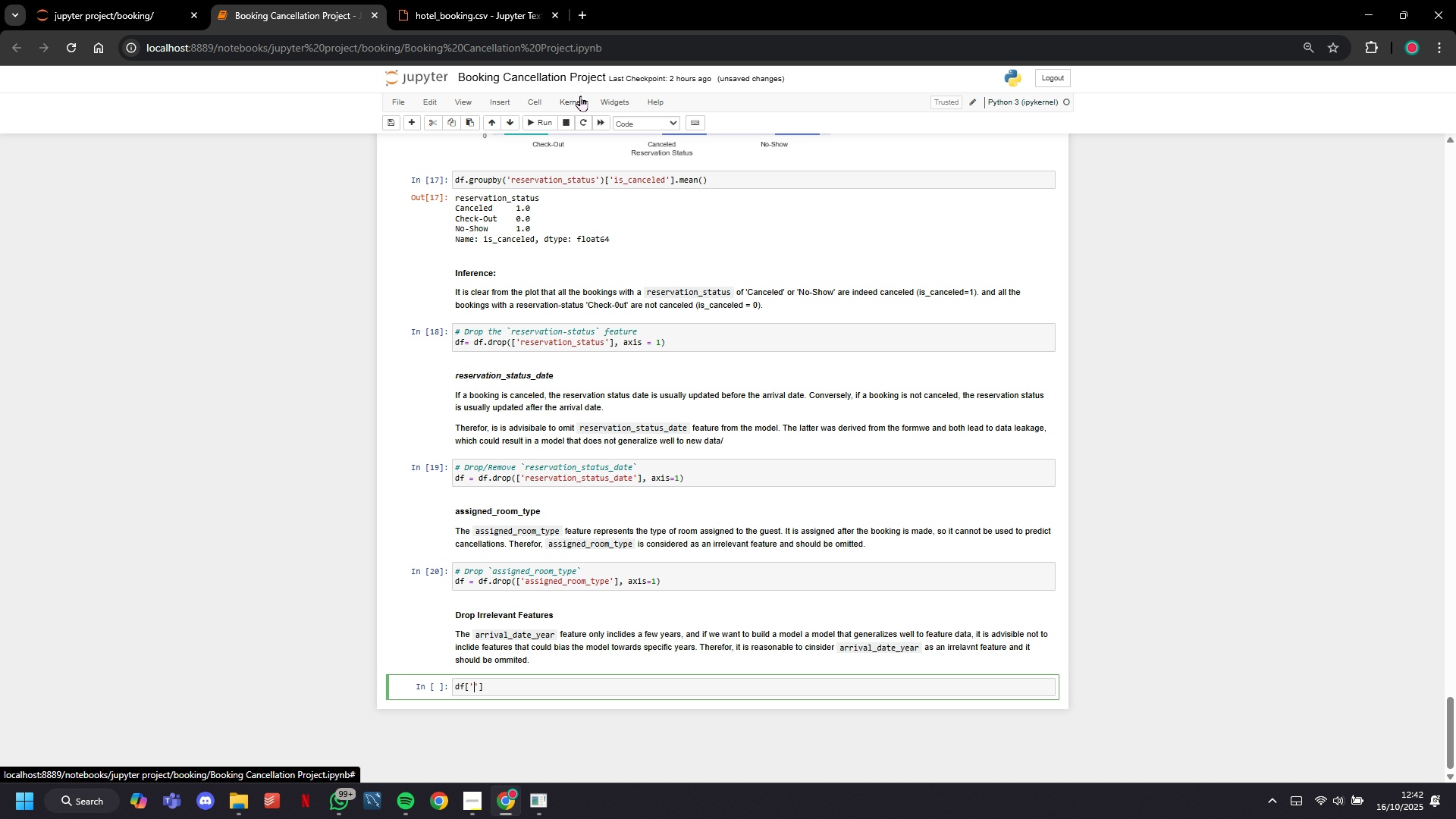 
key(Quote)
 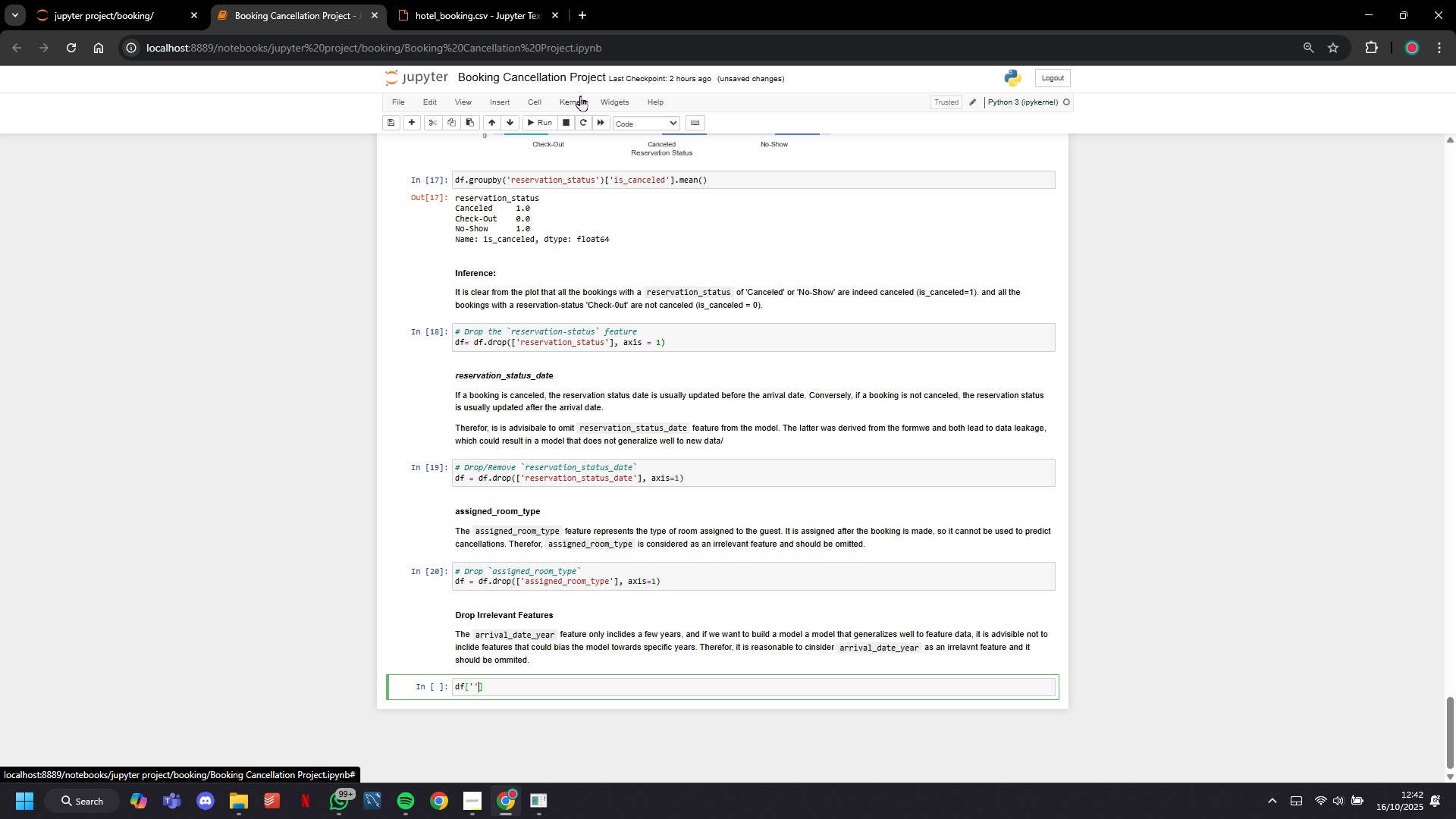 
key(ArrowLeft)
 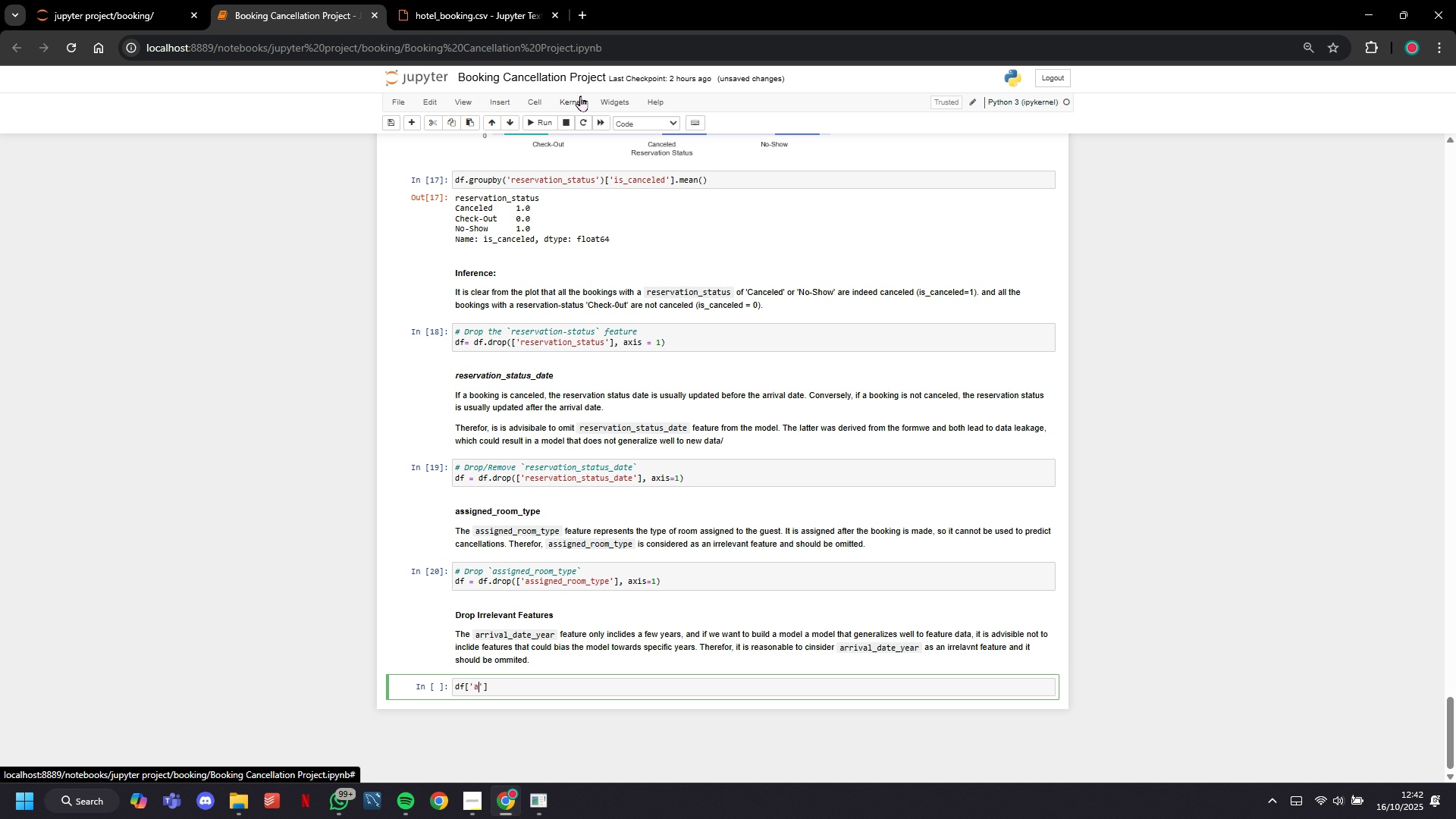 
type(arrival_date_year)
 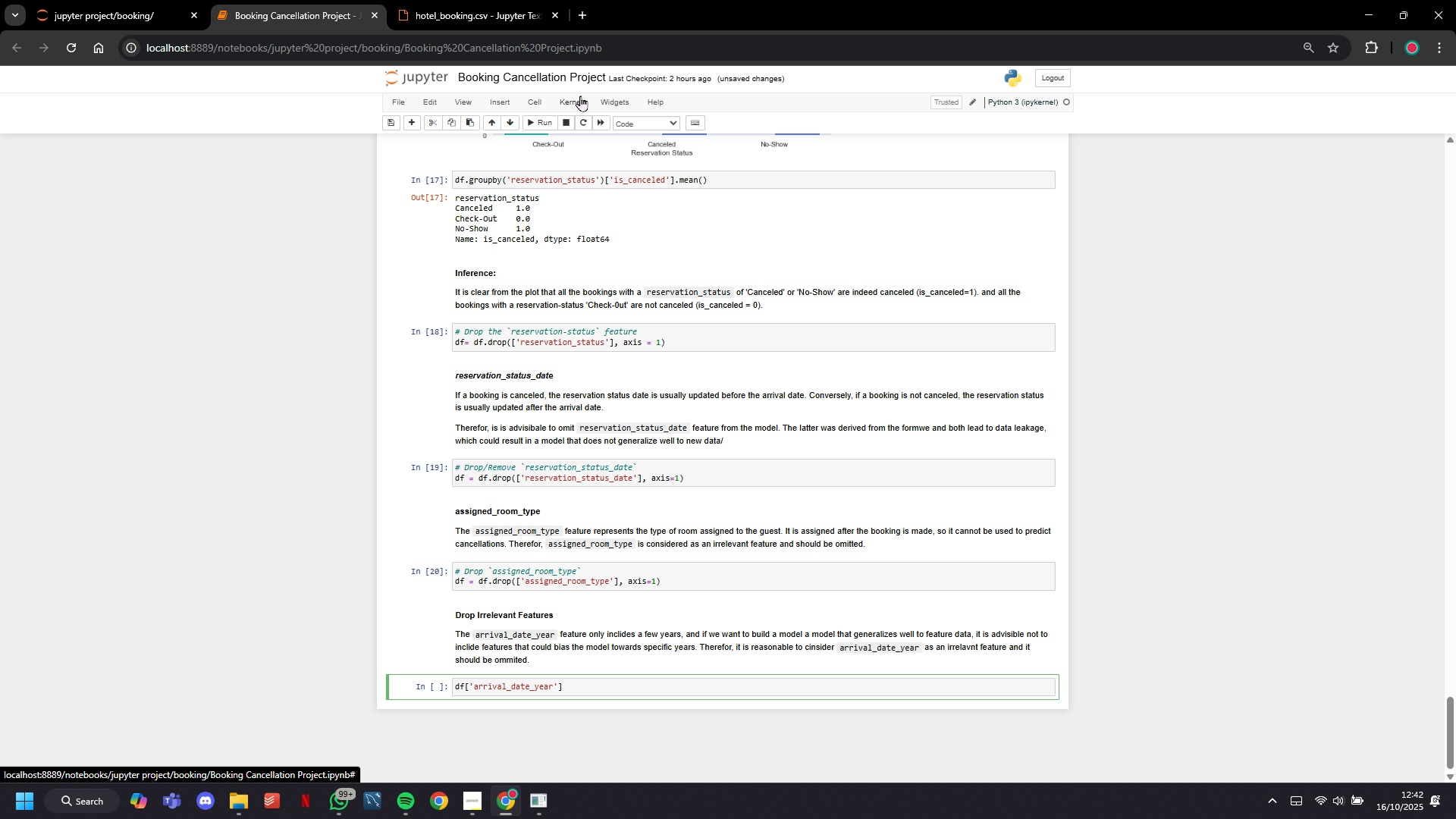 
key(ArrowRight)
 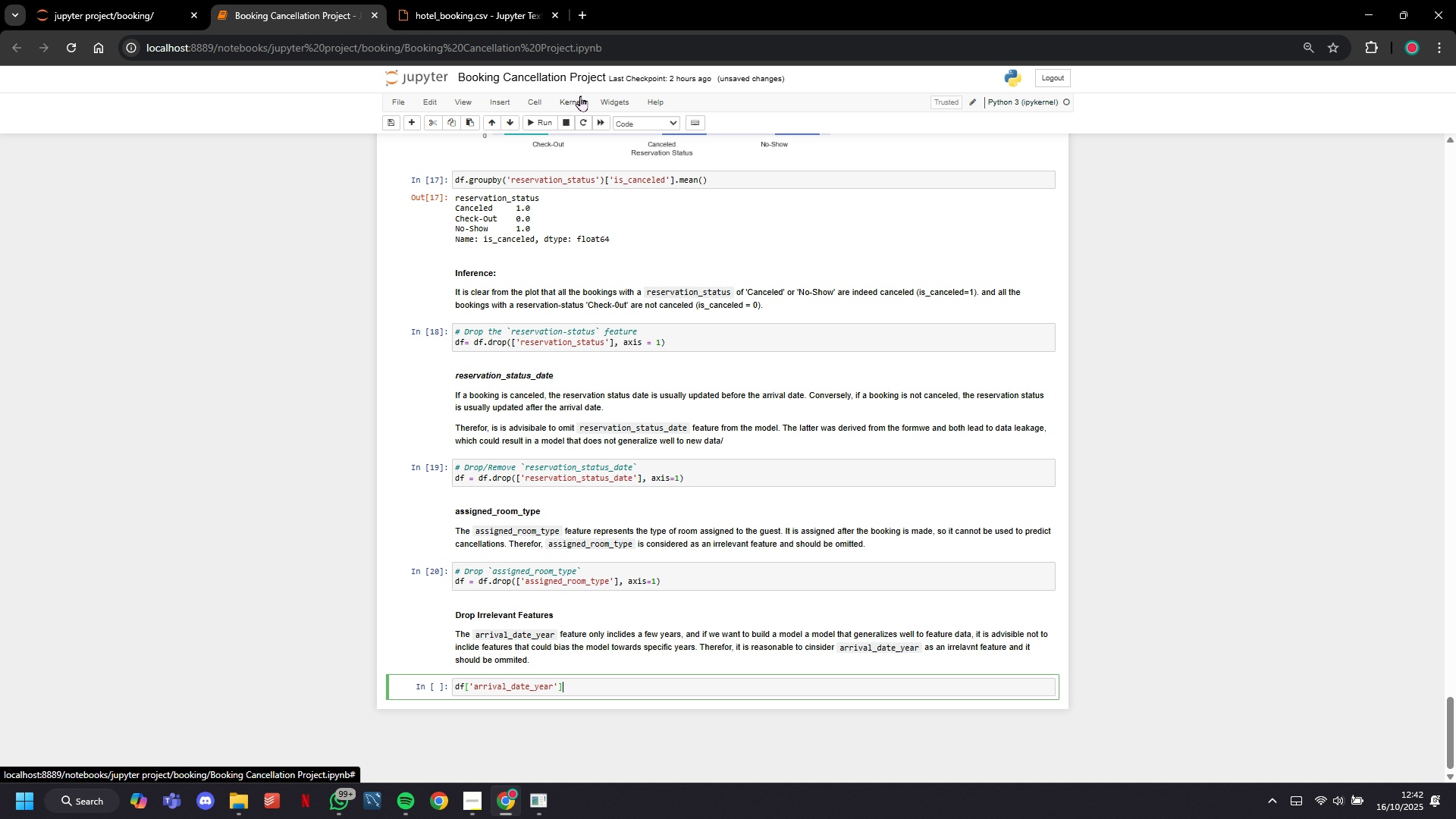 
key(ArrowRight)
 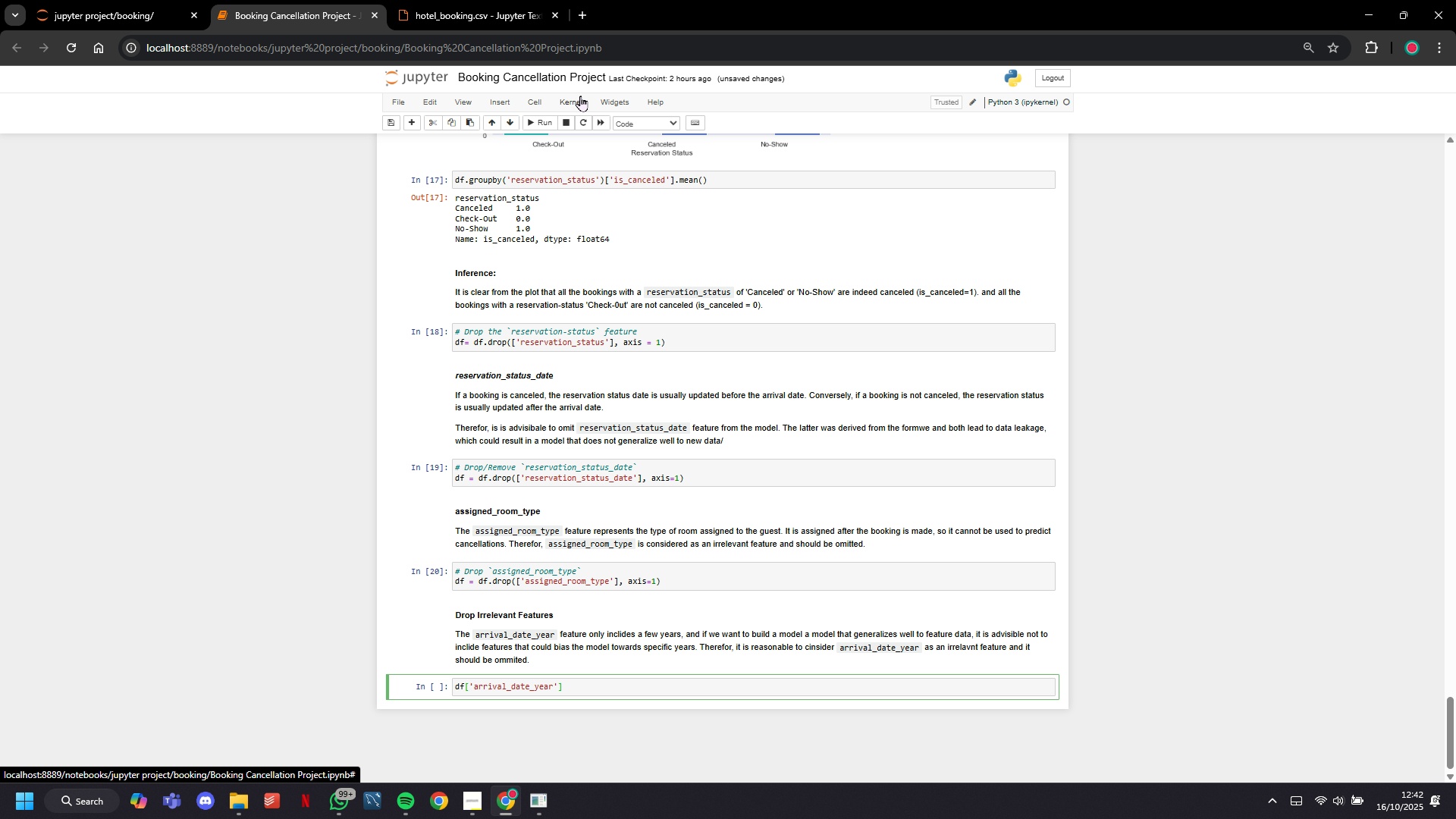 
type(.value_counts()
 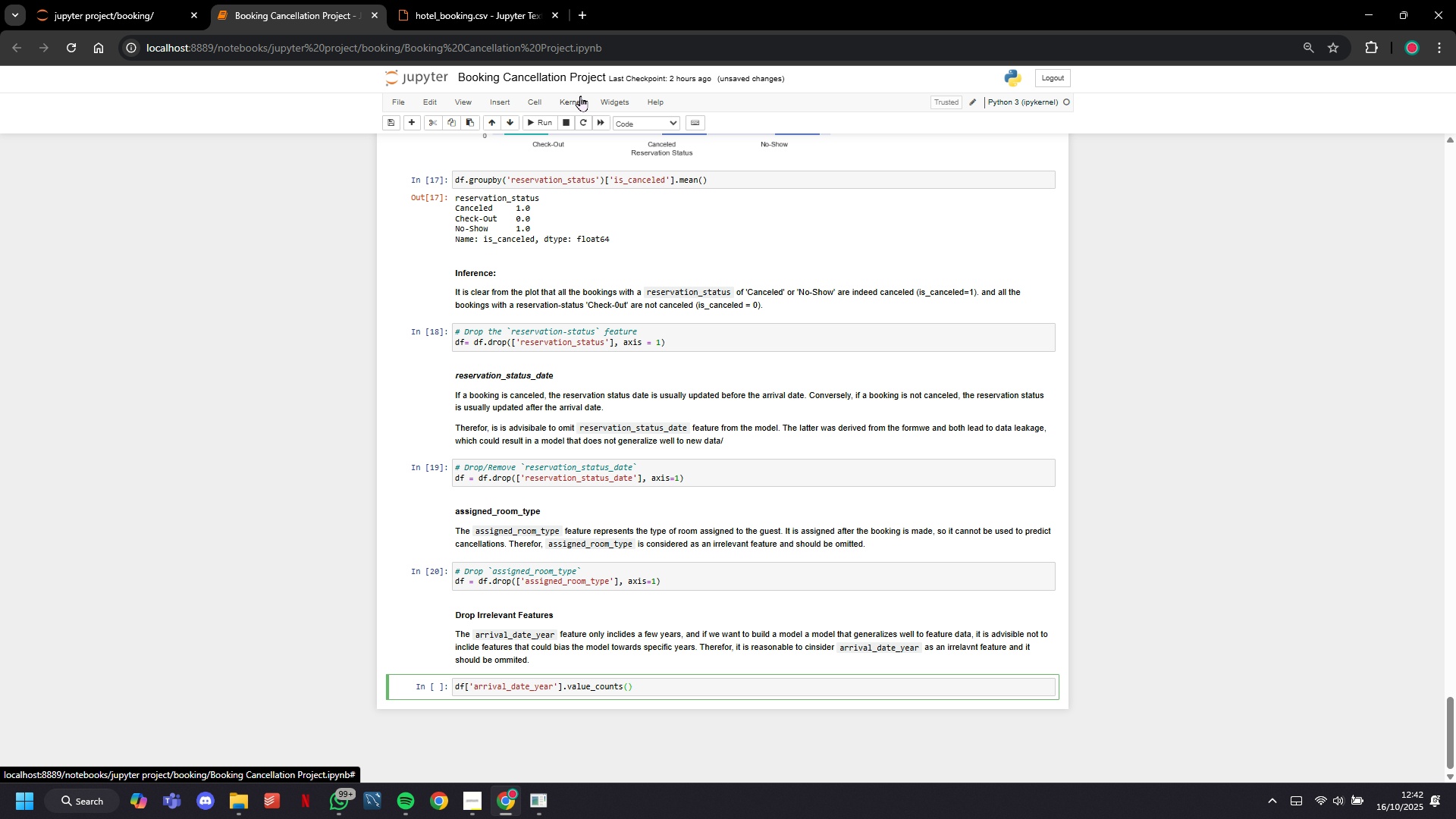 
left_click([542, 121])
 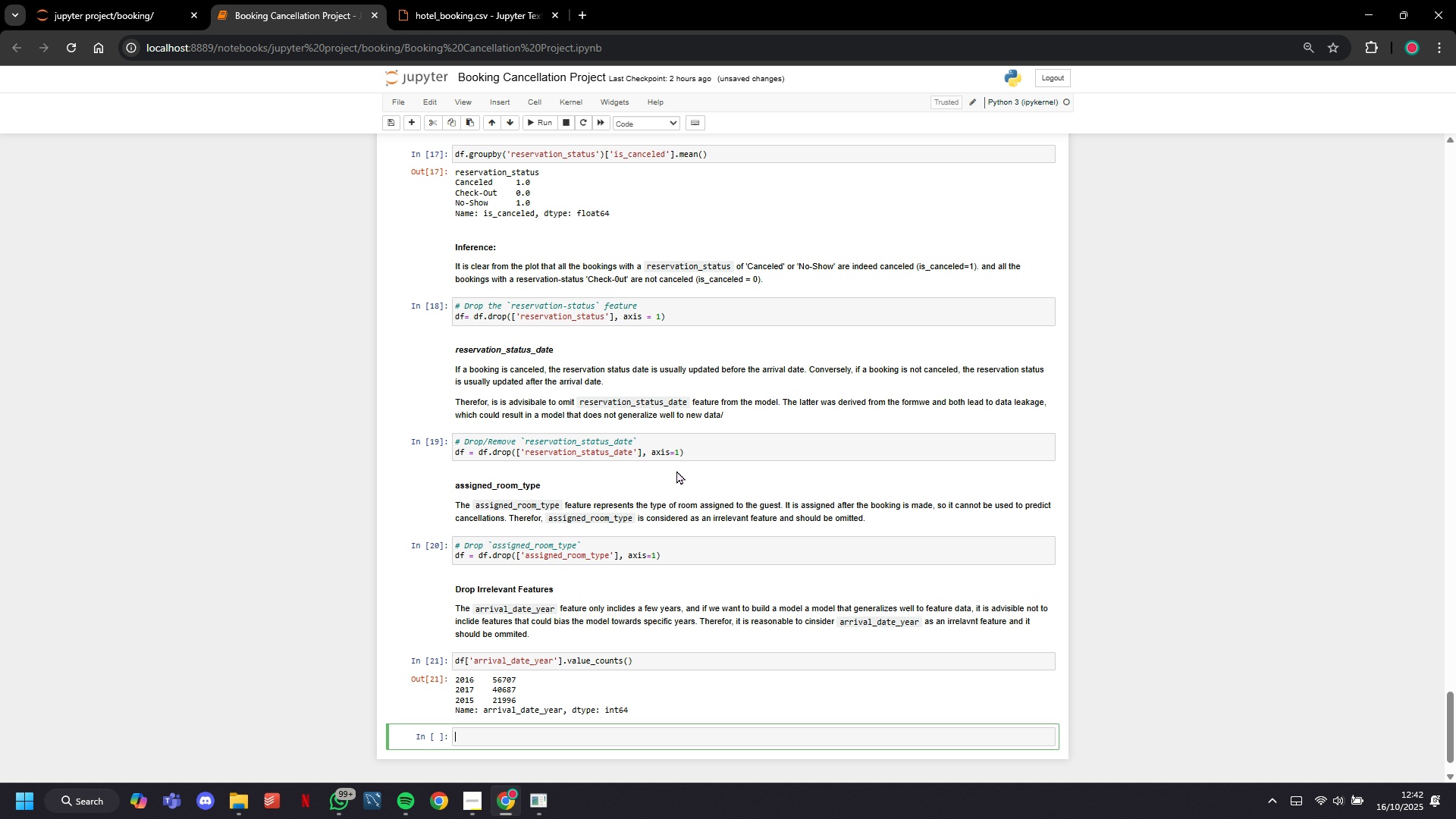 
scroll: coordinate [698, 623], scroll_direction: down, amount: 8.0
 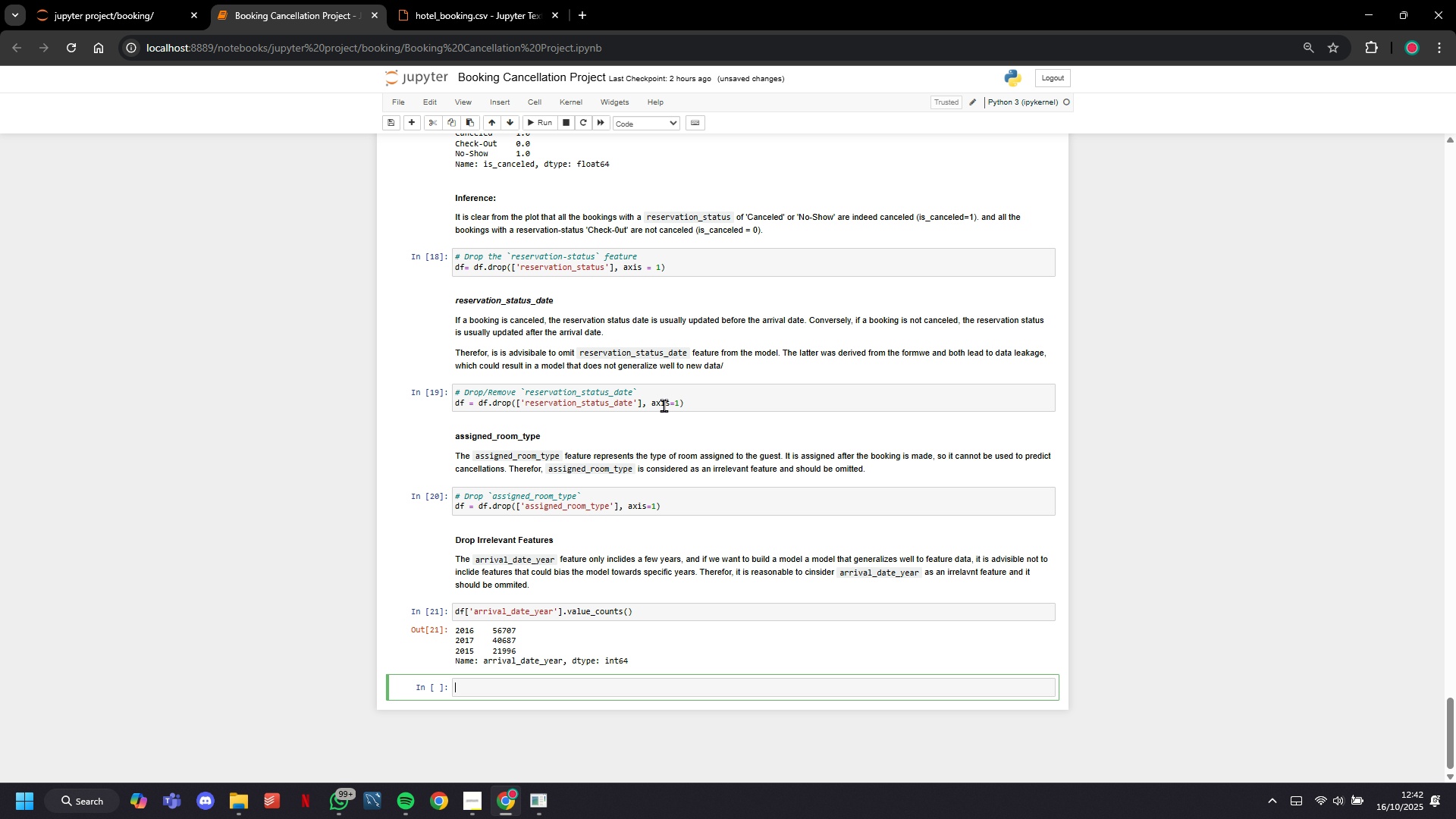 
left_click([665, 409])
 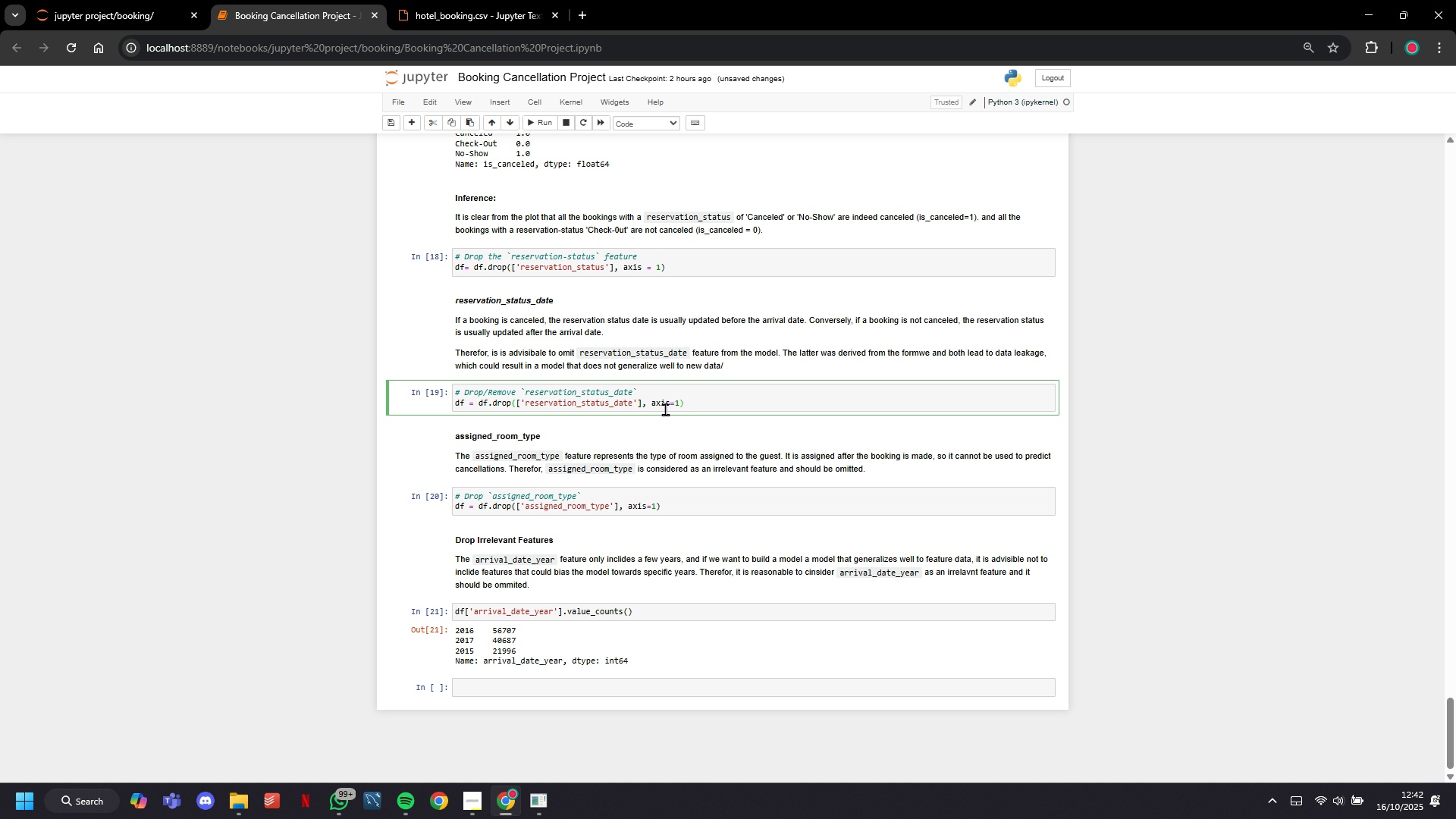 
key(Control+A)
 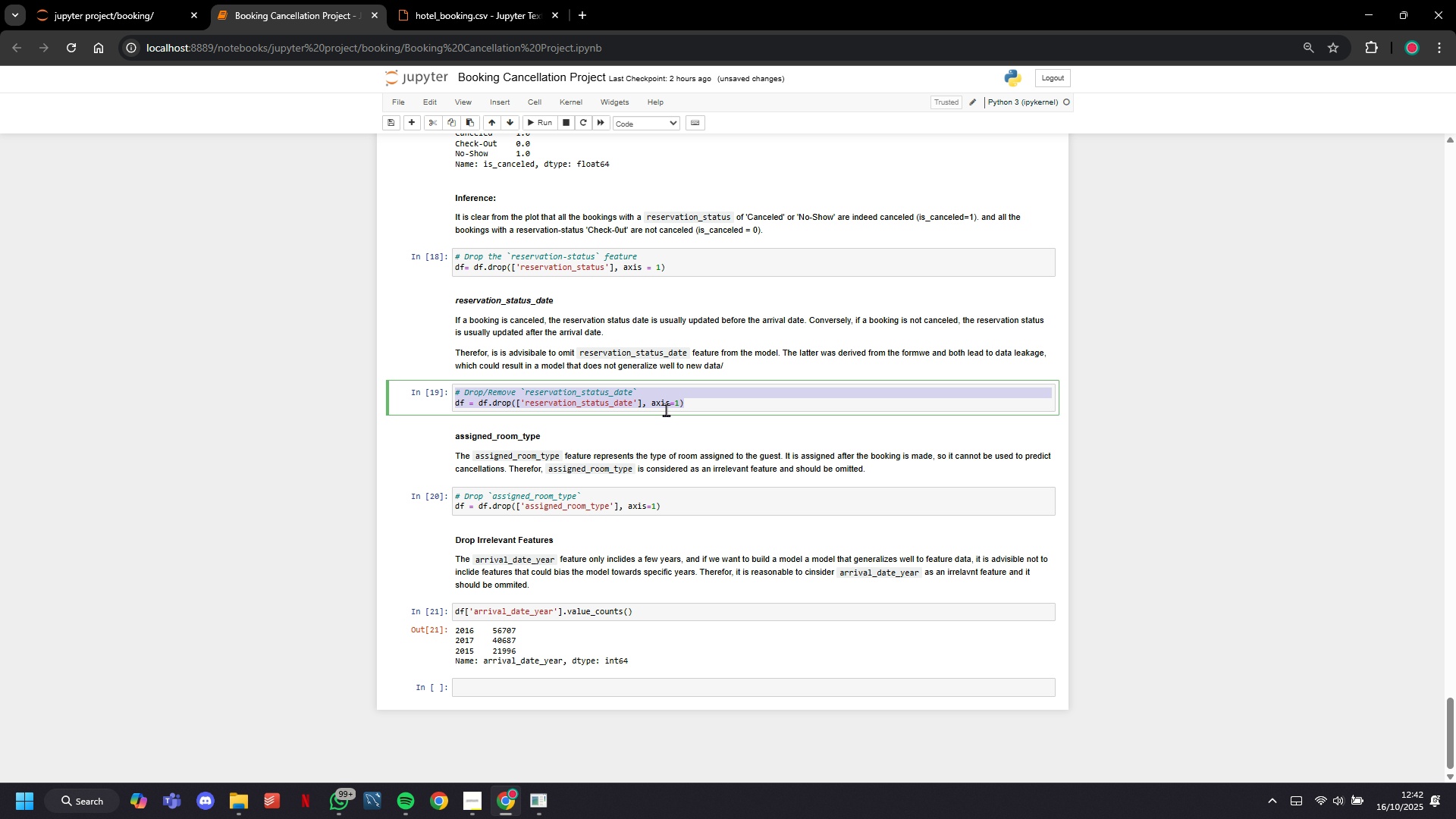 
key(Control+C)
 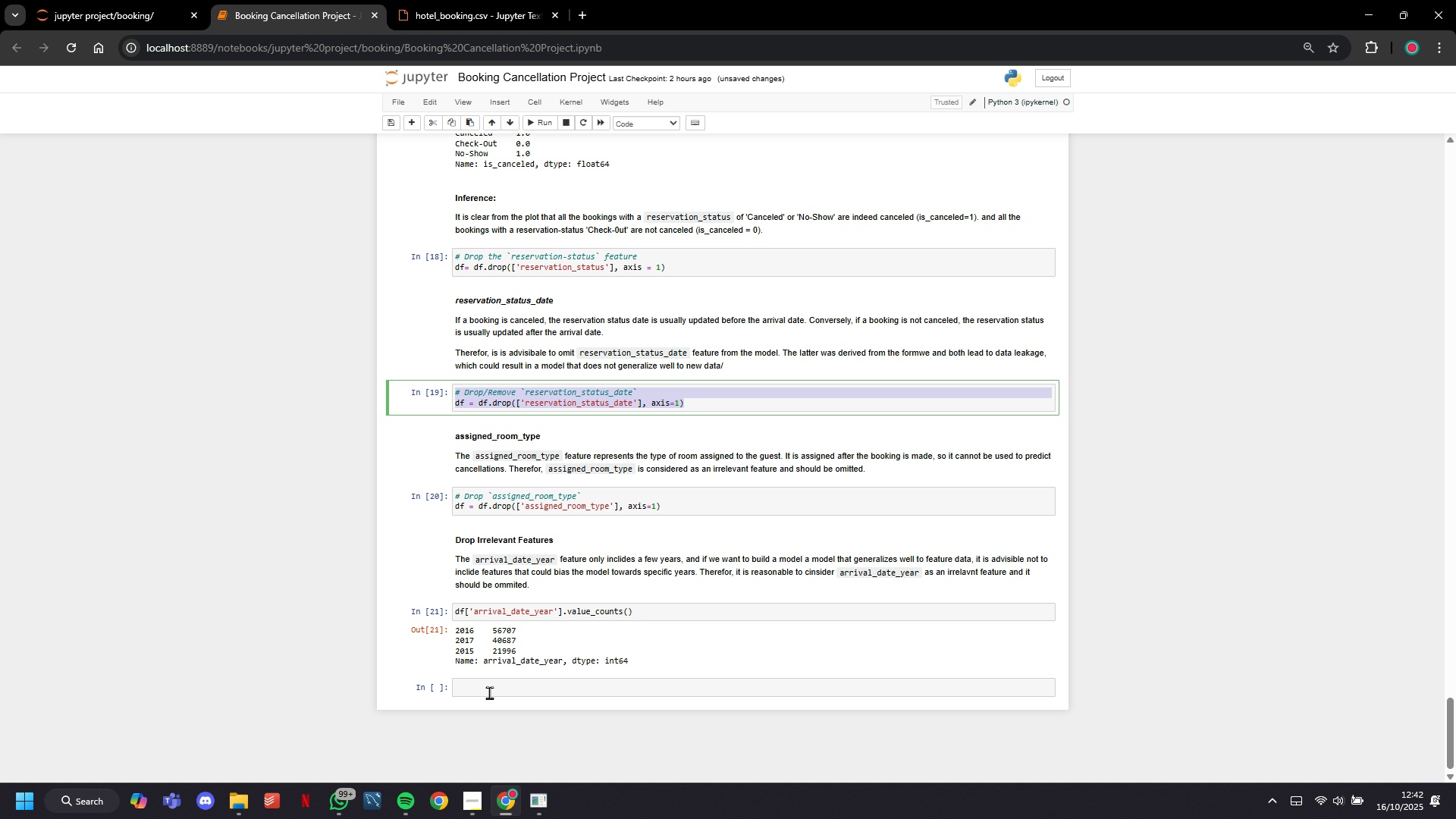 
left_click([491, 685])
 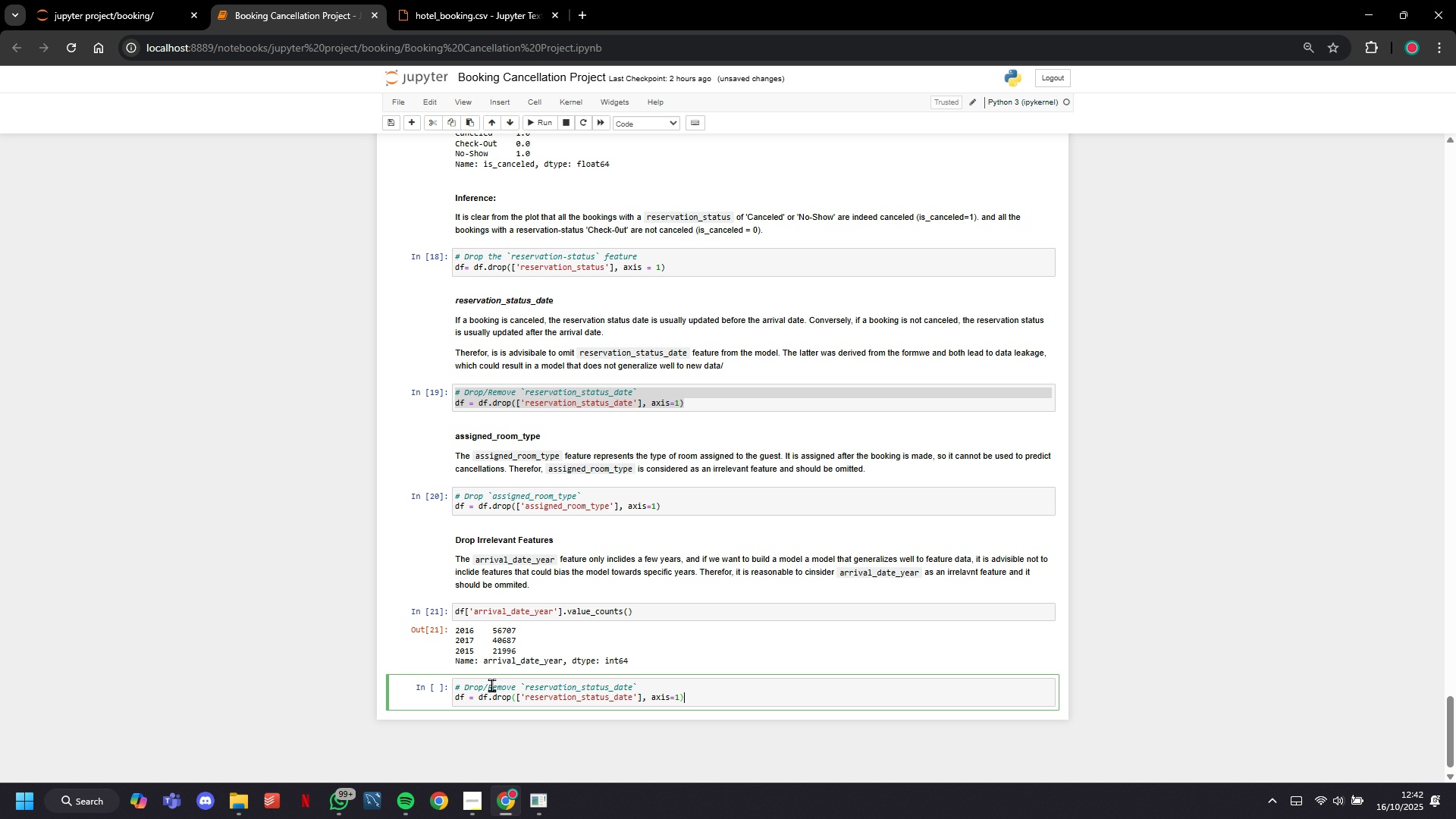 
key(Control+V)
 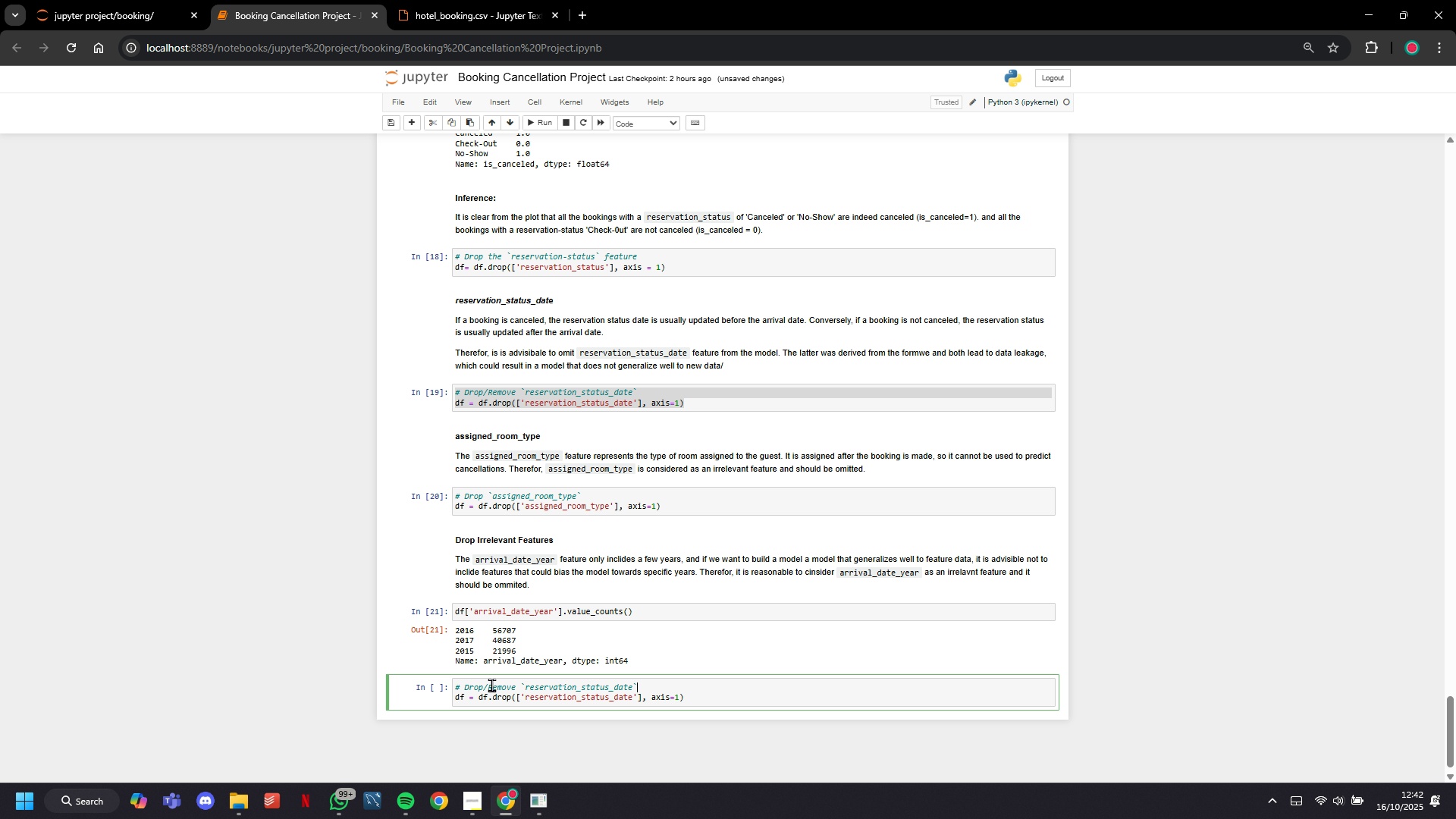 
key(ArrowUp)
 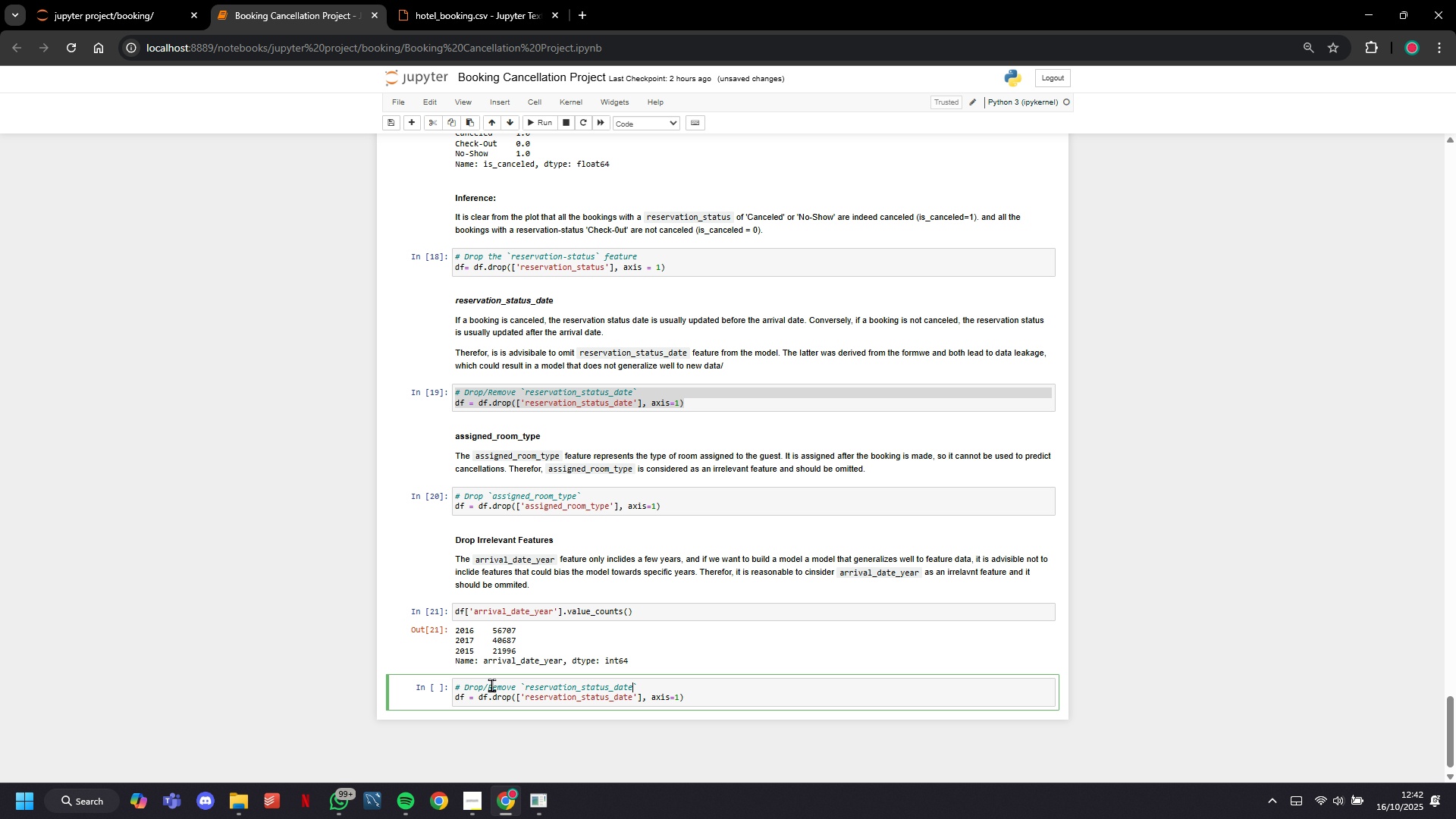 
key(ArrowLeft)
 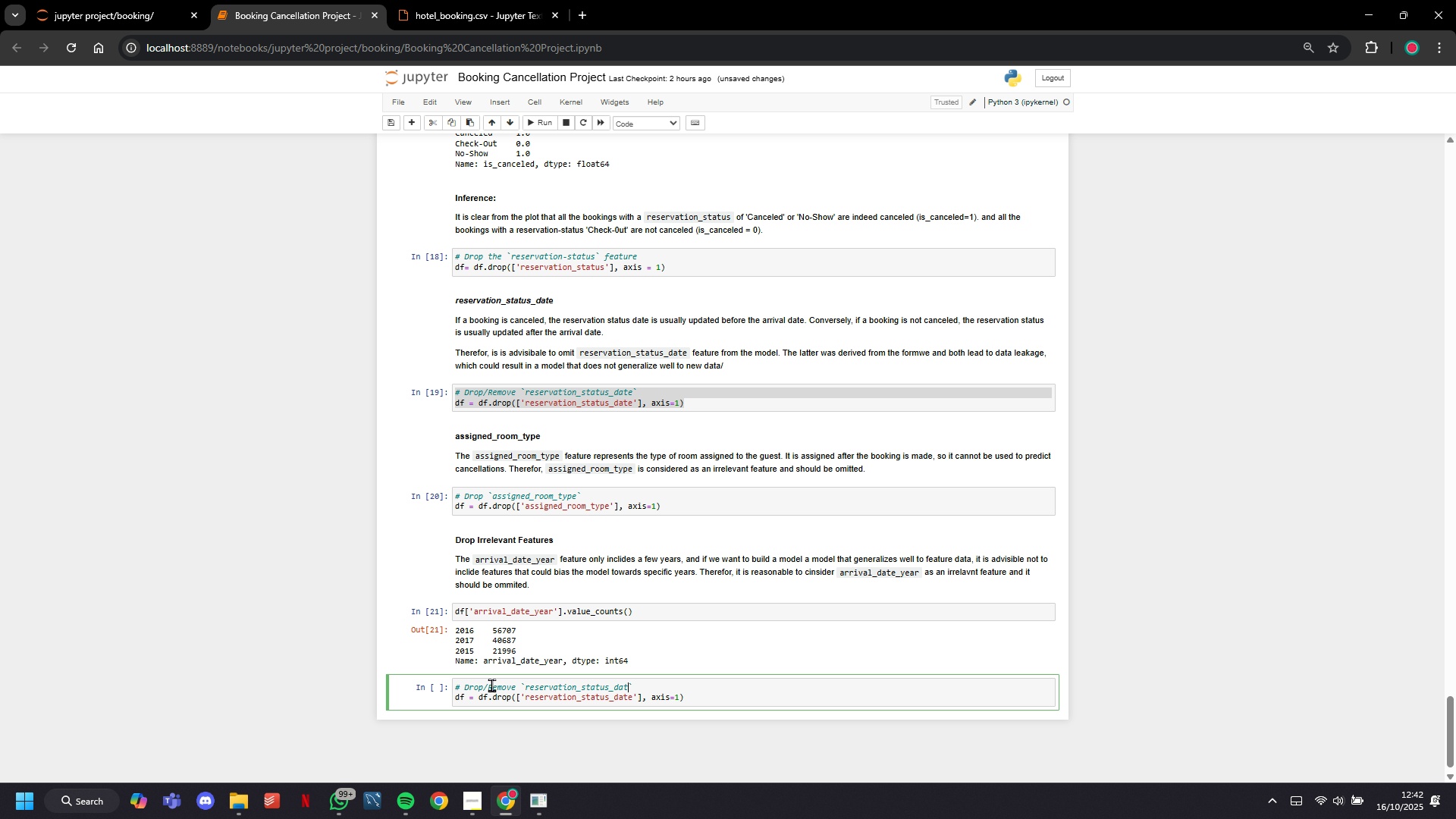 
hold_key(key=Backspace, duration=0.99)
 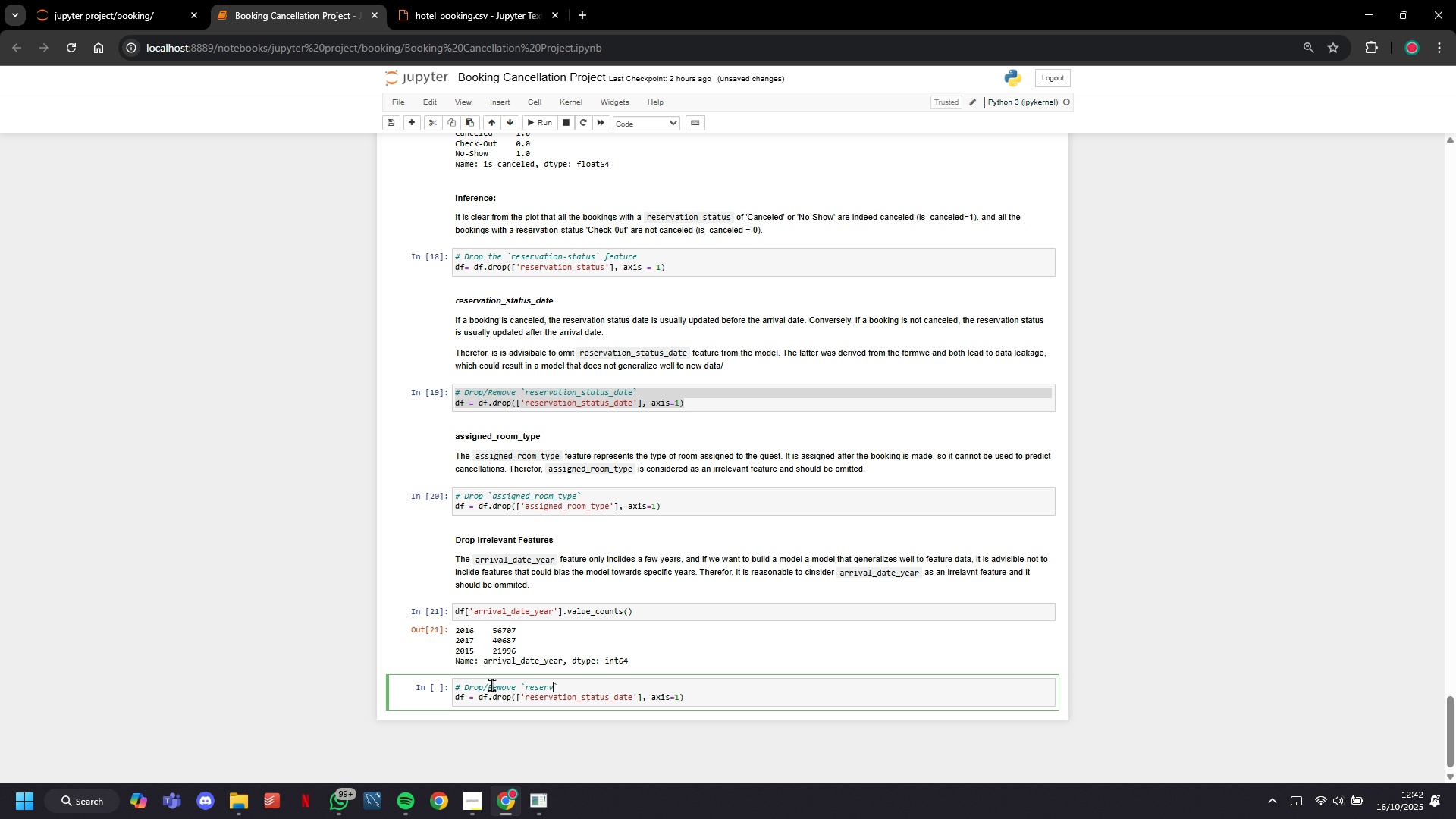 
key(Backspace)
key(Backspace)
key(Backspace)
key(Backspace)
key(Backspace)
key(Backspace)
type(arrival_date+year)
key(Backspace)
key(Backspace)
key(Backspace)
key(Backspace)
key(Backspace)
type(_year)
 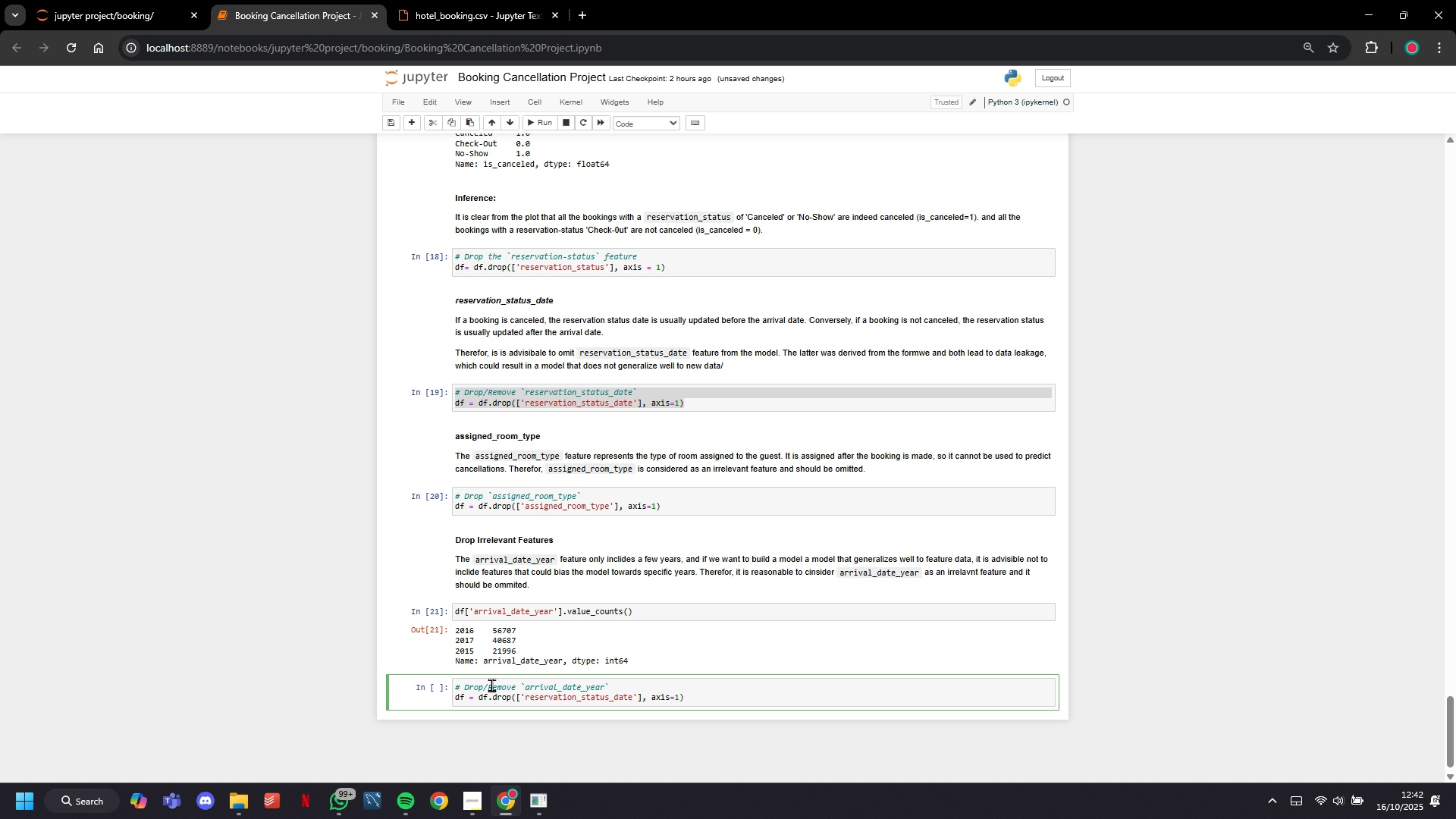 
key(ArrowDown)
 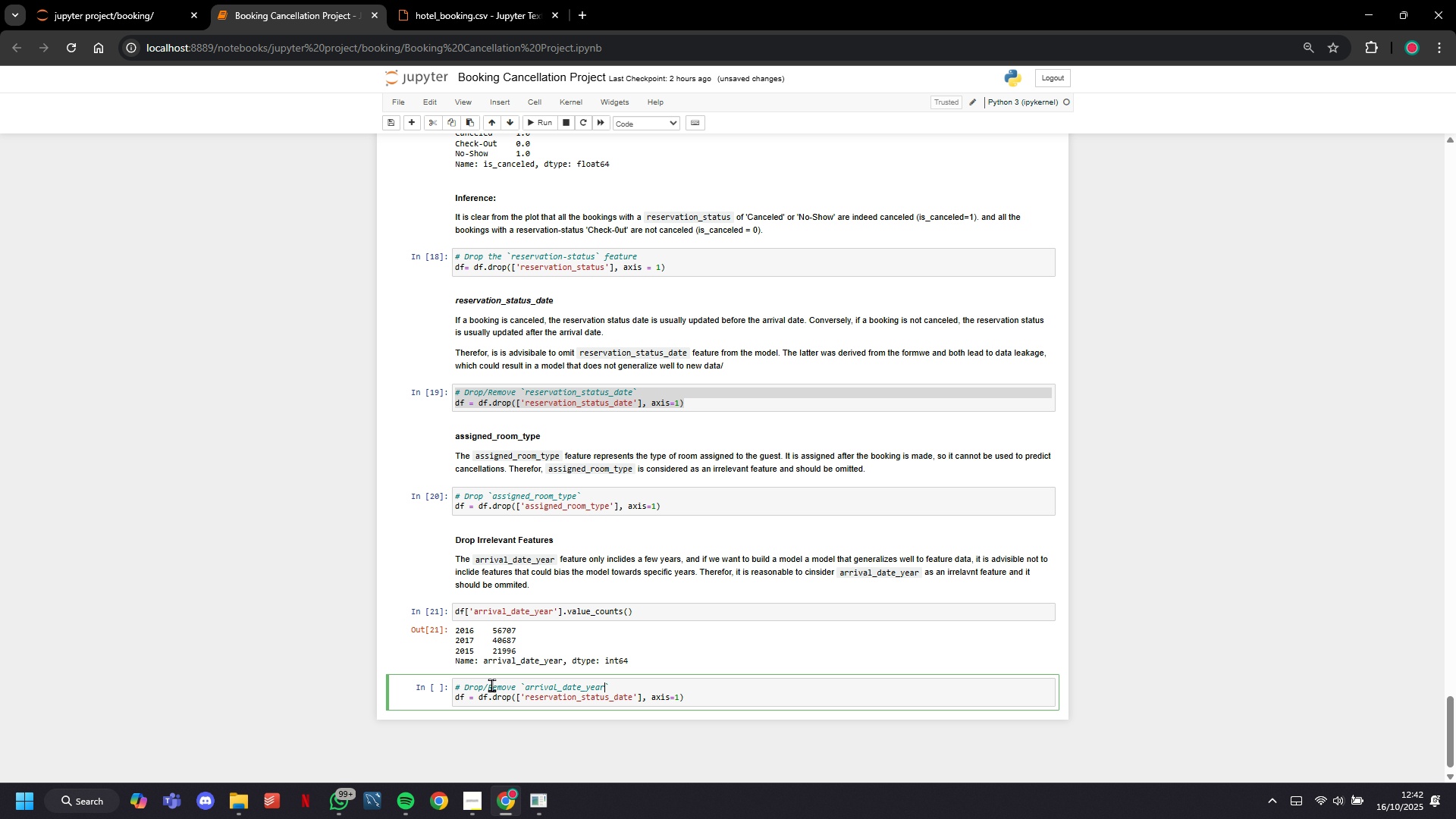 
key(ArrowUp)
 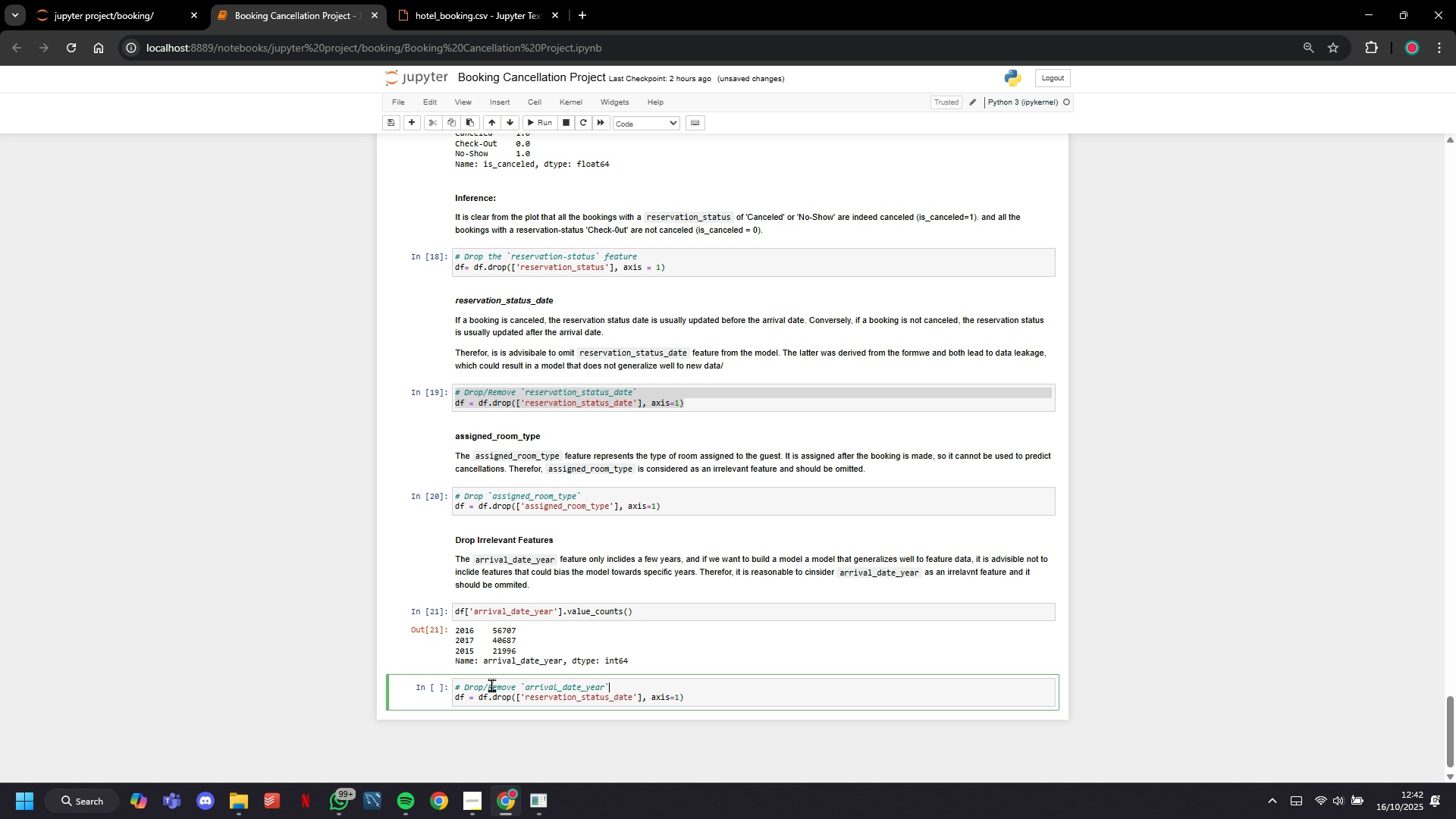 
key(ArrowRight)
 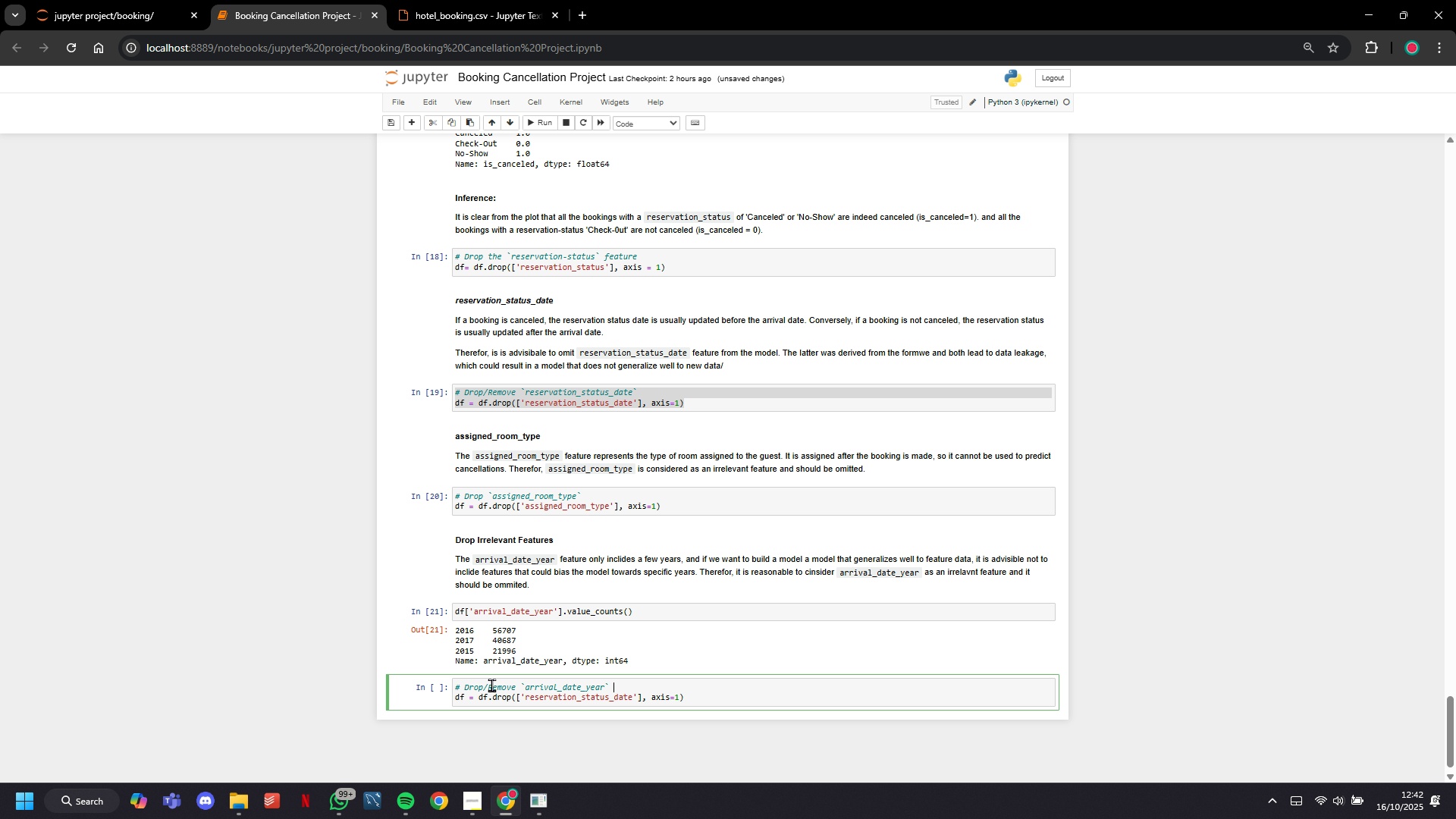 
type( feature)
 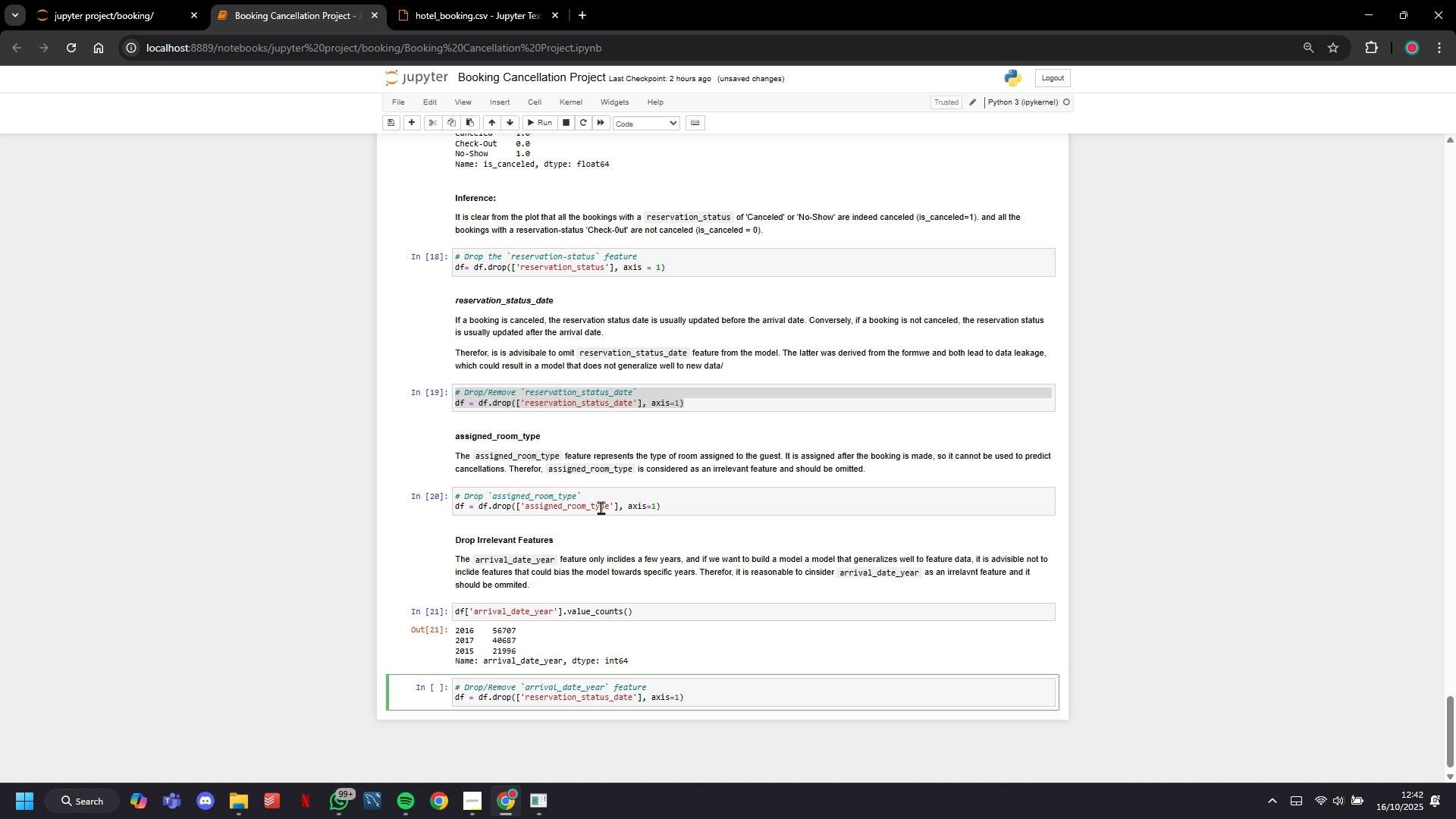 
left_click([613, 500])
 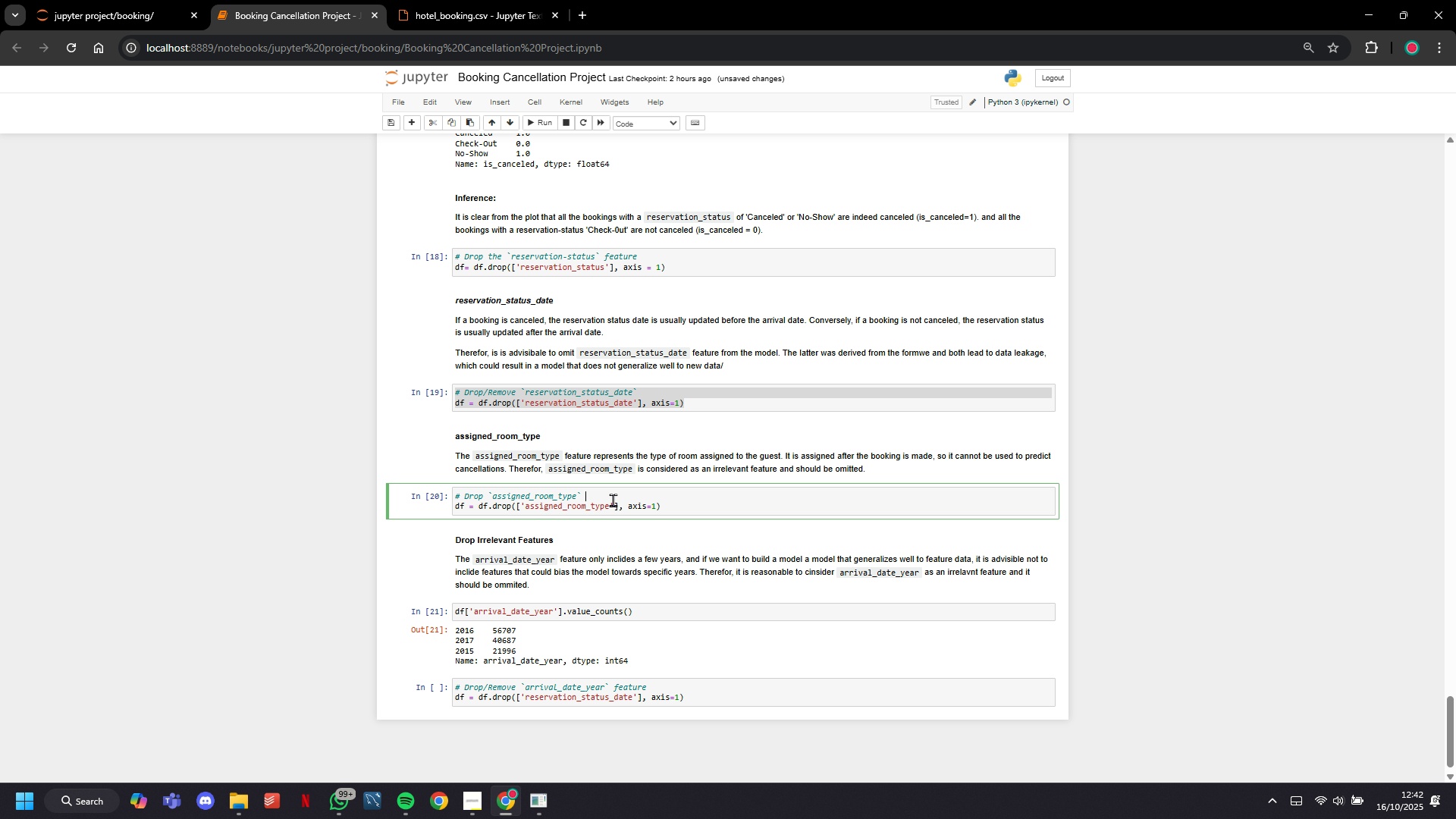 
type( column column)
key(Backspace)
key(Backspace)
key(Backspace)
key(Backspace)
key(Backspace)
key(Backspace)
key(Backspace)
type(column)
 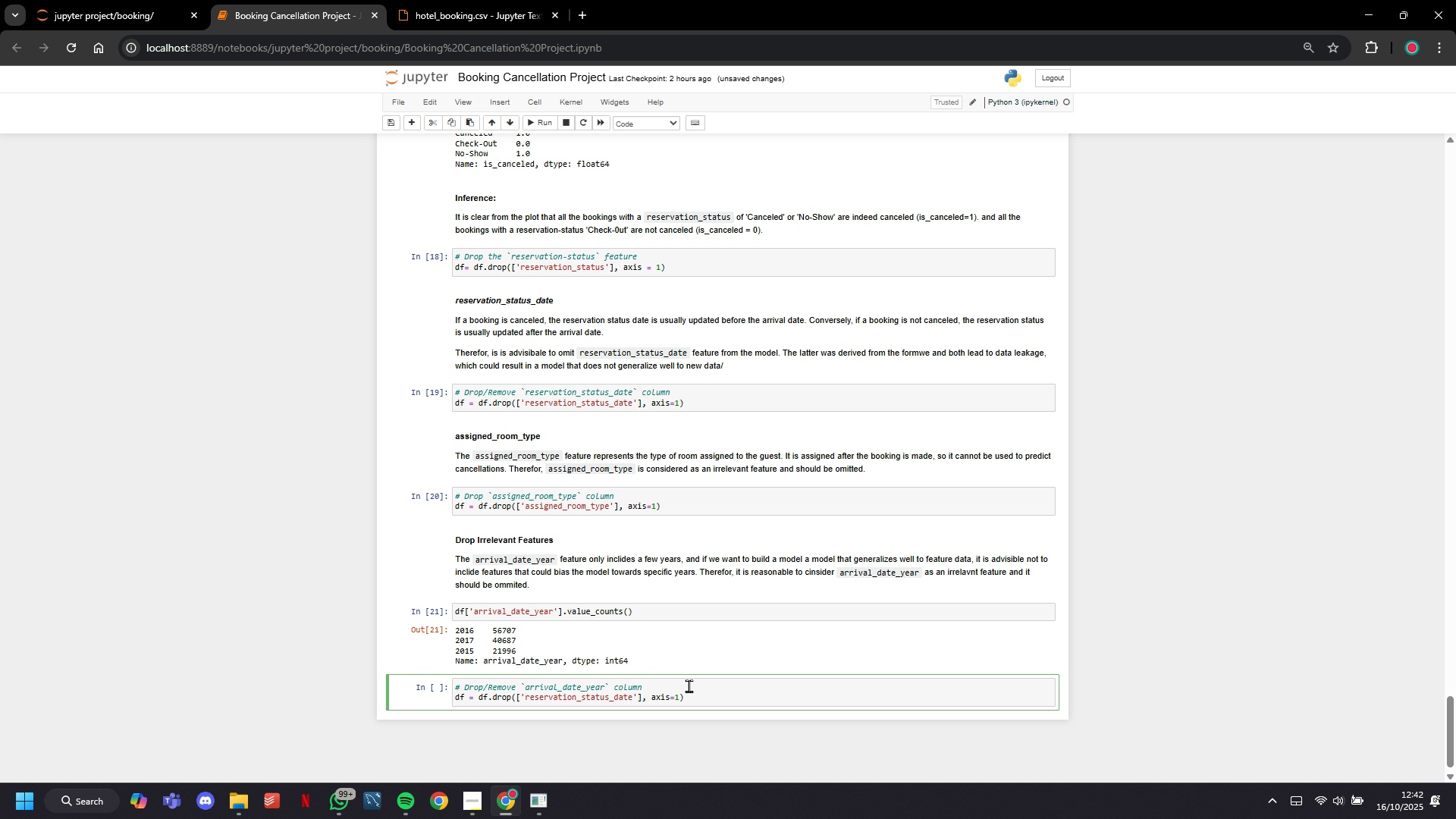 
left_click_drag(start_coordinate=[686, 686], to_coordinate=[689, 687])
 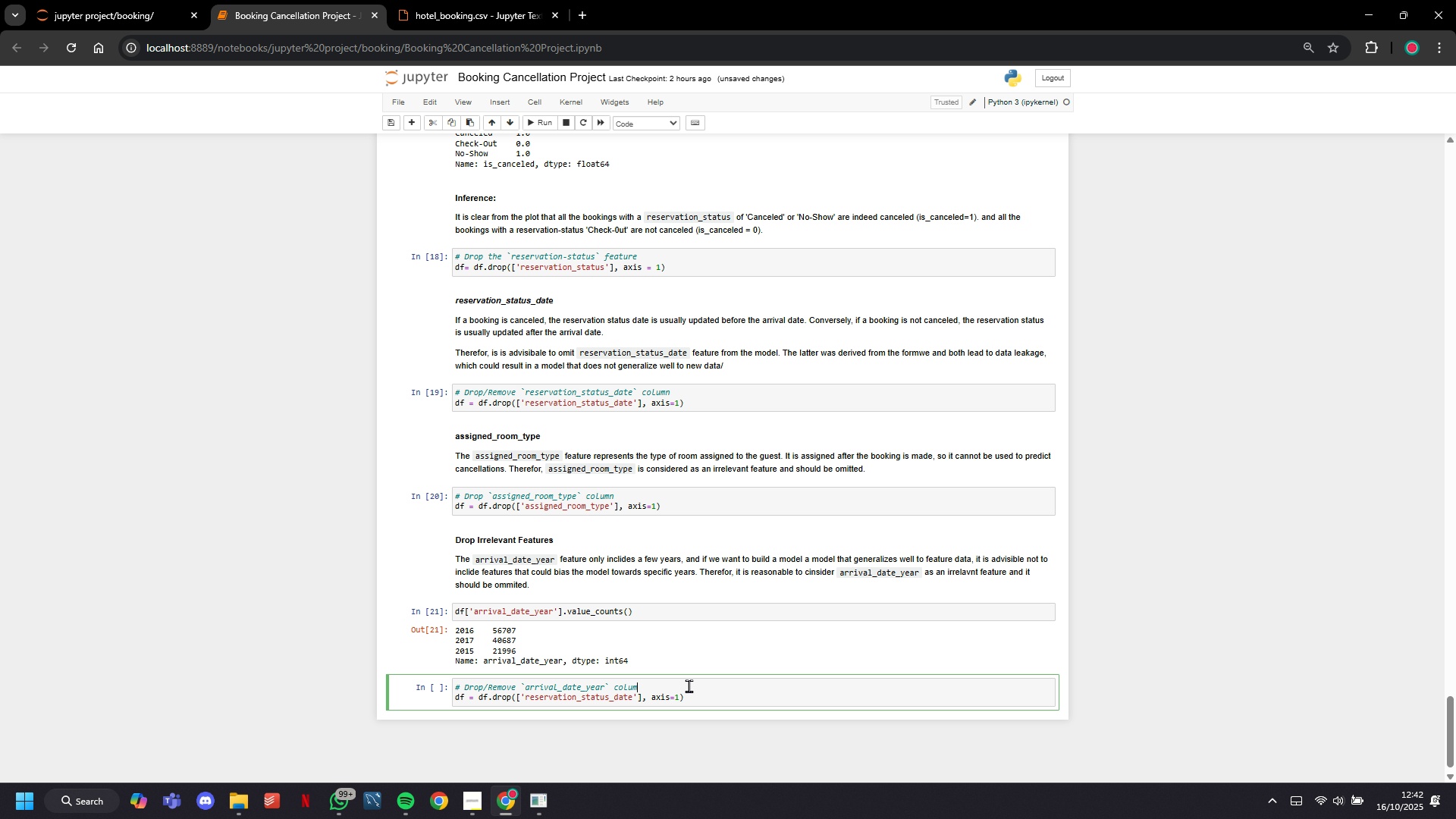 
key(ArrowDown)
 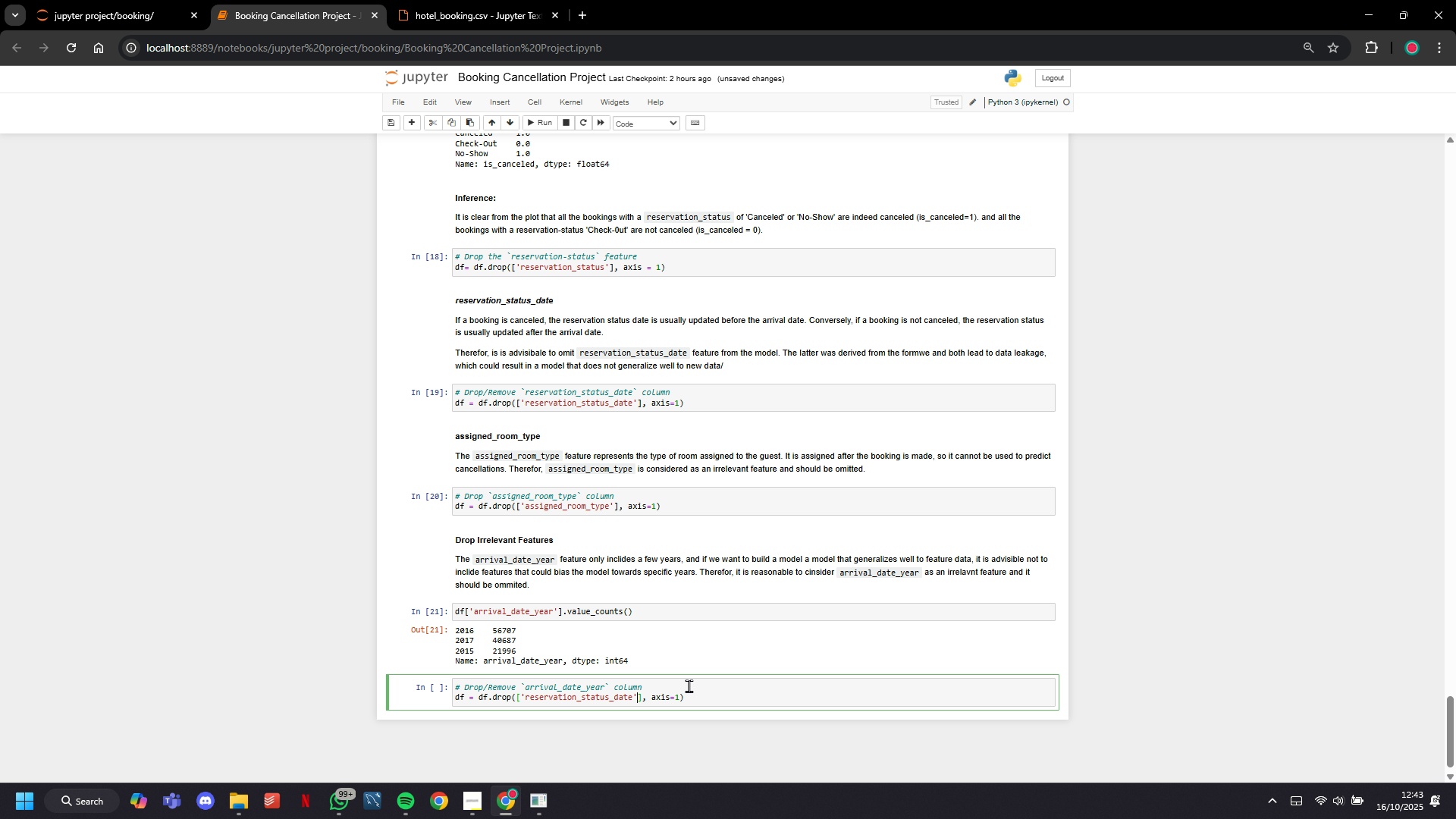 
key(ArrowLeft)
 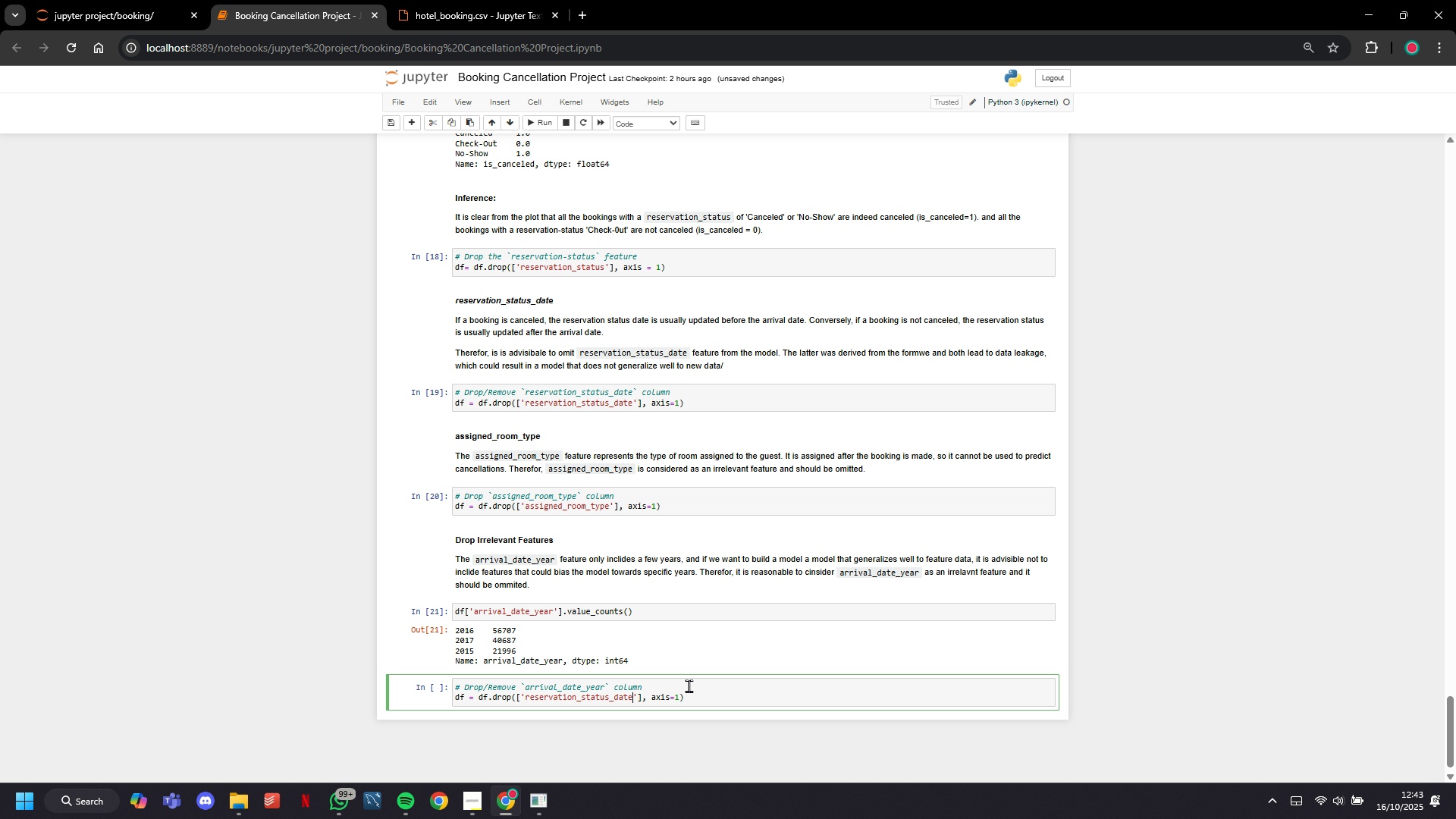 
key(ArrowLeft)
 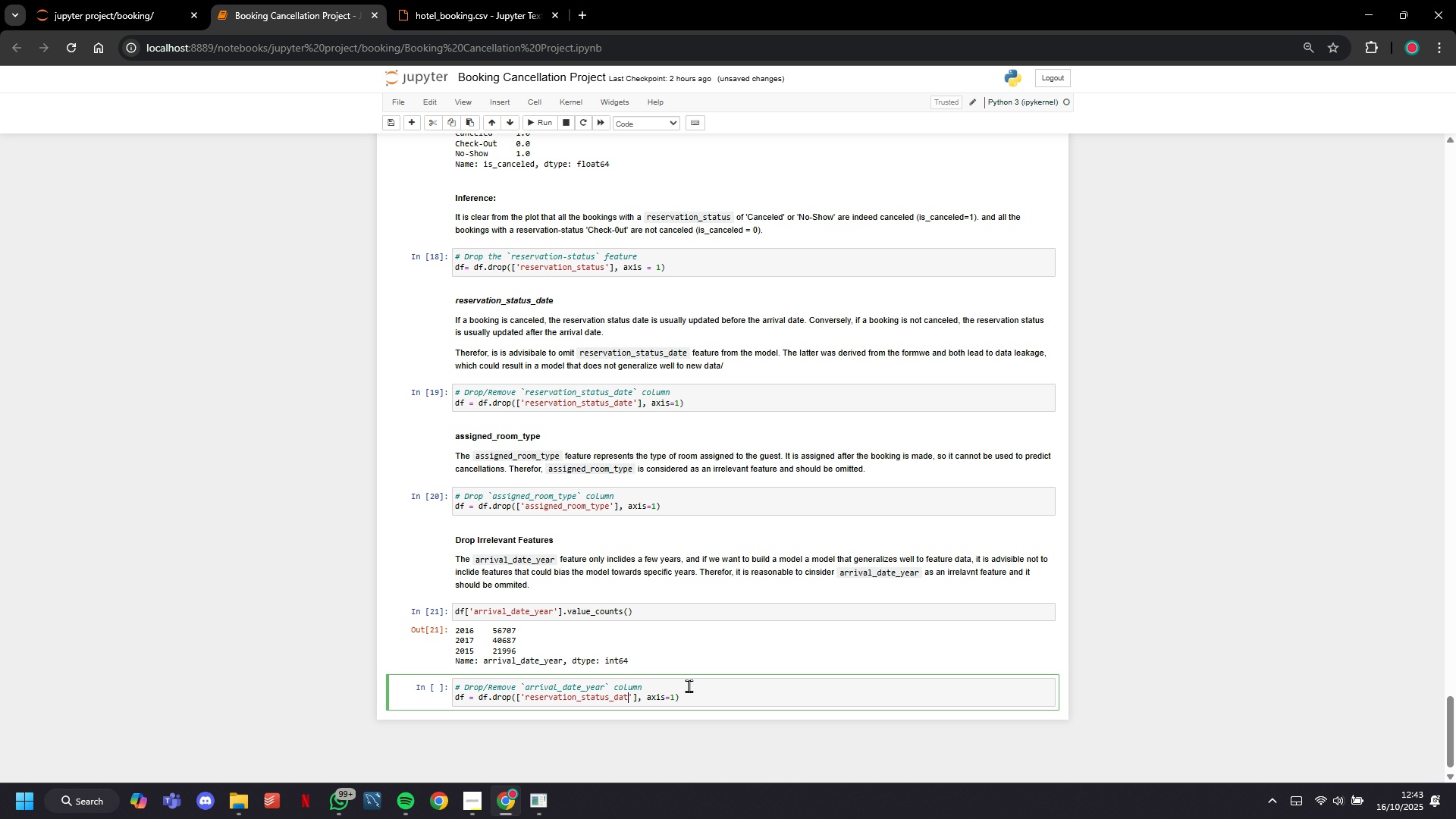 
hold_key(key=Backspace, duration=0.94)
 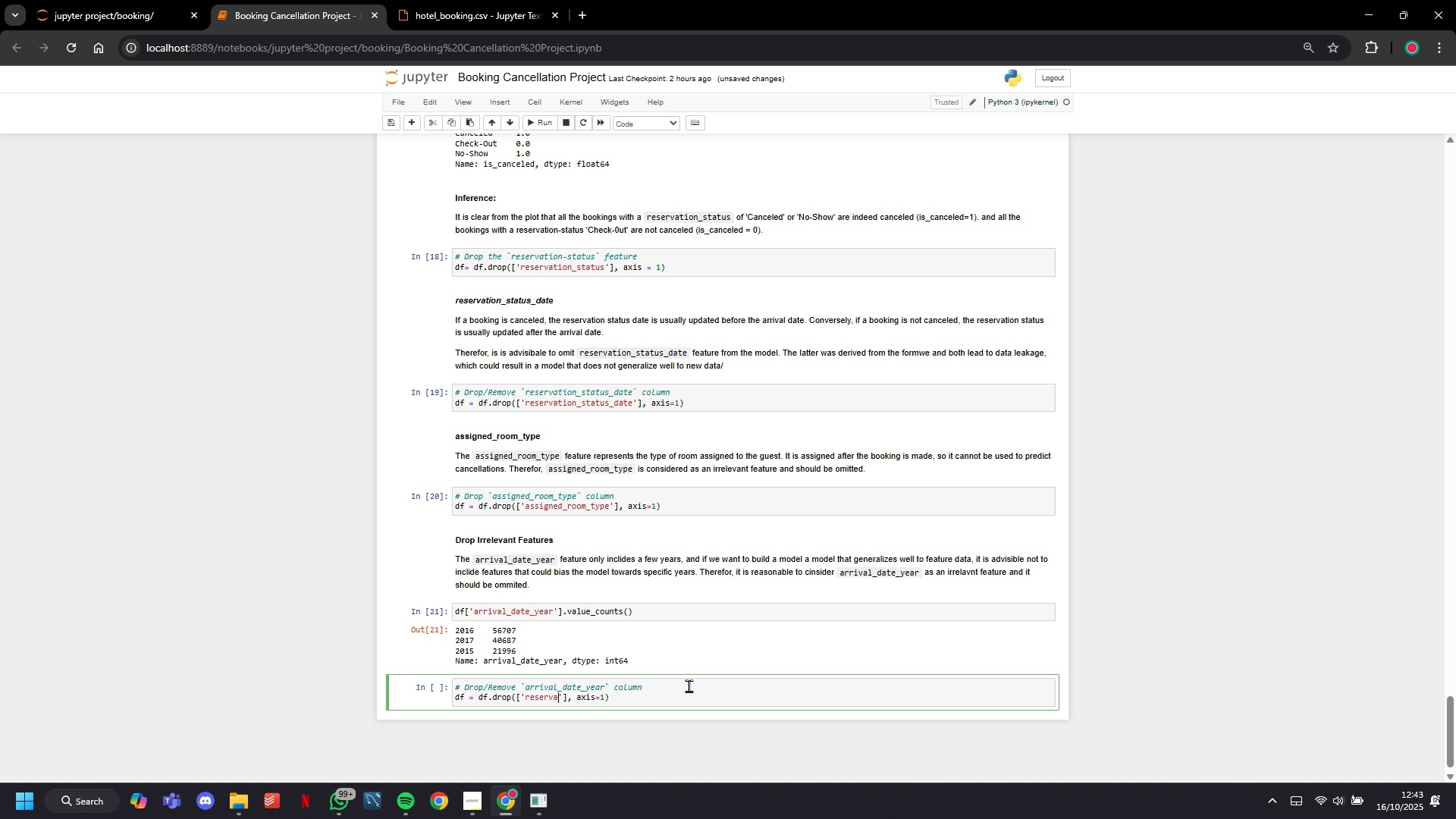 
key(Backspace)
key(Backspace)
key(Backspace)
key(Backspace)
key(Backspace)
key(Backspace)
key(Backspace)
type(arrival_date_year)
 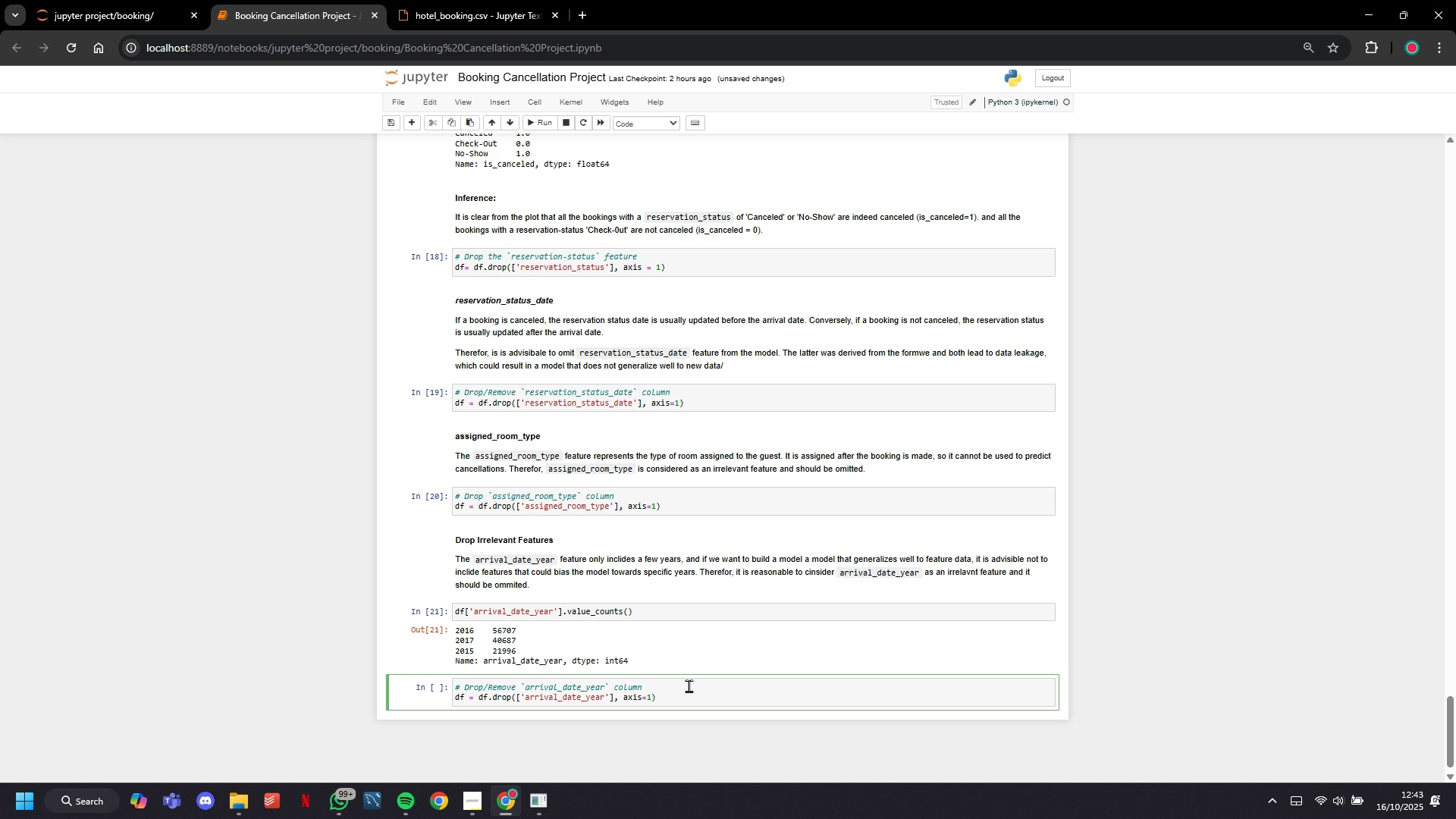 
wait(37.96)
 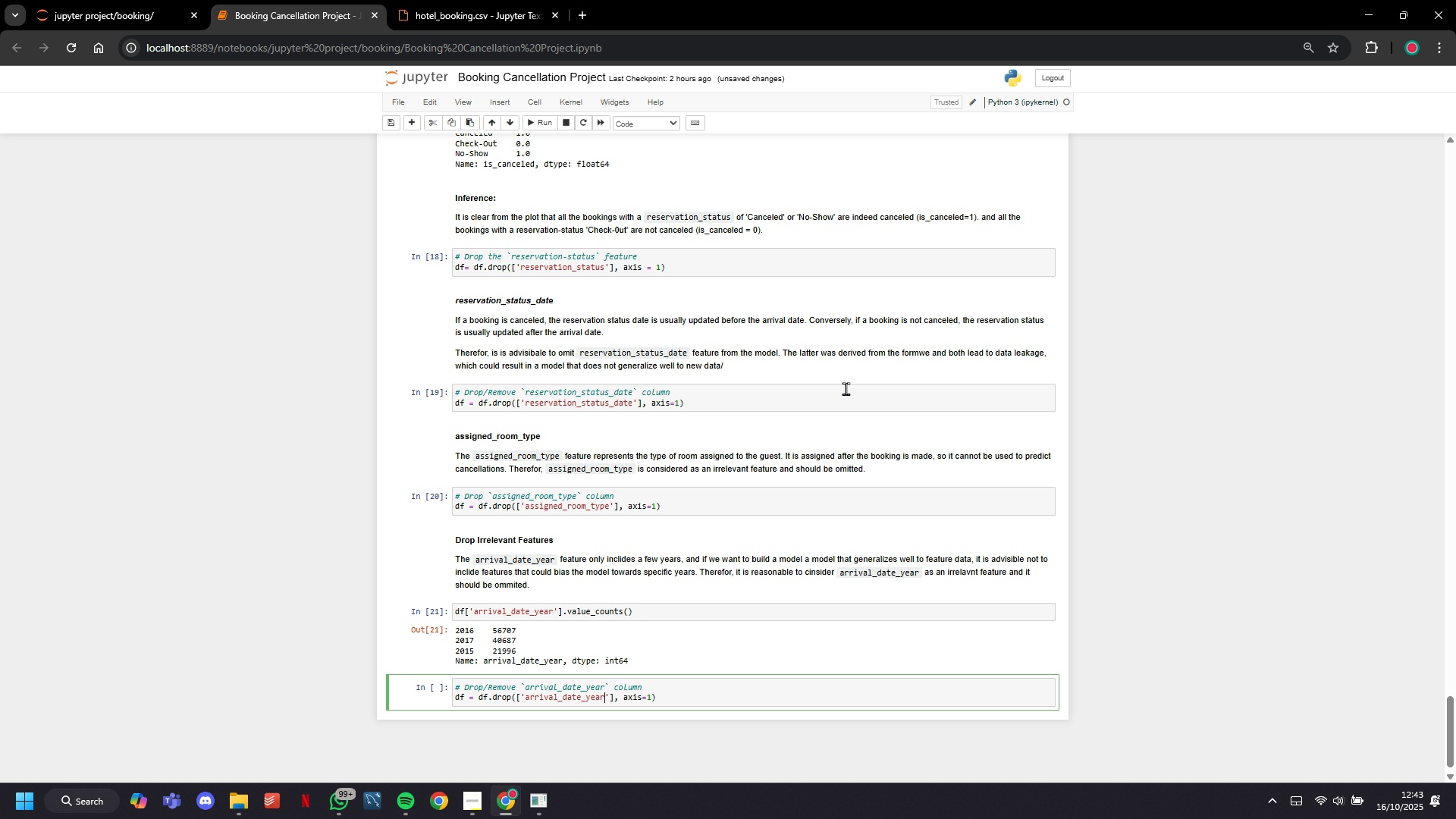 
scroll: coordinate [682, 433], scroll_direction: down, amount: 3.0
 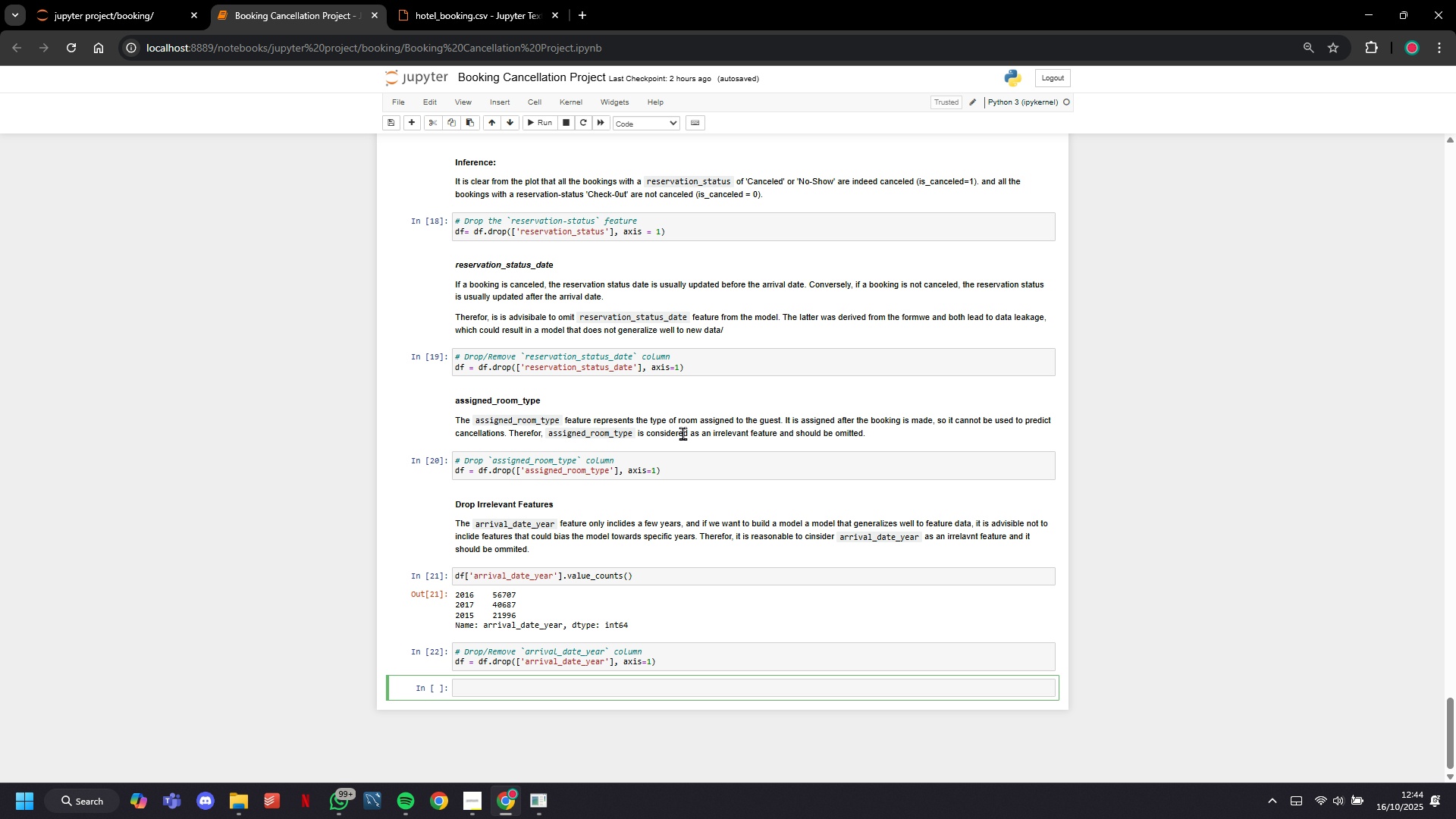 
wait(31.32)
 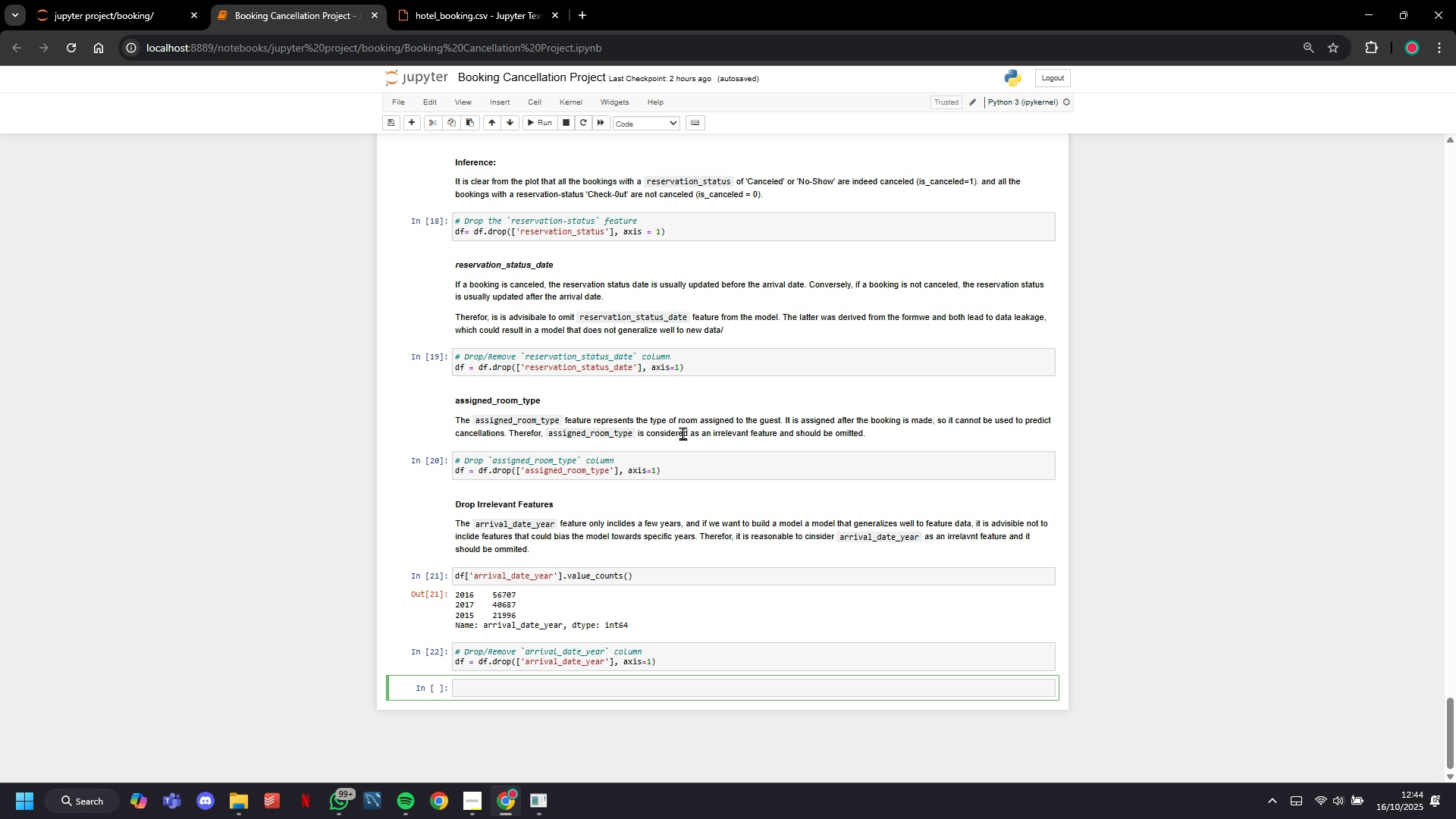 
scroll: coordinate [687, 444], scroll_direction: up, amount: 8.0
 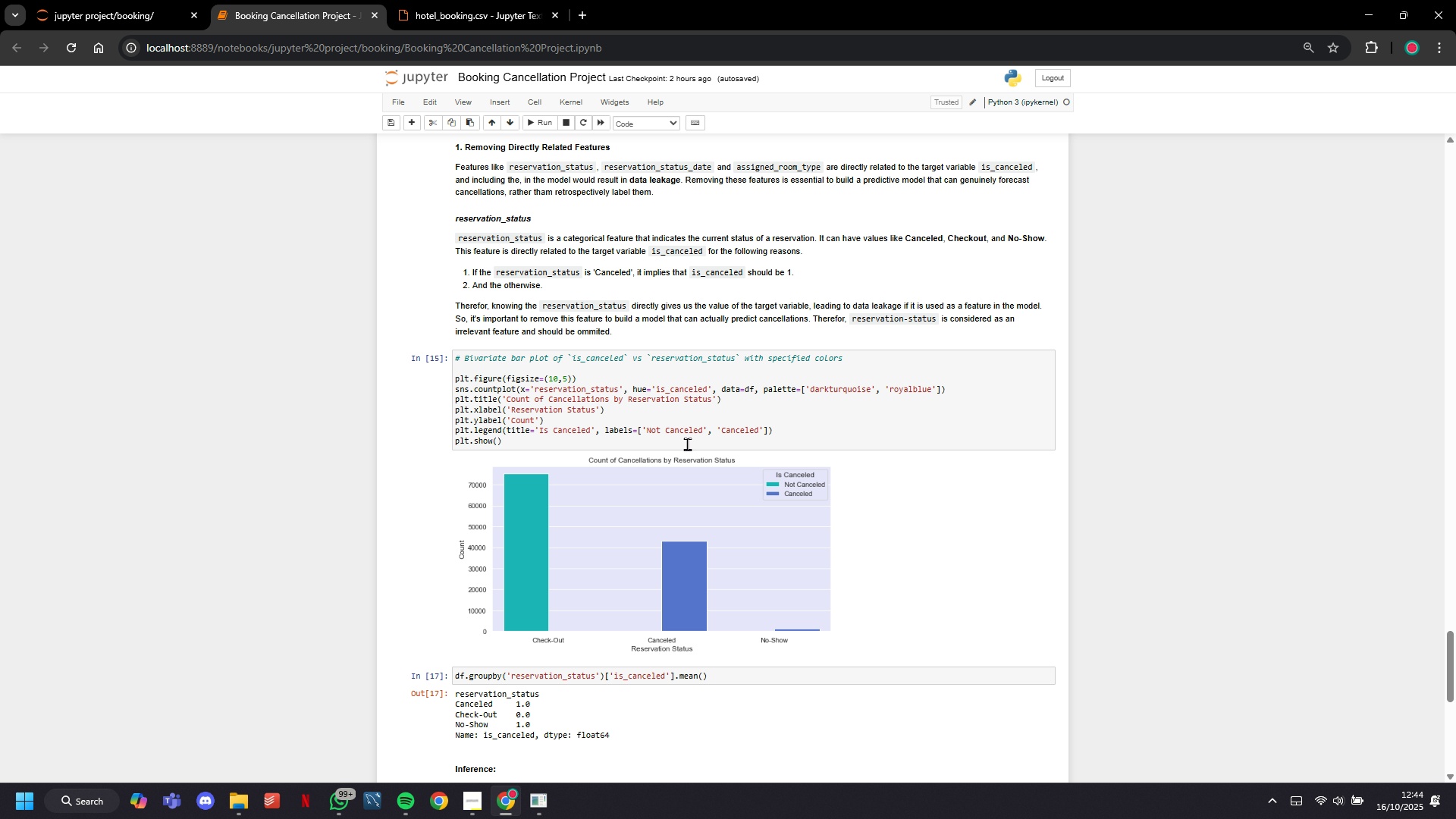 
scroll: coordinate [687, 444], scroll_direction: down, amount: 10.0
 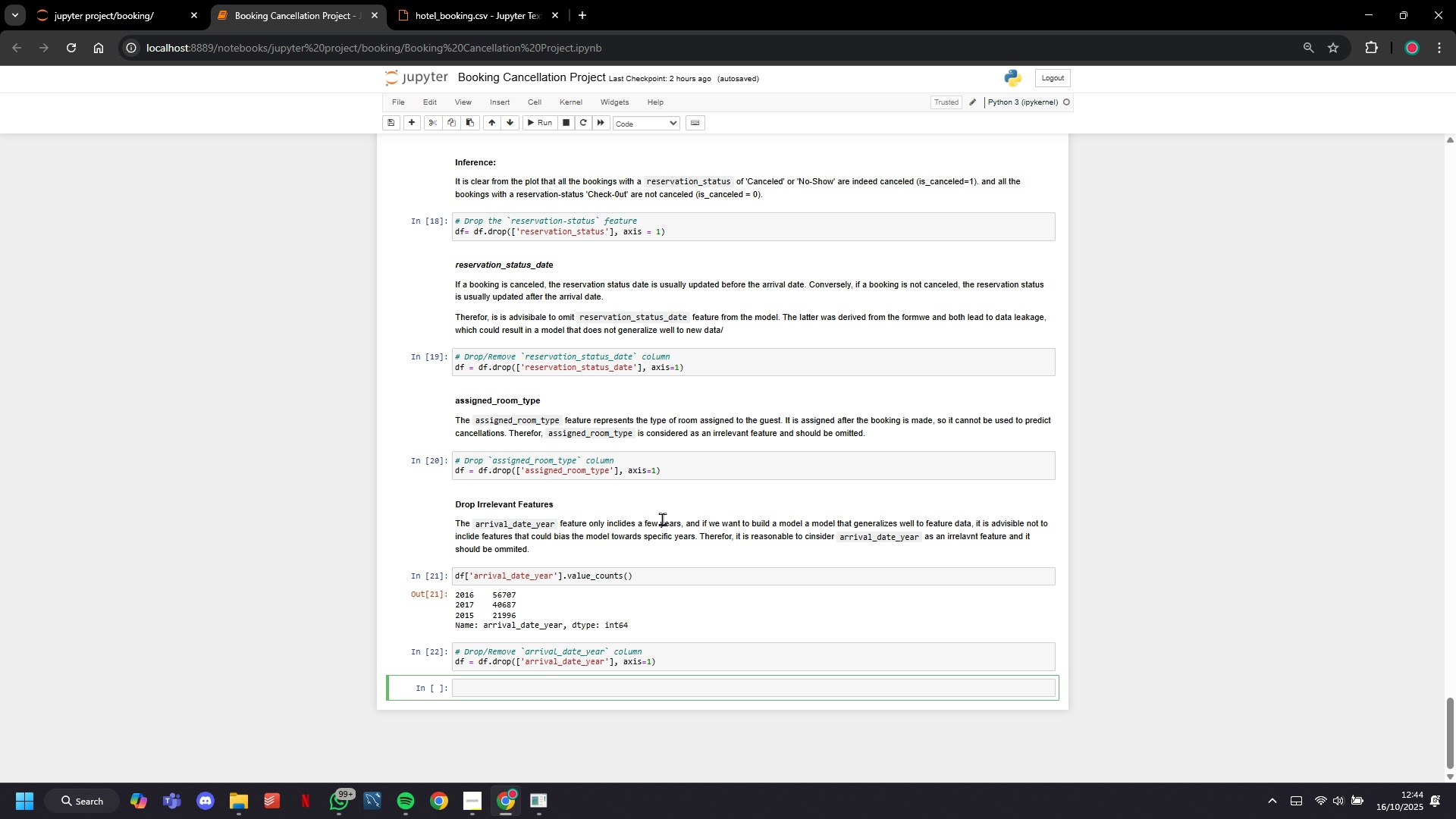 
double_click([662, 519])
 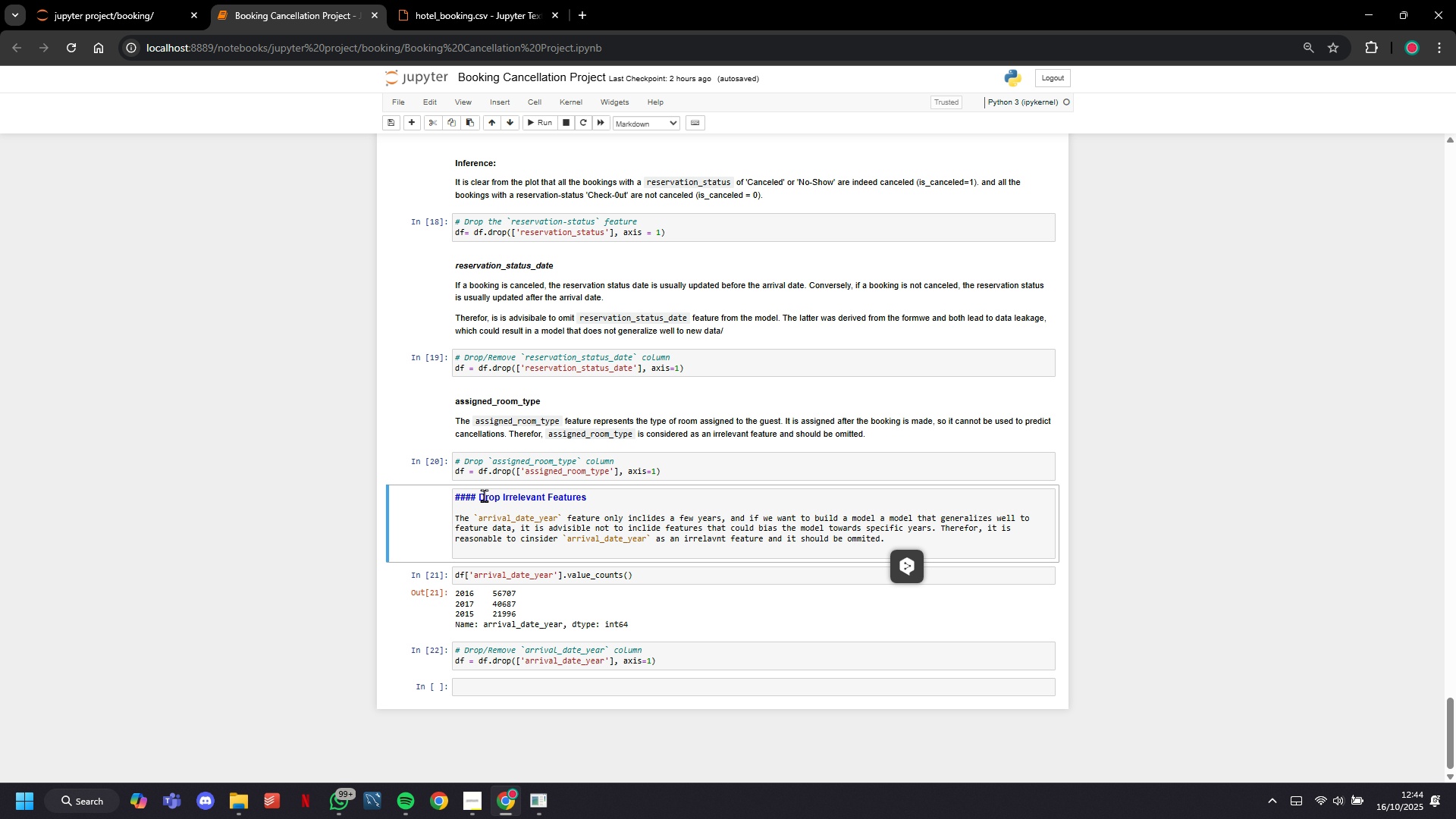 
left_click([482, 498])
 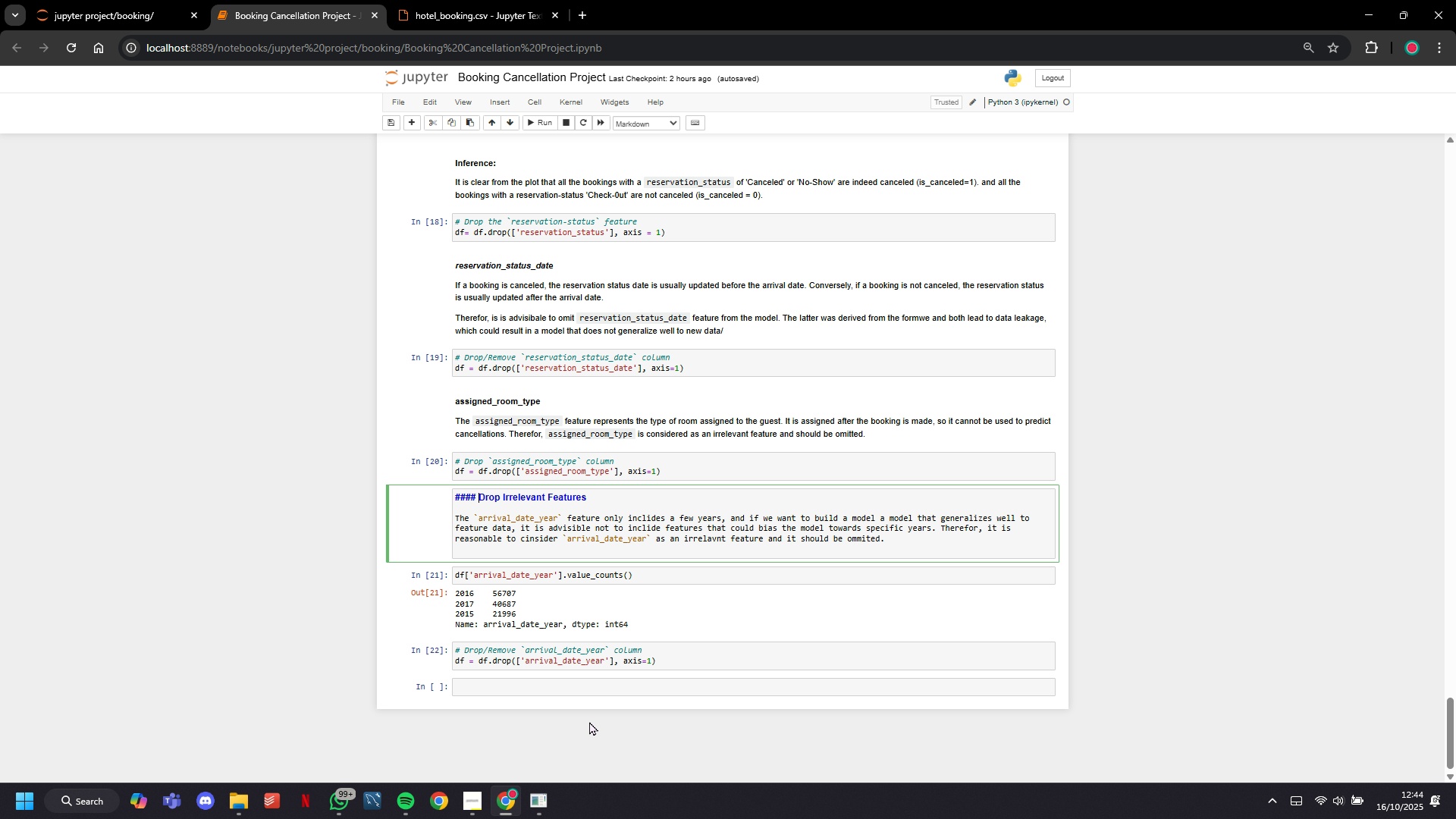 
key(ArrowLeft)
 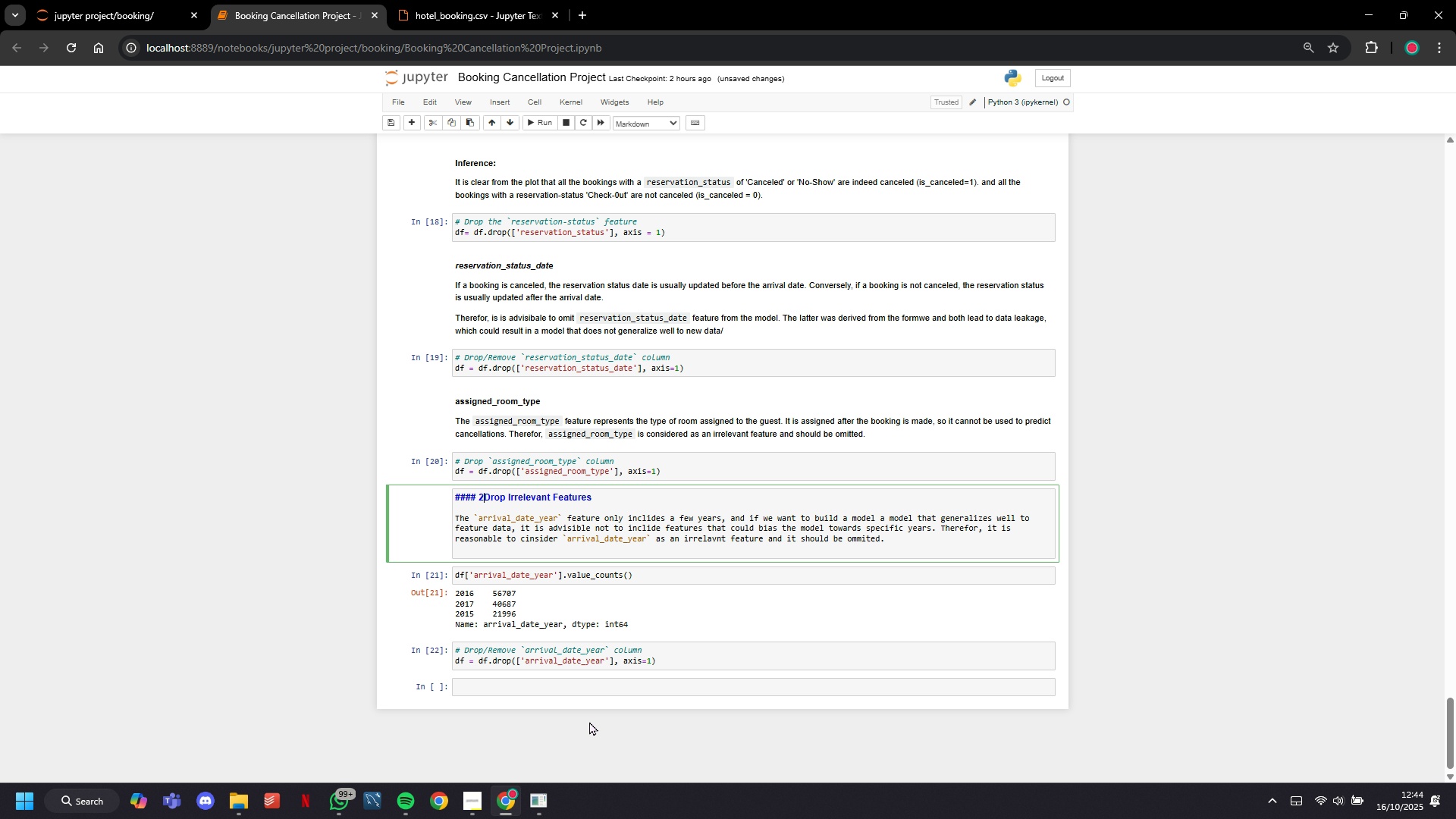 
key(2)
 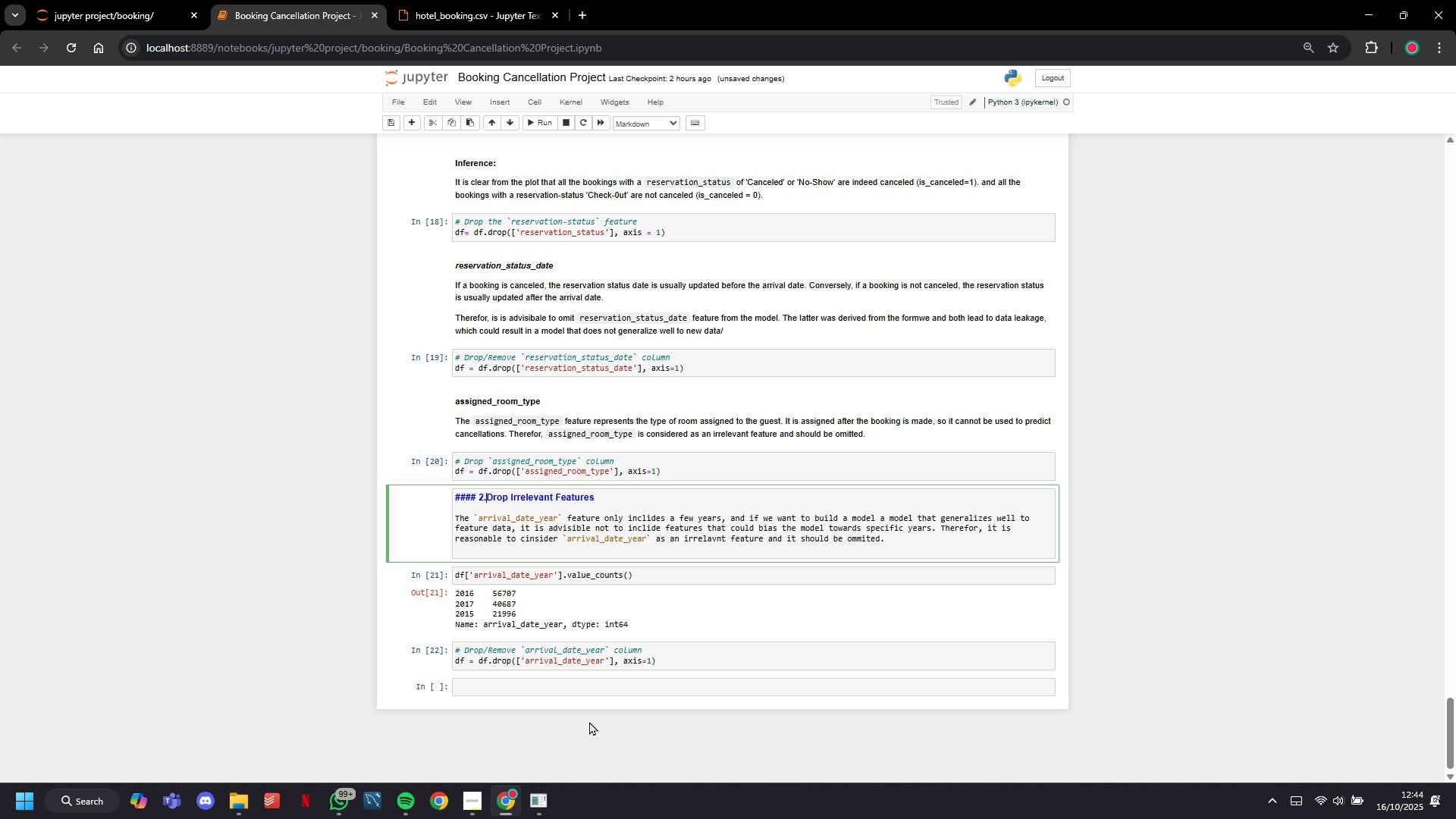 
key(Period)
 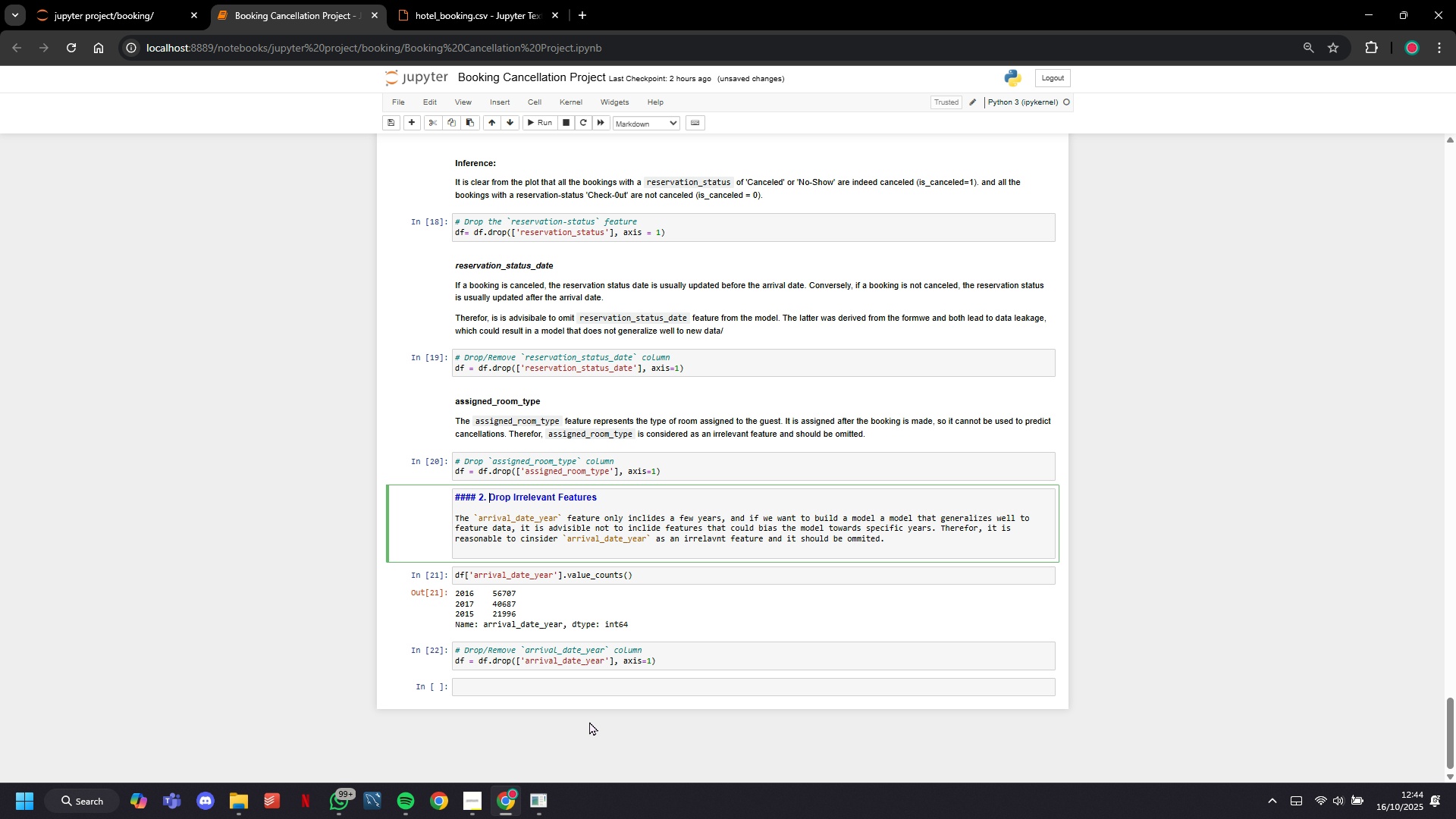 
key(Space)
 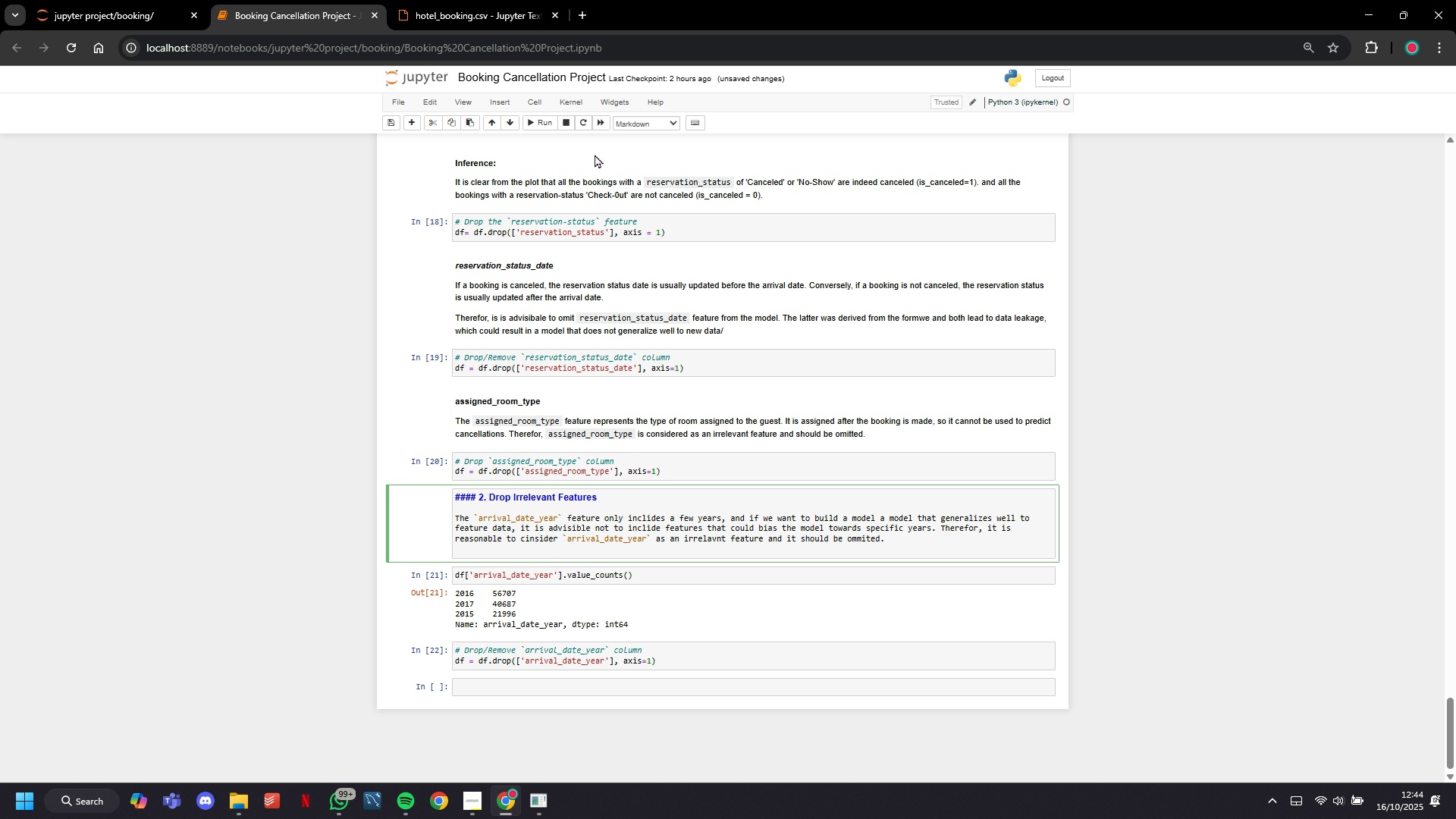 
left_click([532, 130])
 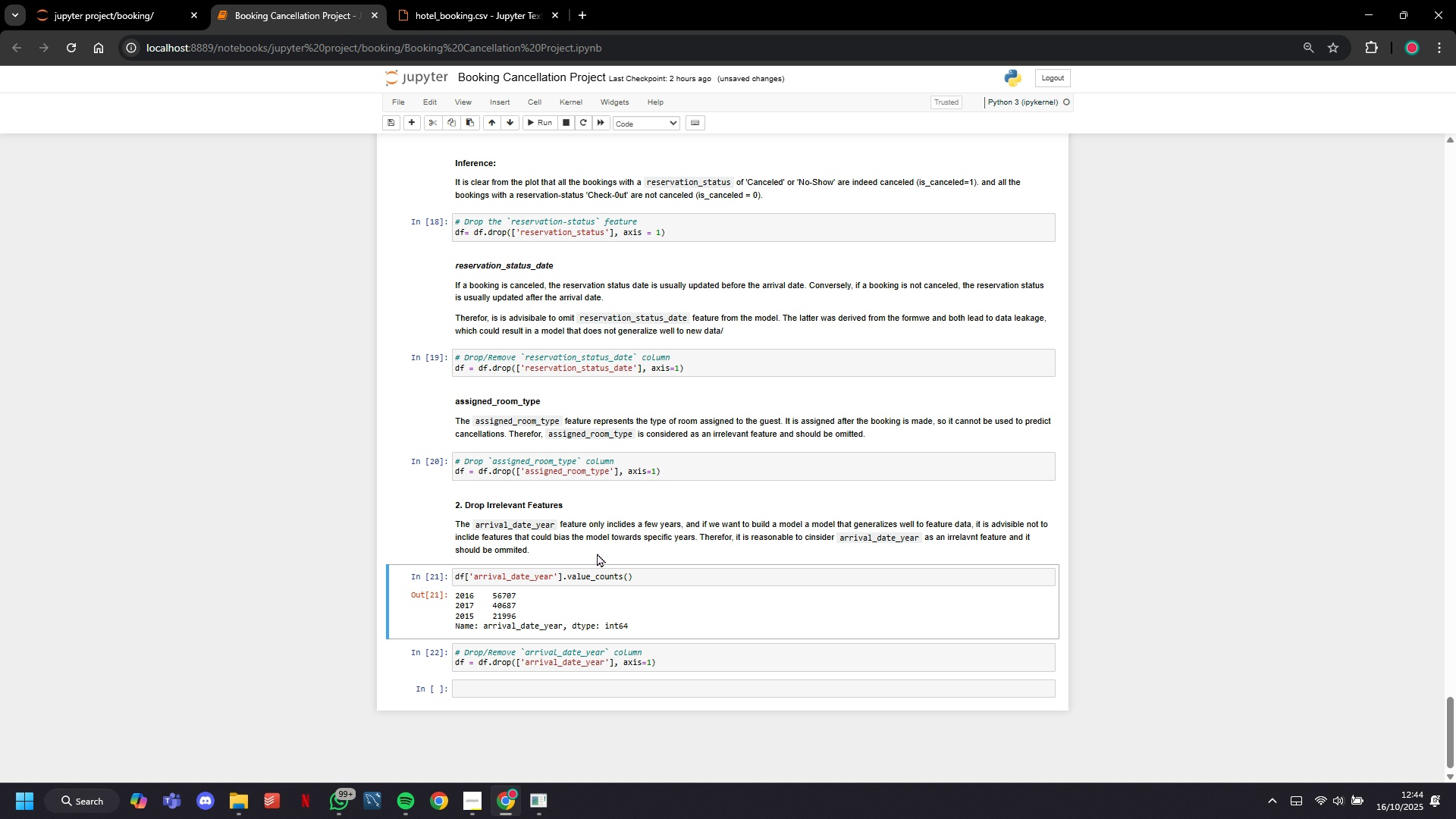 
scroll: coordinate [587, 543], scroll_direction: up, amount: 8.0
 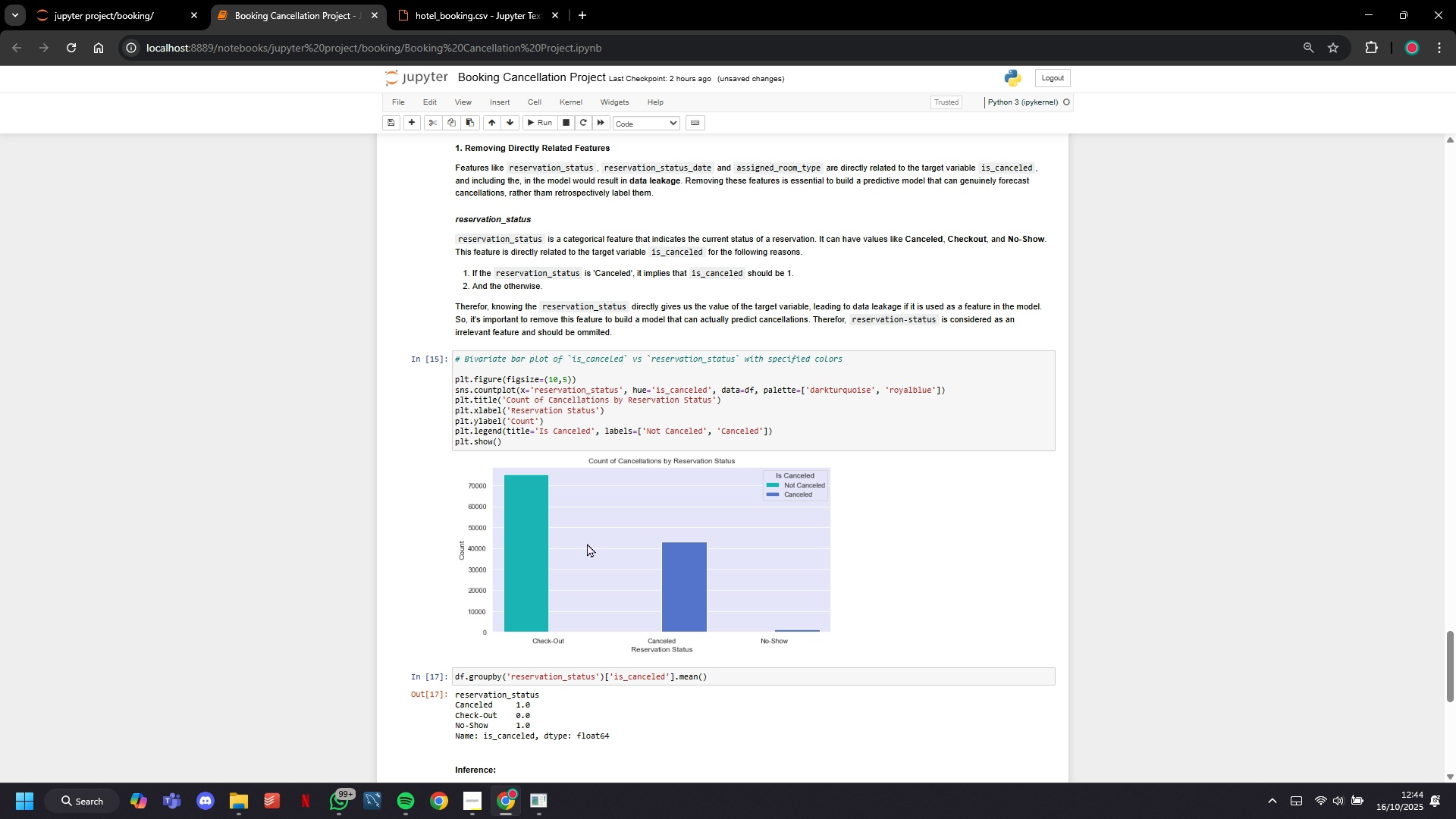 
scroll: coordinate [587, 543], scroll_direction: down, amount: 20.0
 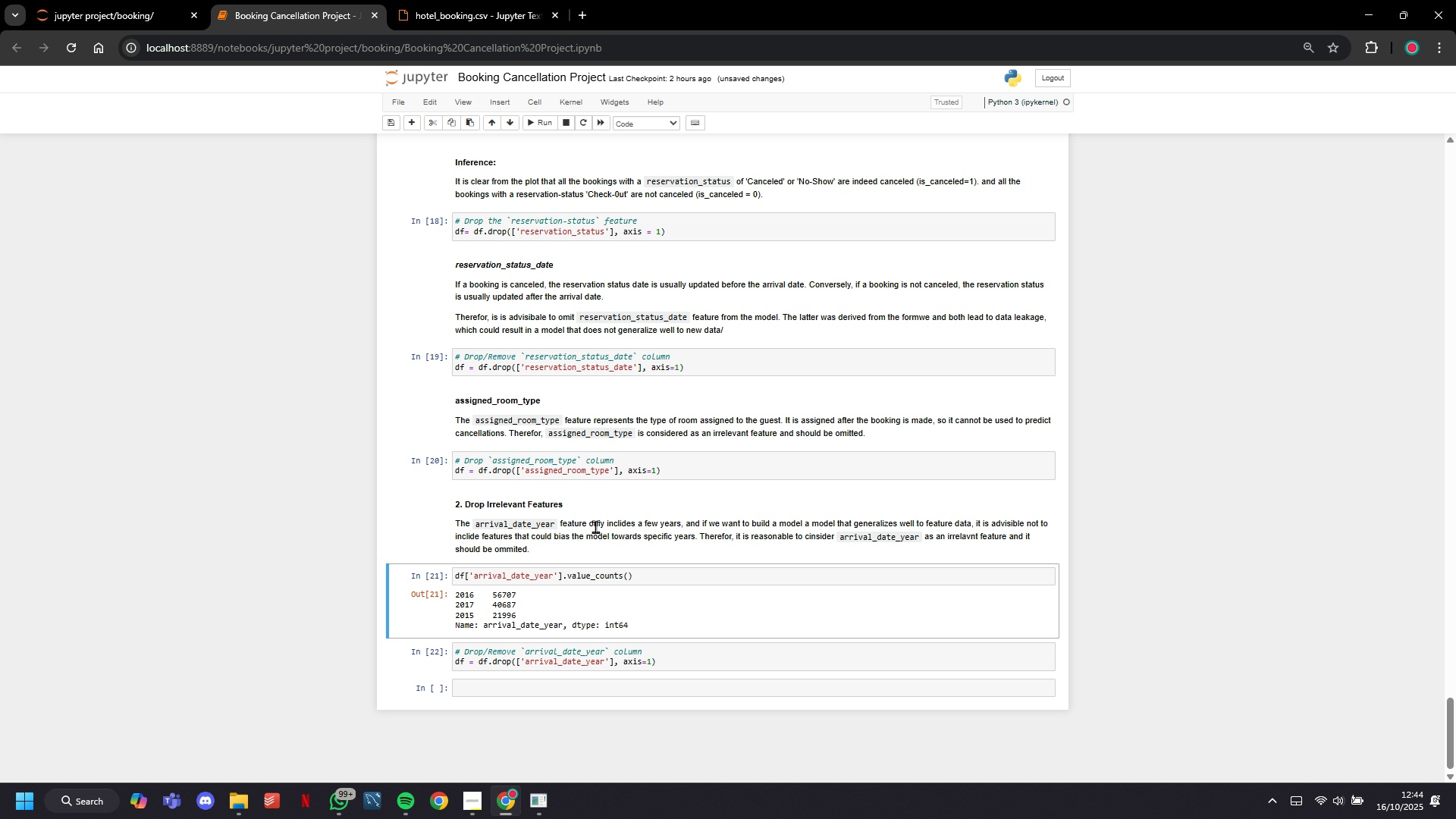 
left_click([595, 526])
 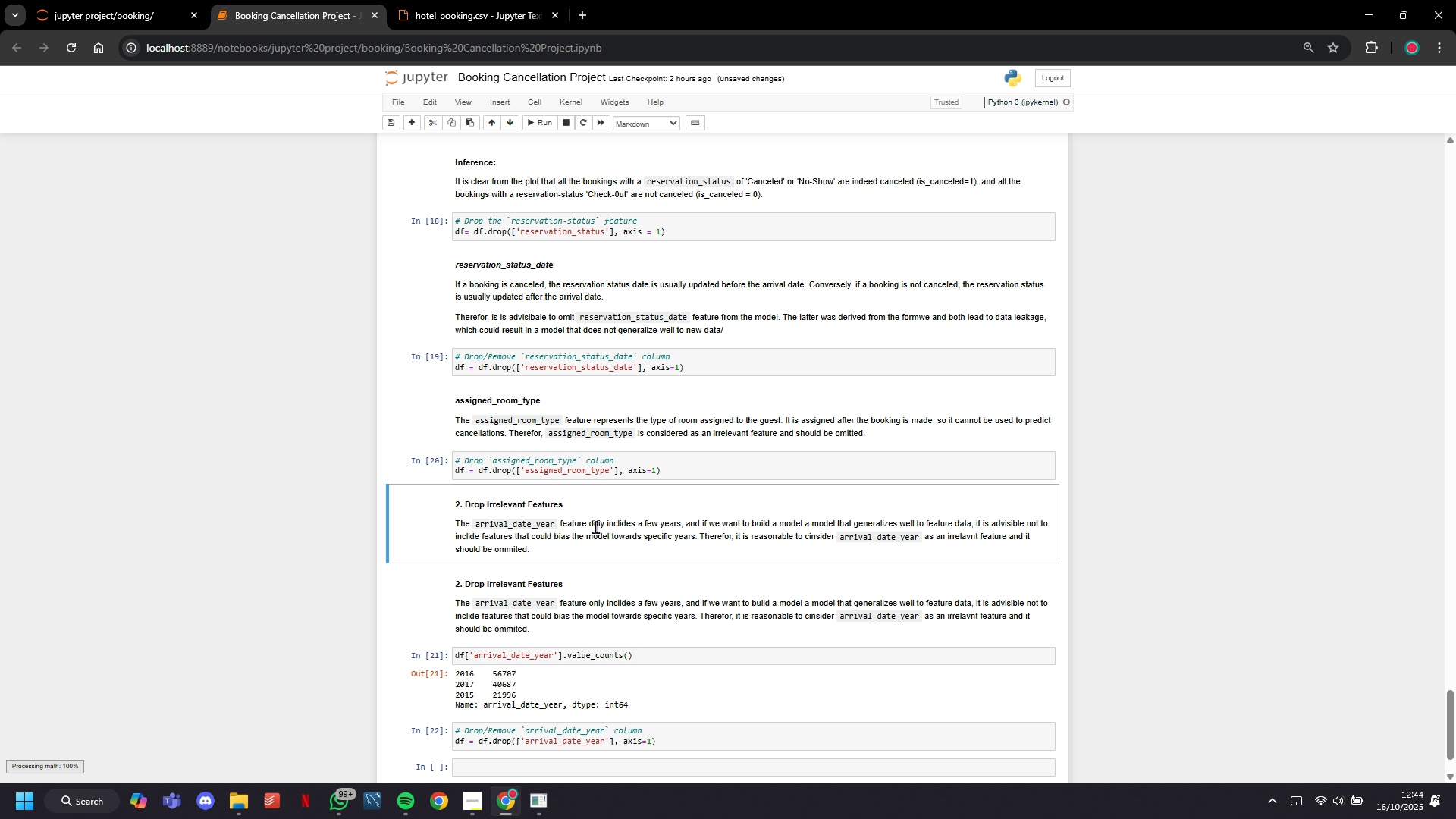 
key(Control+C)
 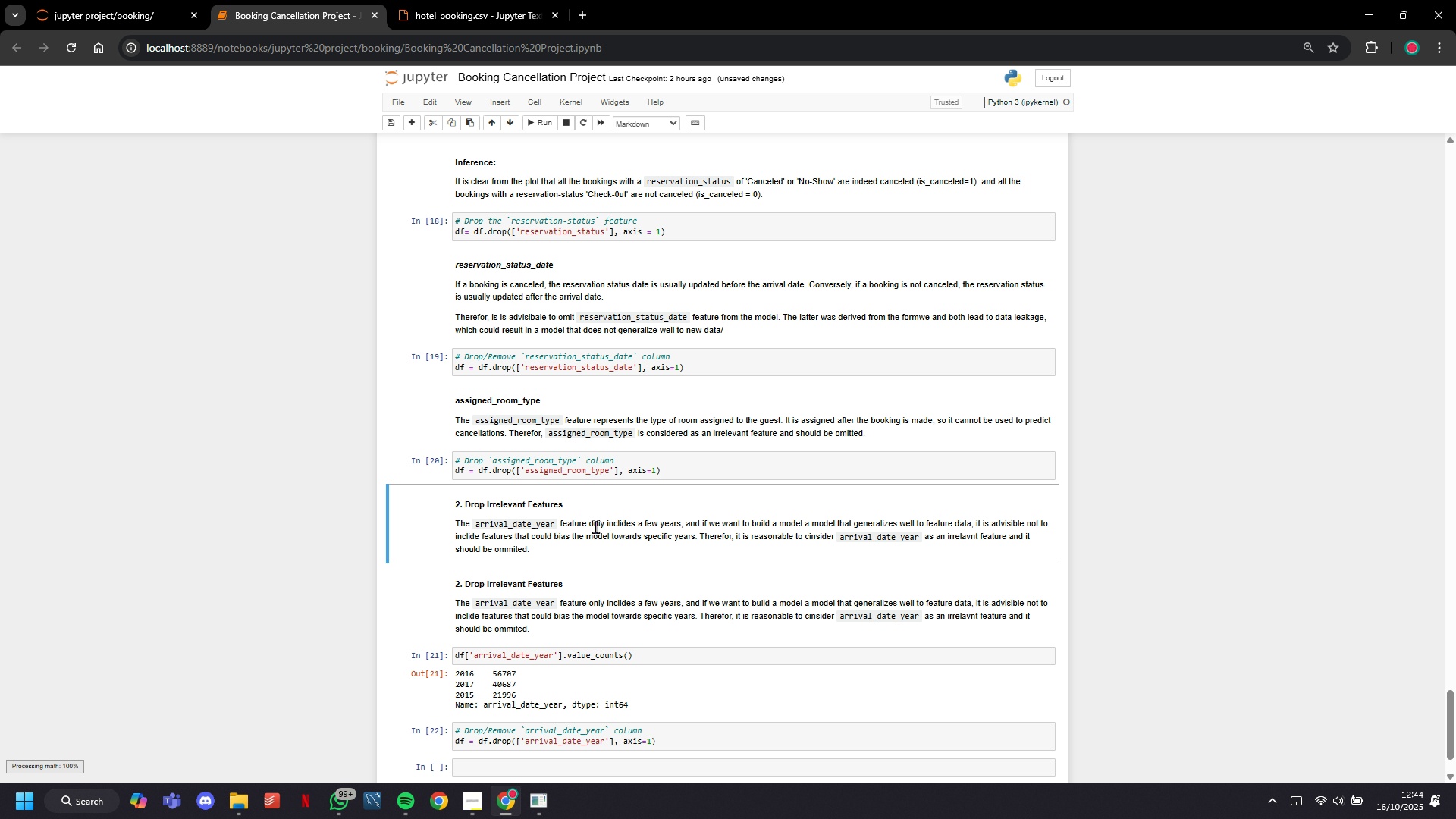 
key(Control+V)
 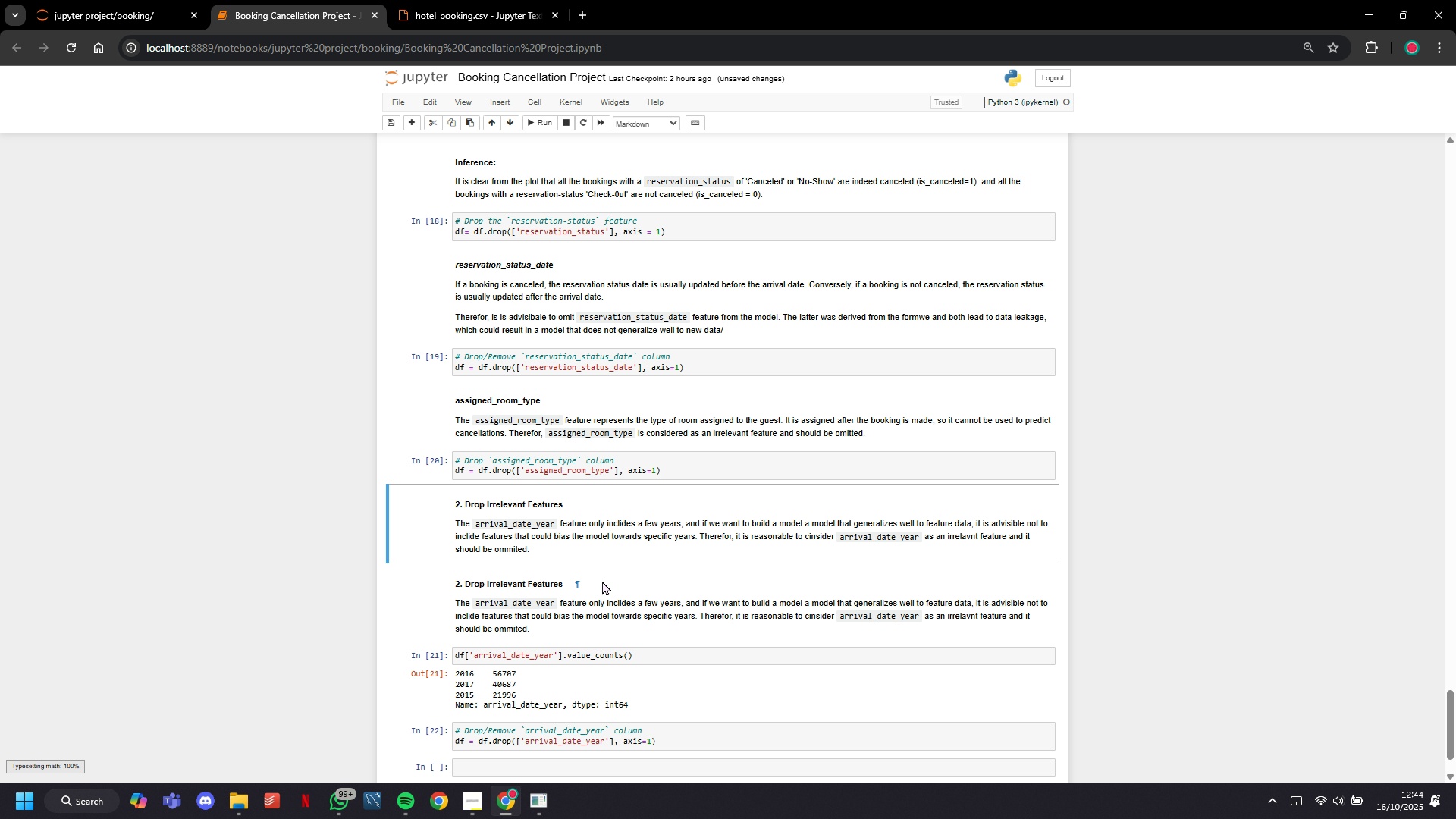 
left_click([607, 585])
 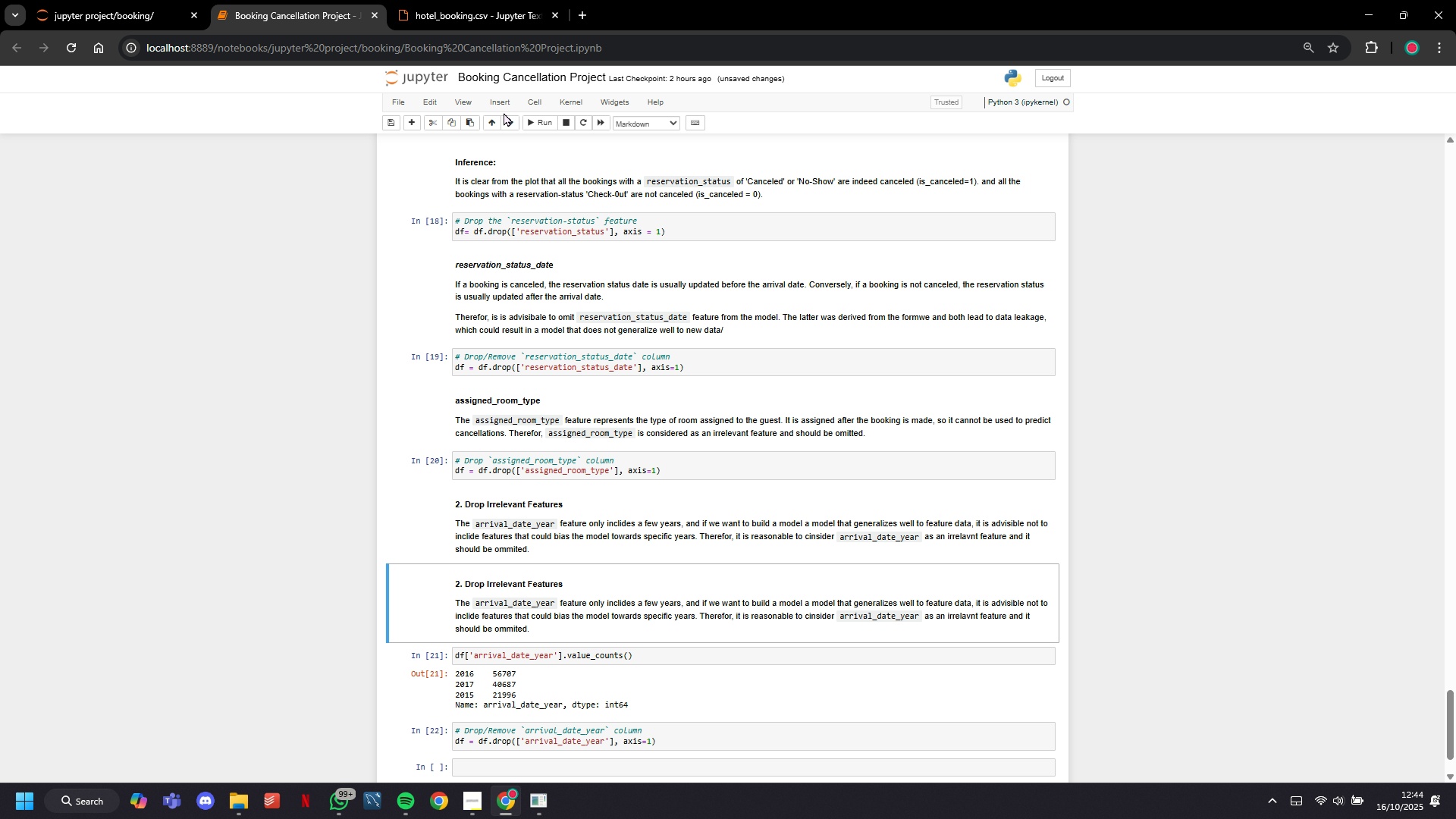 
left_click([507, 124])
 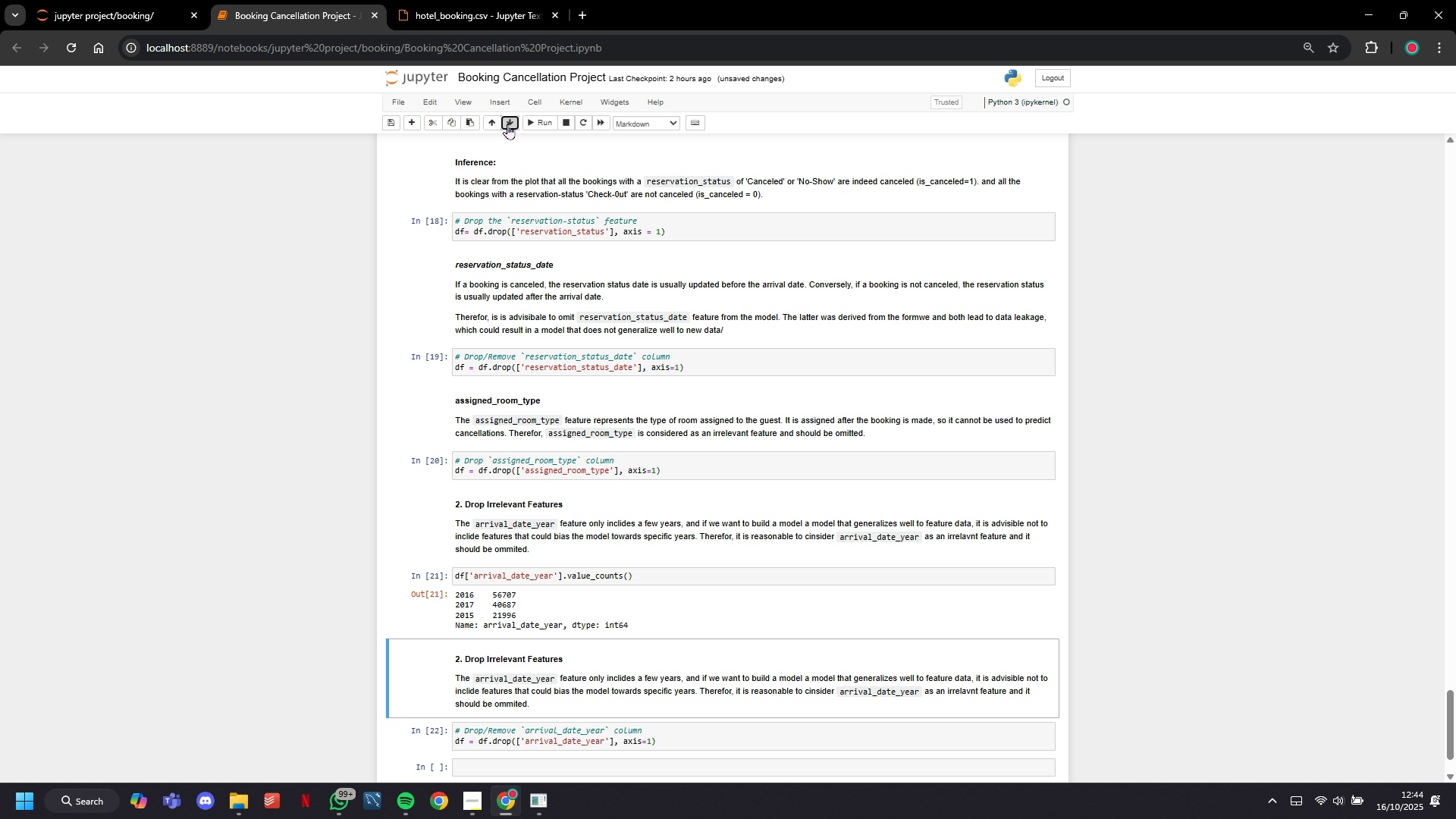 
left_click([507, 124])
 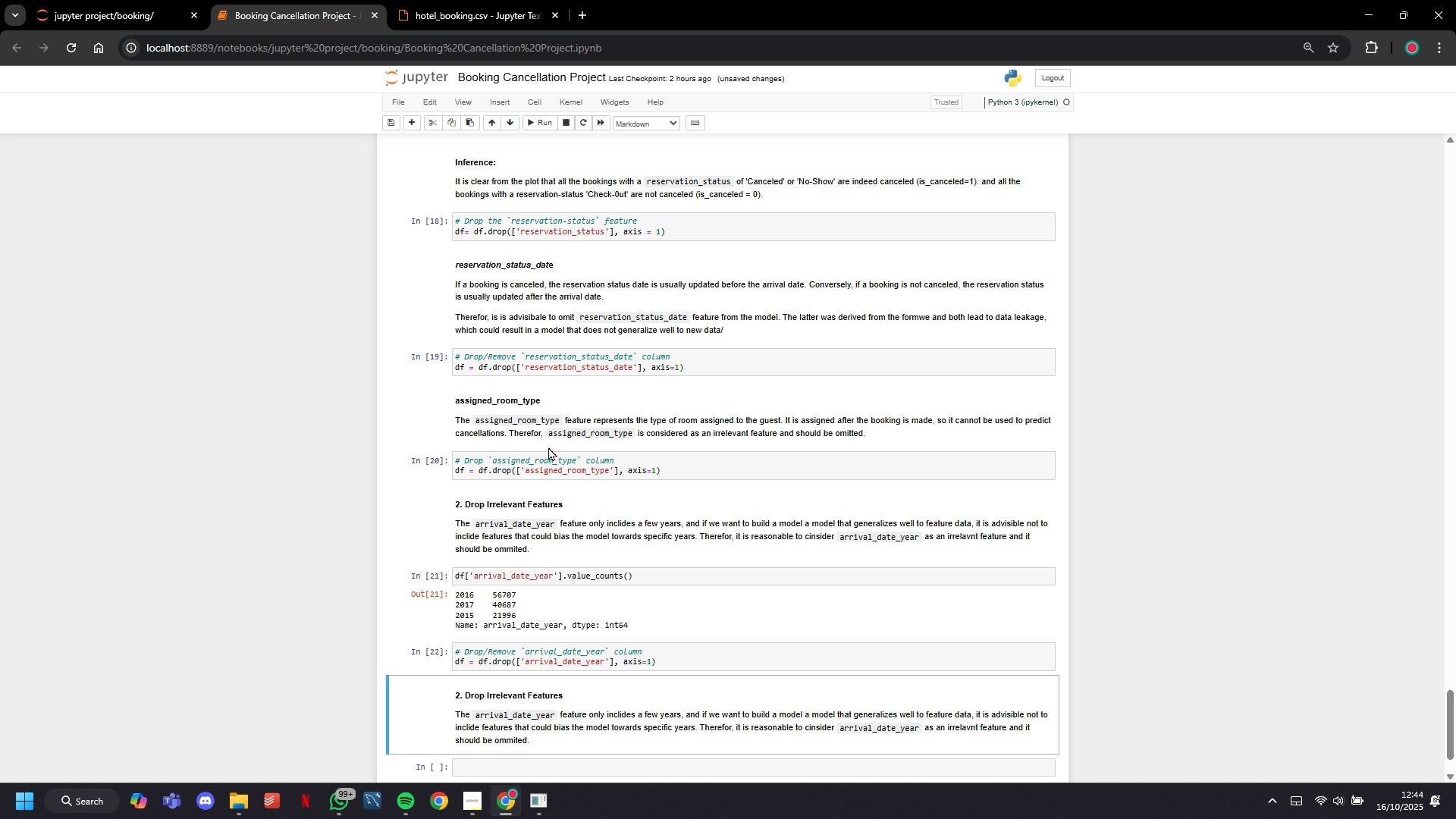 
wait(23.13)
 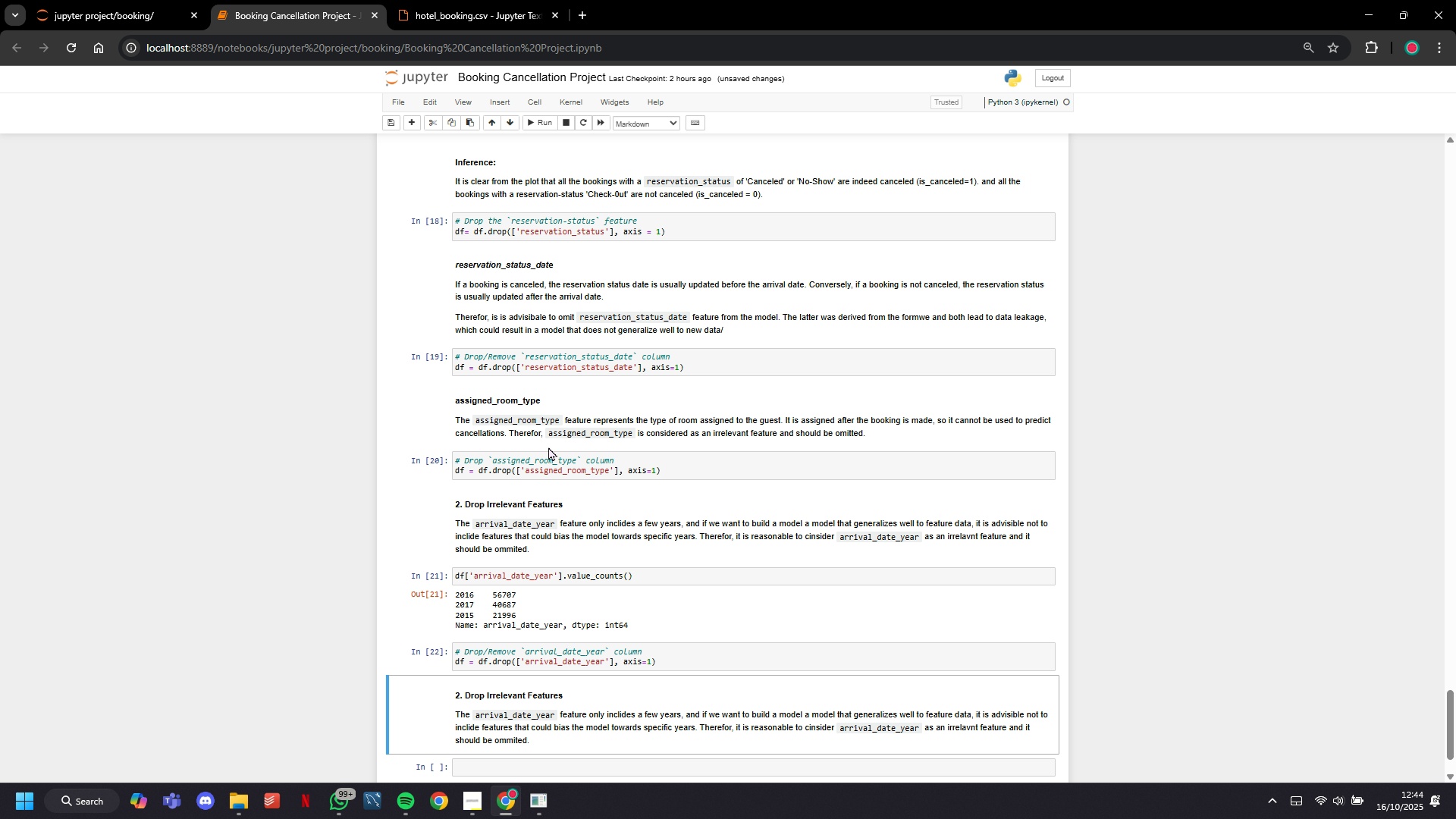 
double_click([606, 699])
 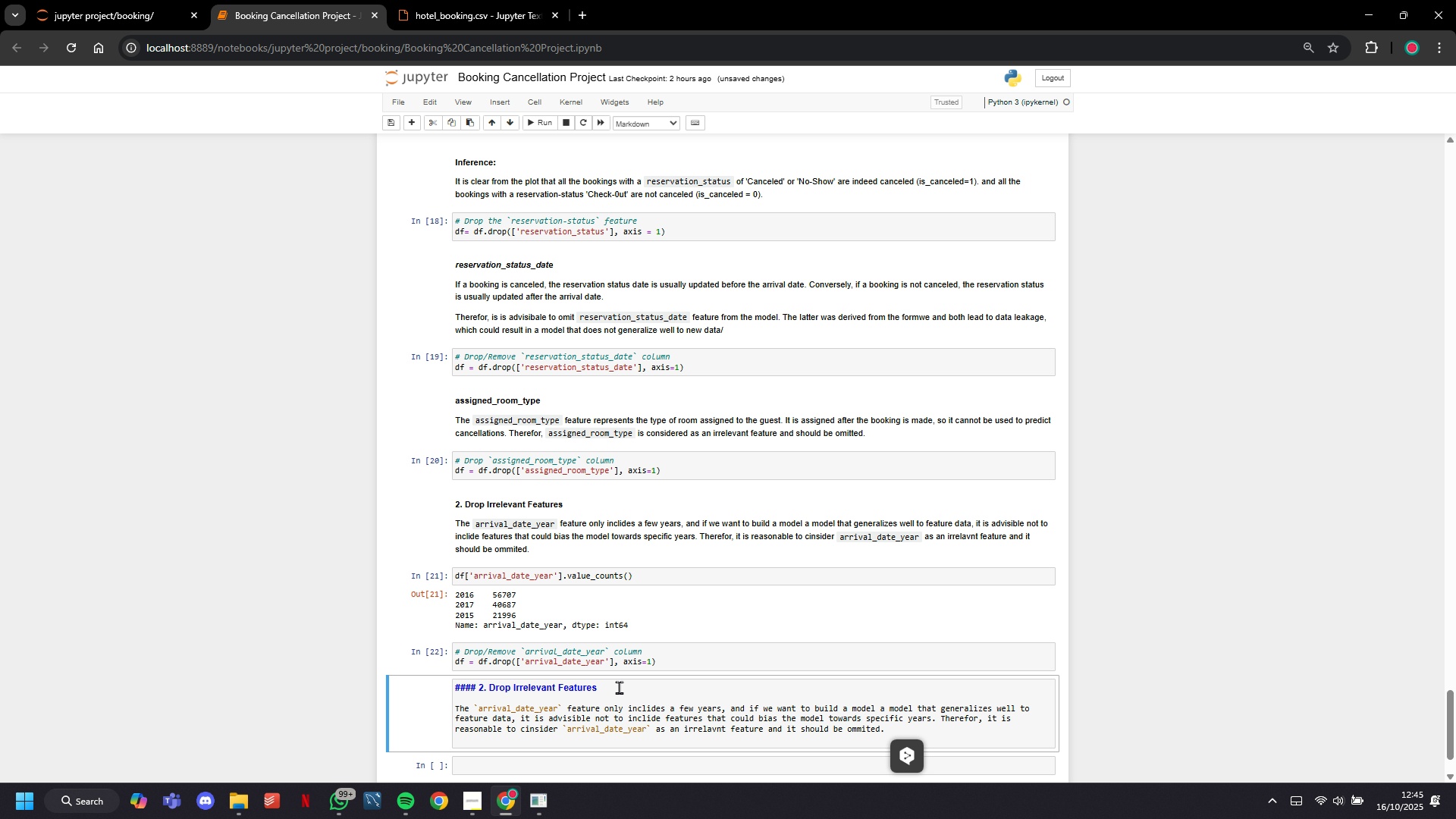 
left_click_drag(start_coordinate=[619, 687], to_coordinate=[623, 687])
 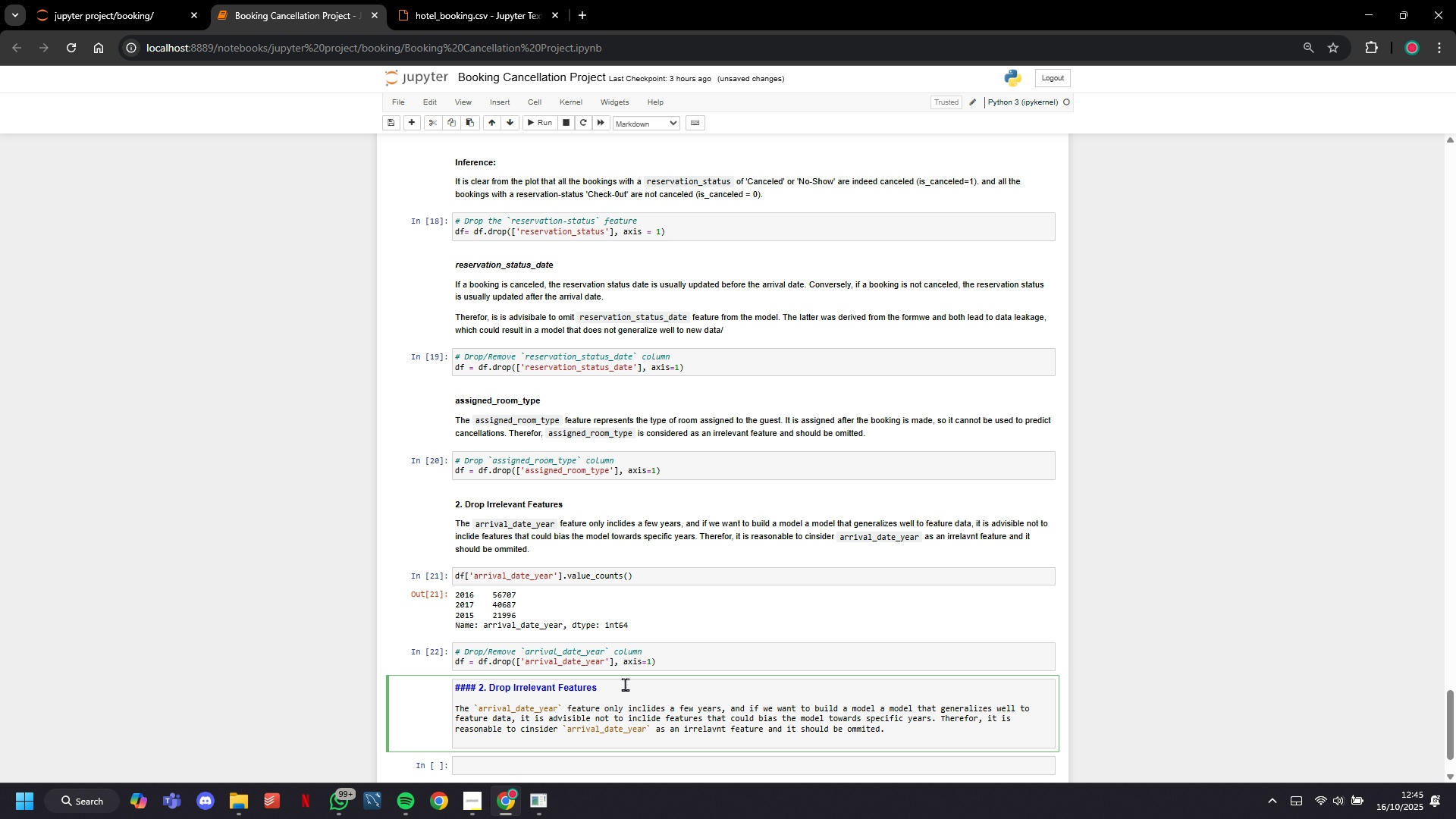 
hold_key(key=Backspace, duration=1.12)
 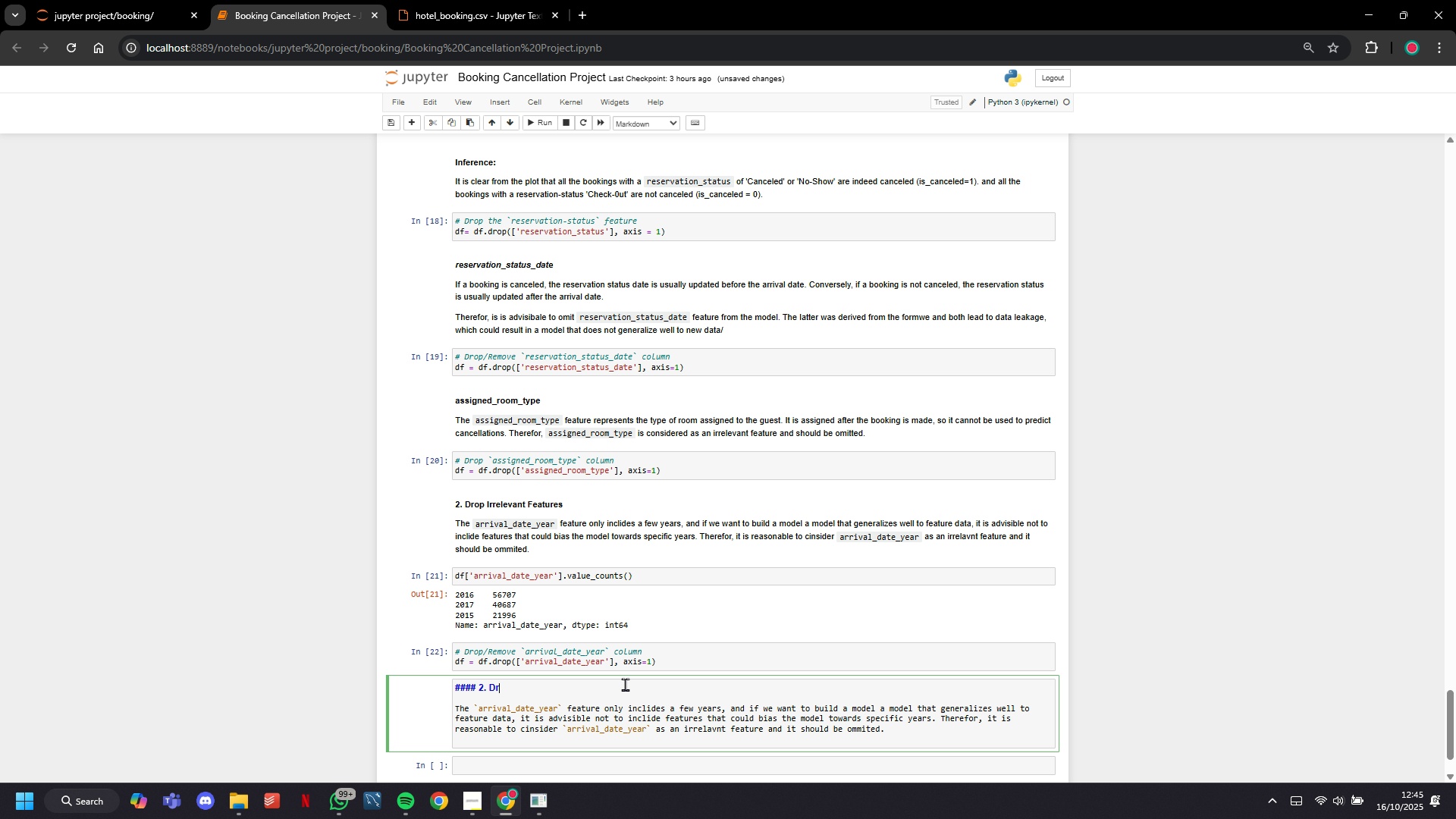 
key(Backspace)
key(Backspace)
key(Backspace)
key(Backspace)
key(Backspace)
type(3. Engineer and Drop High Cardinality Features)
 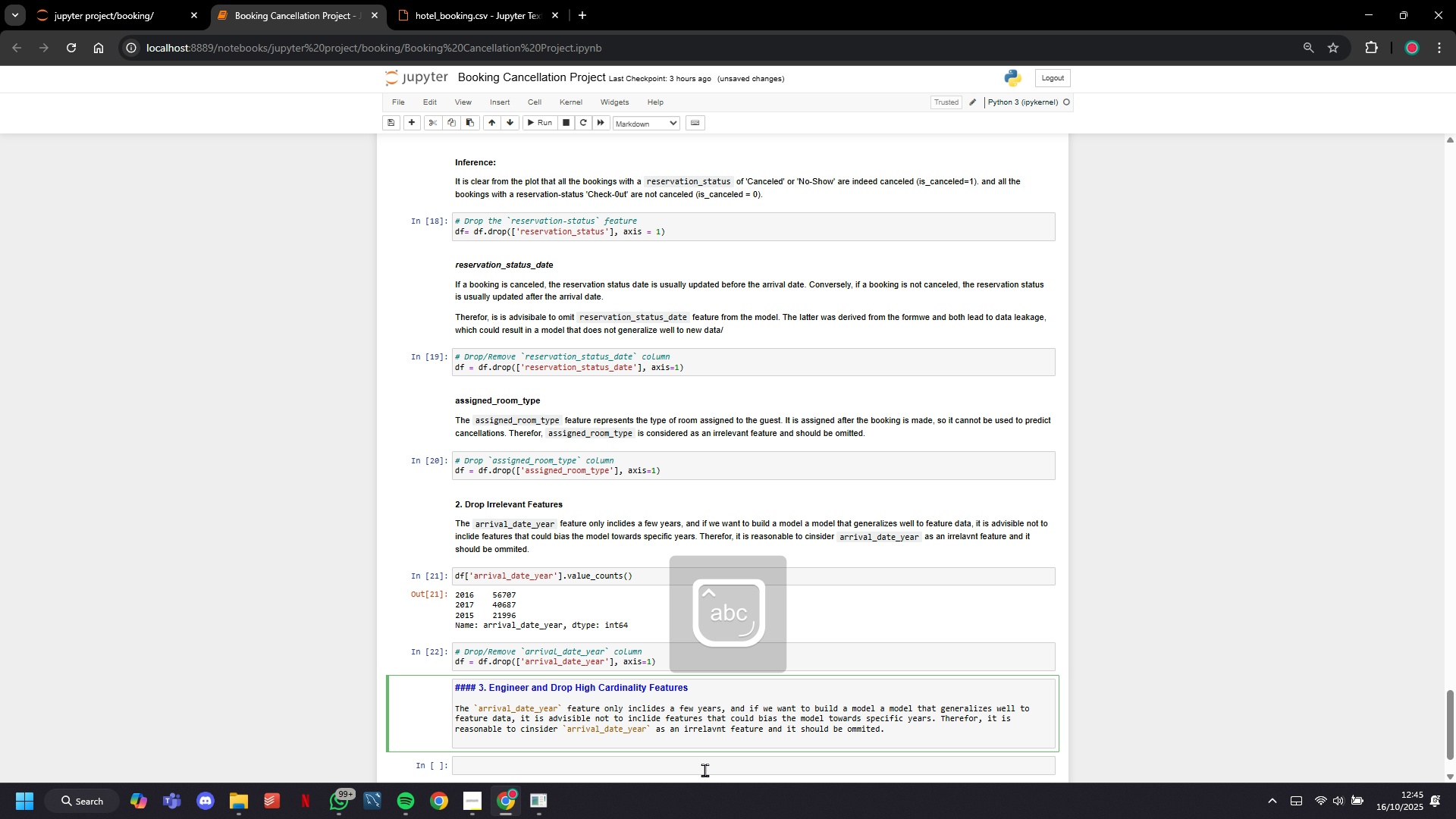 
left_click_drag(start_coordinate=[700, 742], to_coordinate=[372, 704])
 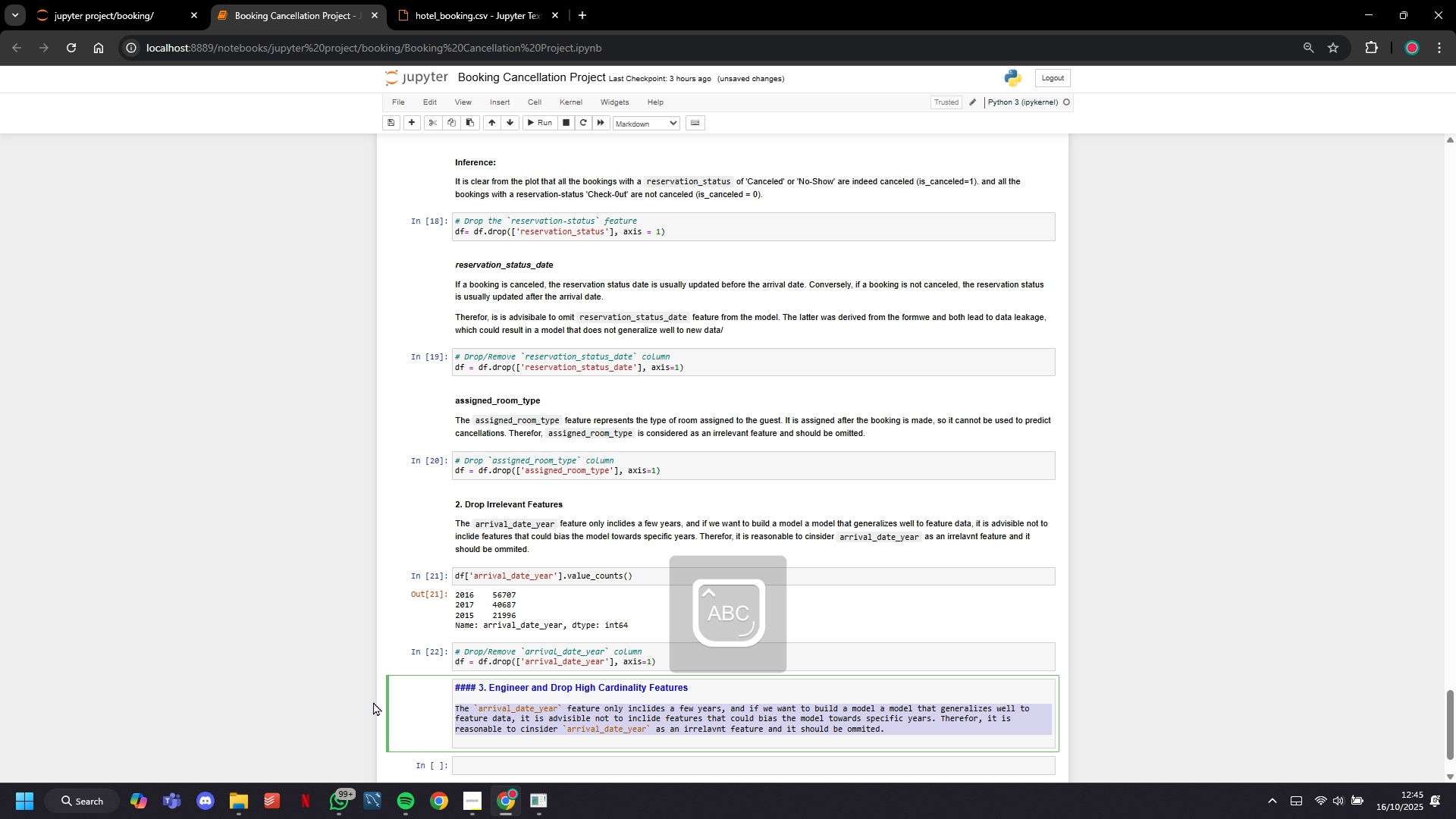 
type(Based on our findings regarding the features of the dataset from previous steps )
 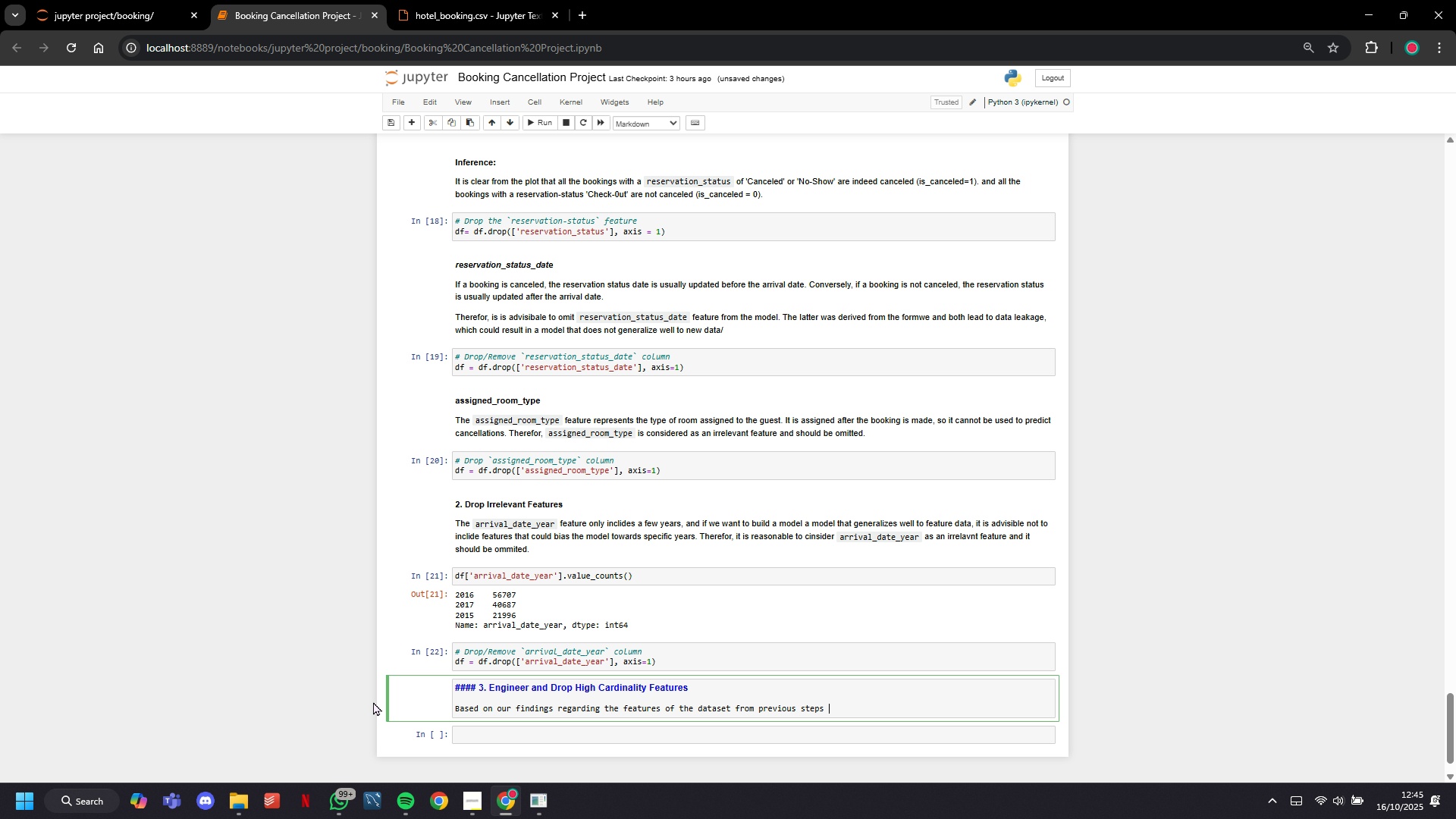 
key(Backspace)
type(, there are a number of categorical fa)
 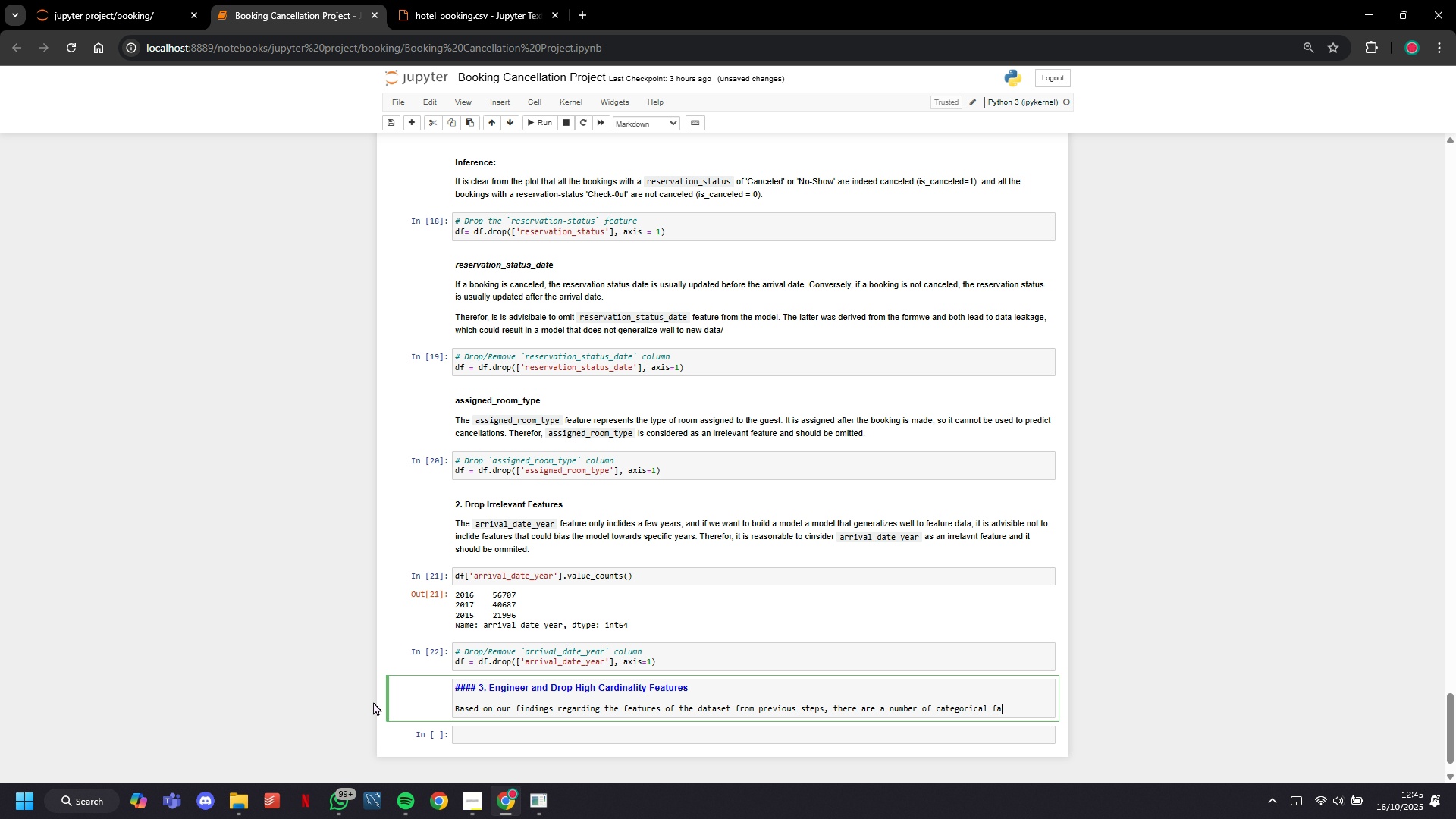 
key(Backspace)
type(eatures which, due to the large number of categoi)
key(Backspace)
type(ries (high cardinality), probably do not habe s)
key(Backspace)
key(Backspace)
key(Backspace)
key(Backspace)
type(ve specificinformation for the model and should e)
key(Backspace)
type(be considered as irrelevant featurents and should be delee)
key(Backspace)
type(ted. However, before that)
 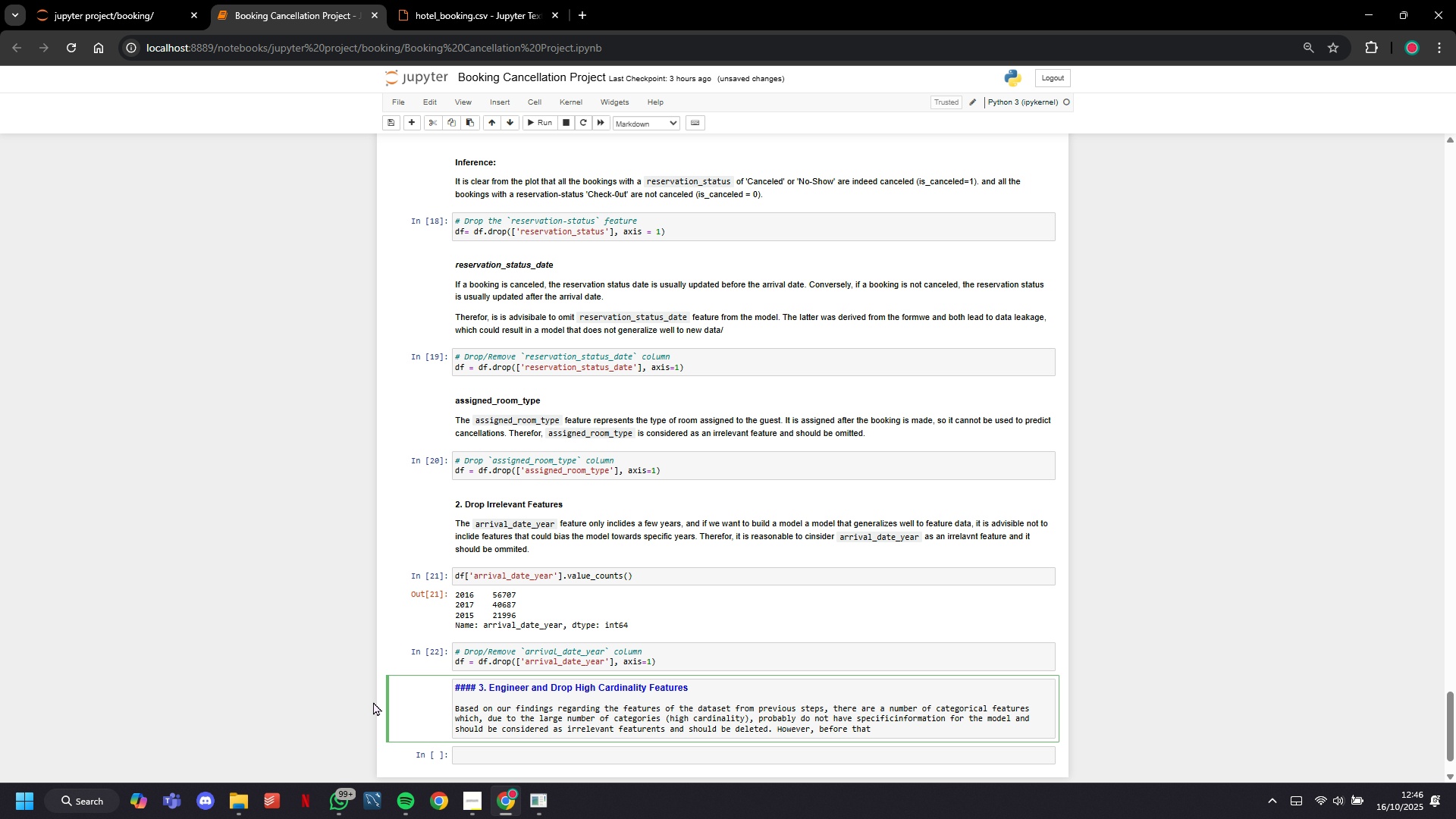 
wait(29.22)
 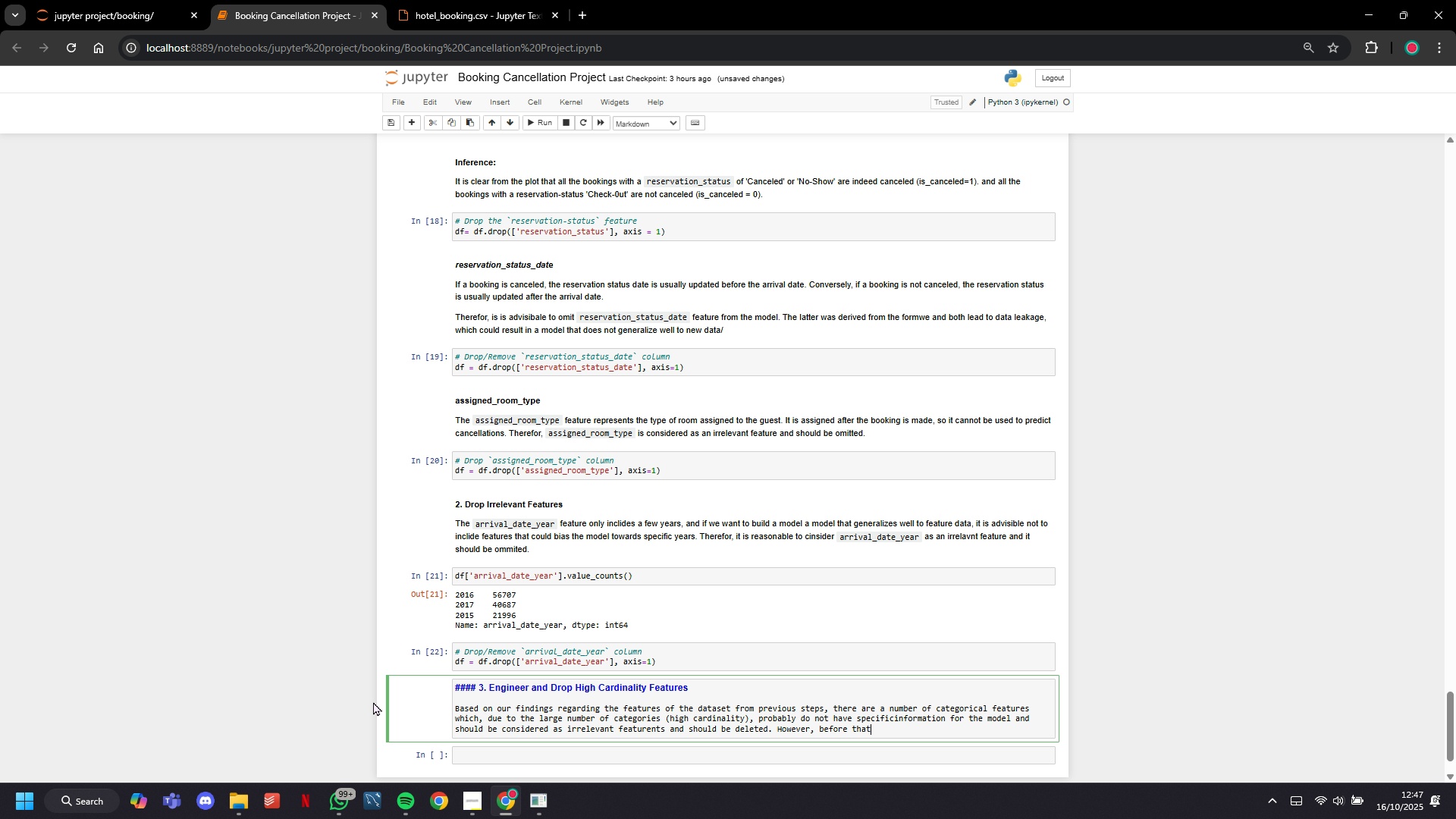 
type(, we wil )
key(Backspace)
type(l check whether it is possible to extract useful information from the features before dropping them.)
 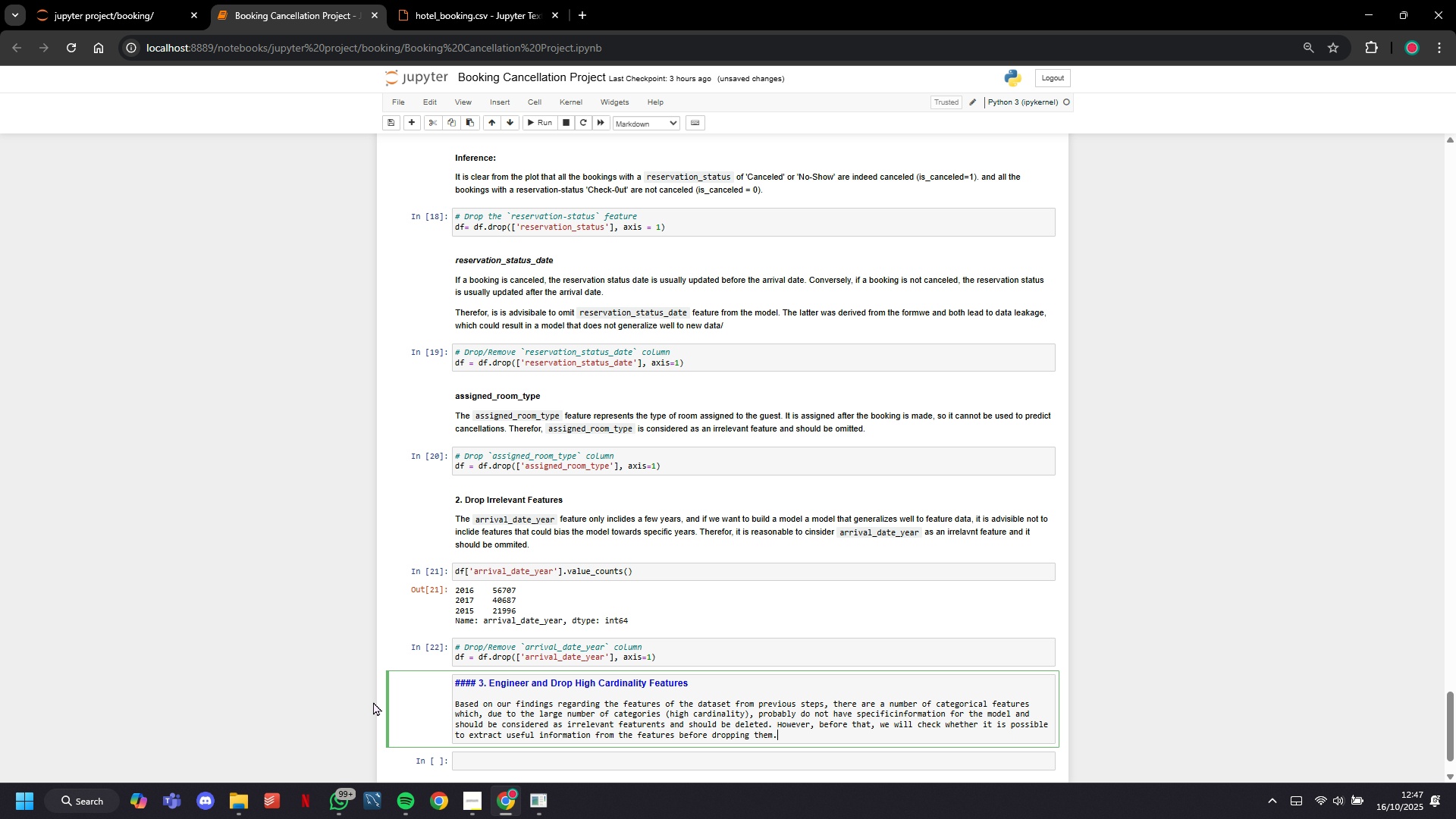 
scroll: coordinate [372, 701], scroll_direction: down, amount: 5.0
 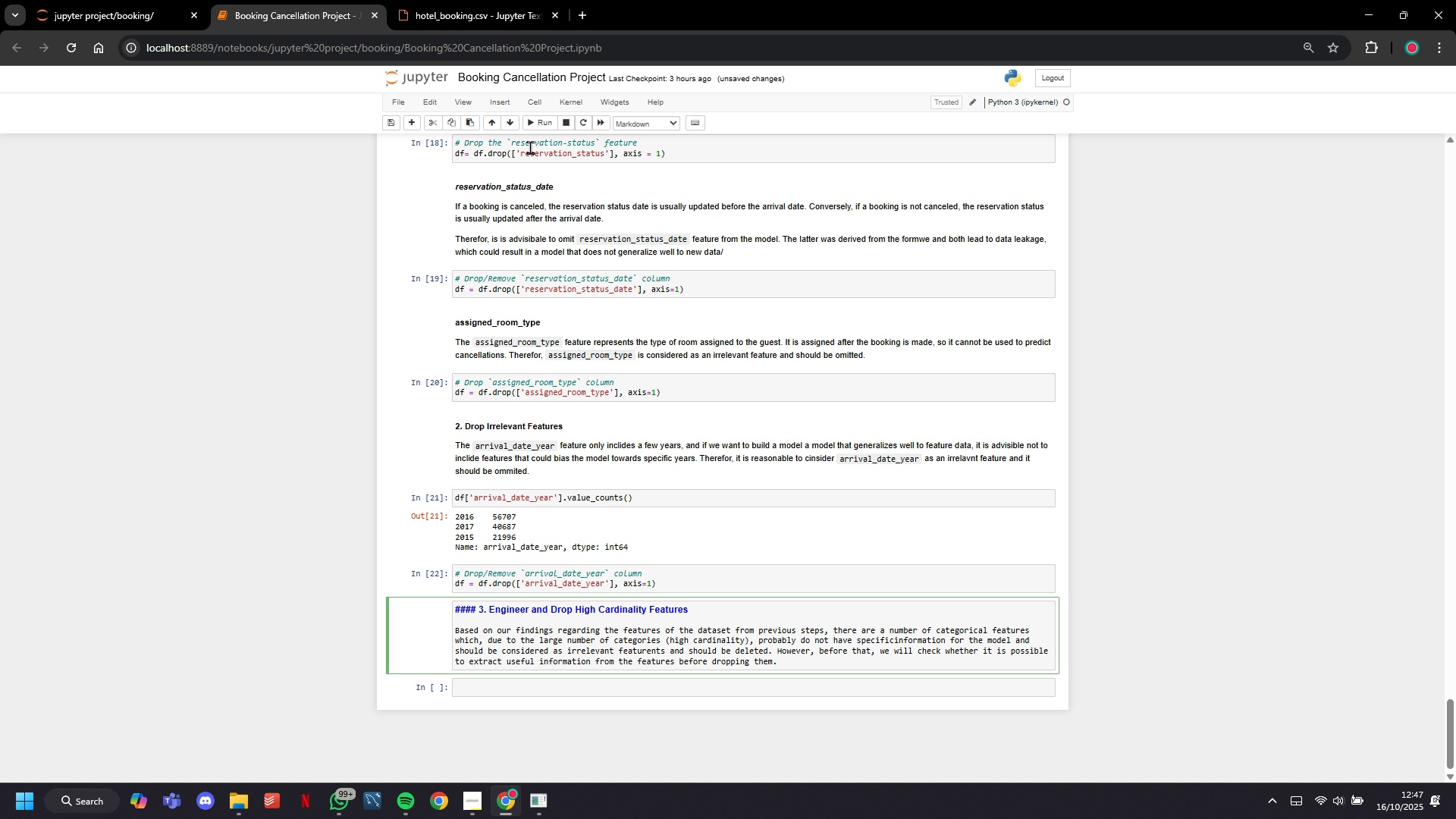 
left_click([533, 126])
 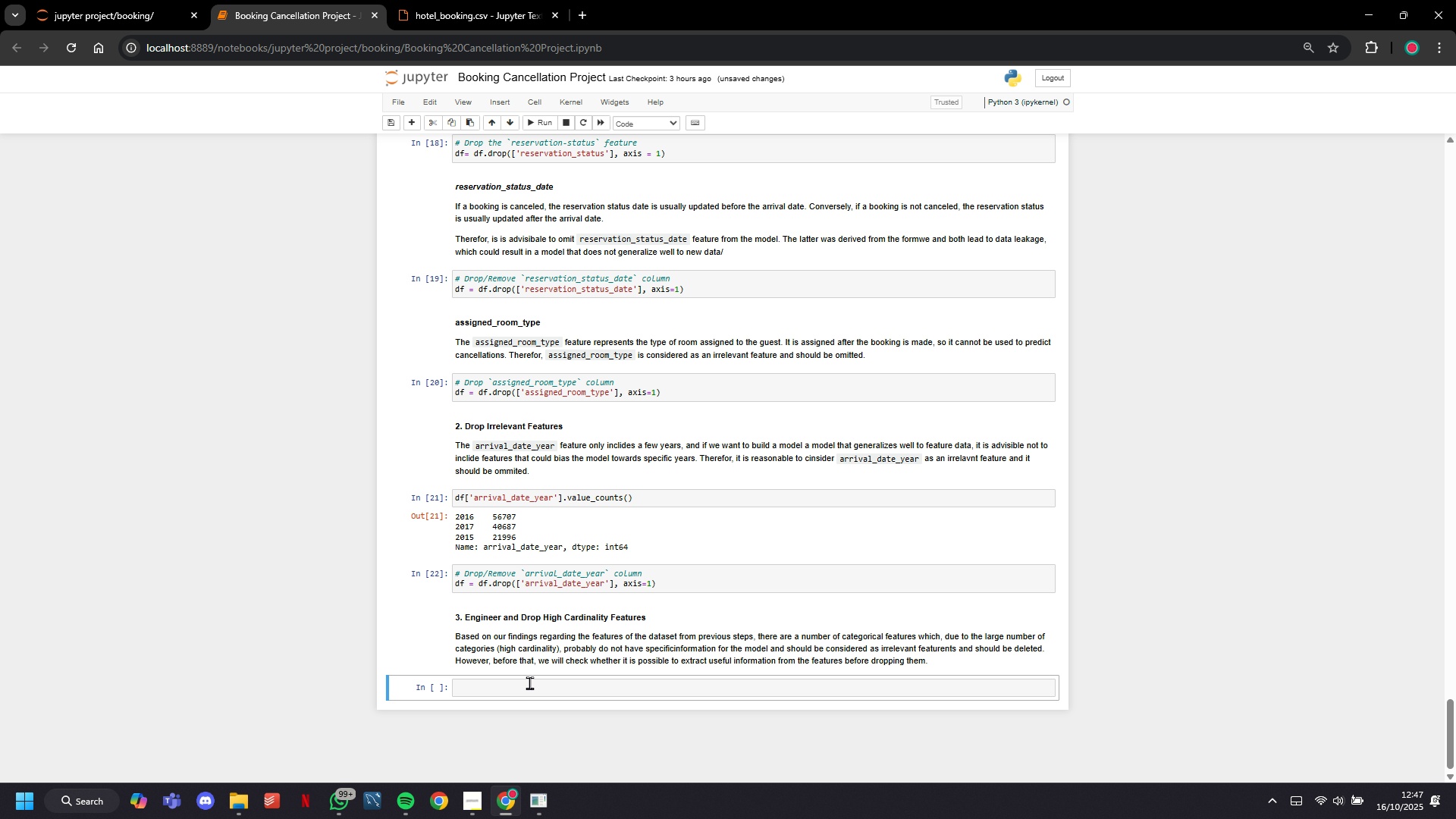 
type(# Create a dataframe)
key(Backspace)
type(DataFrame with the number)
 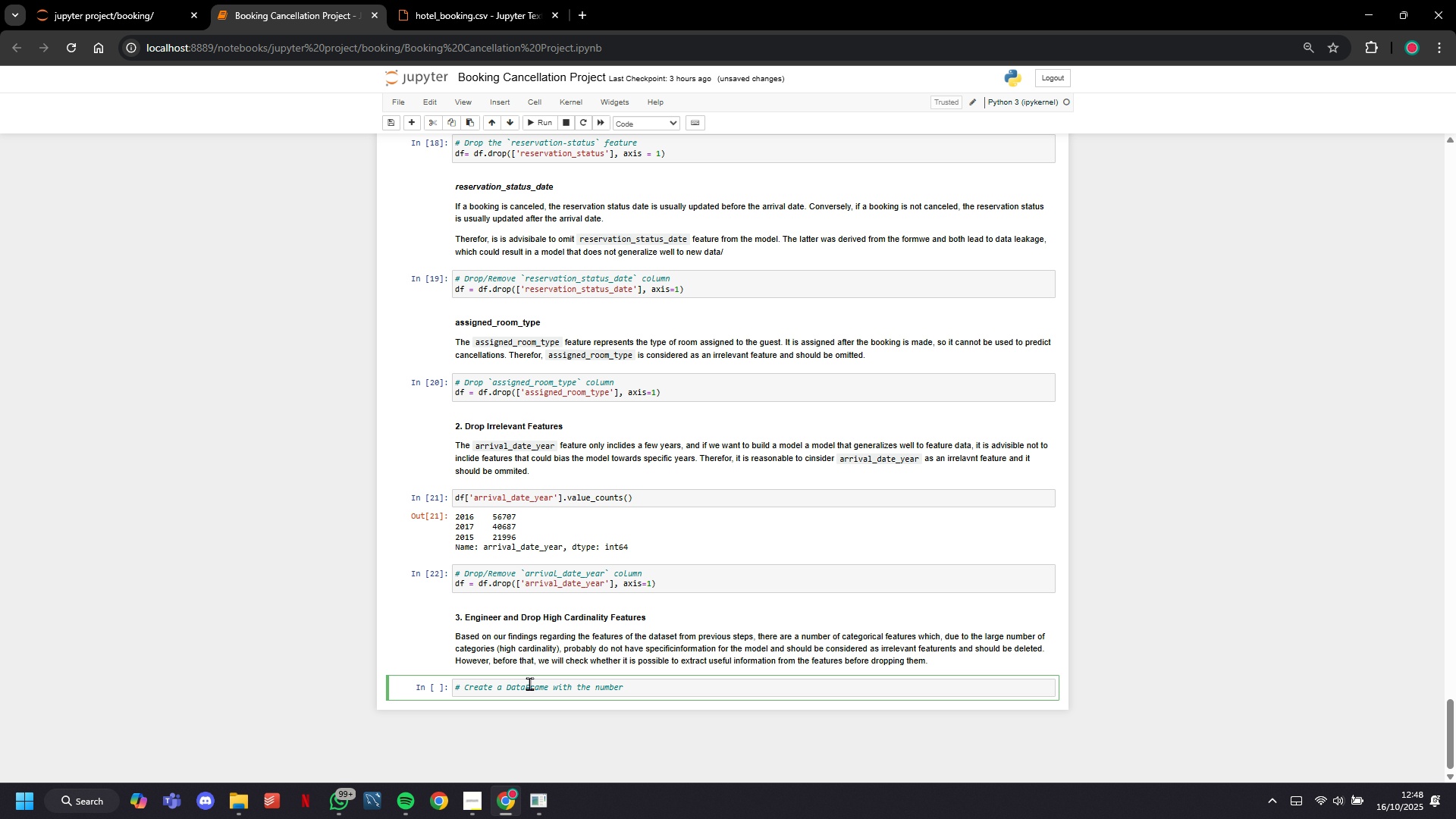 
wait(12.27)
 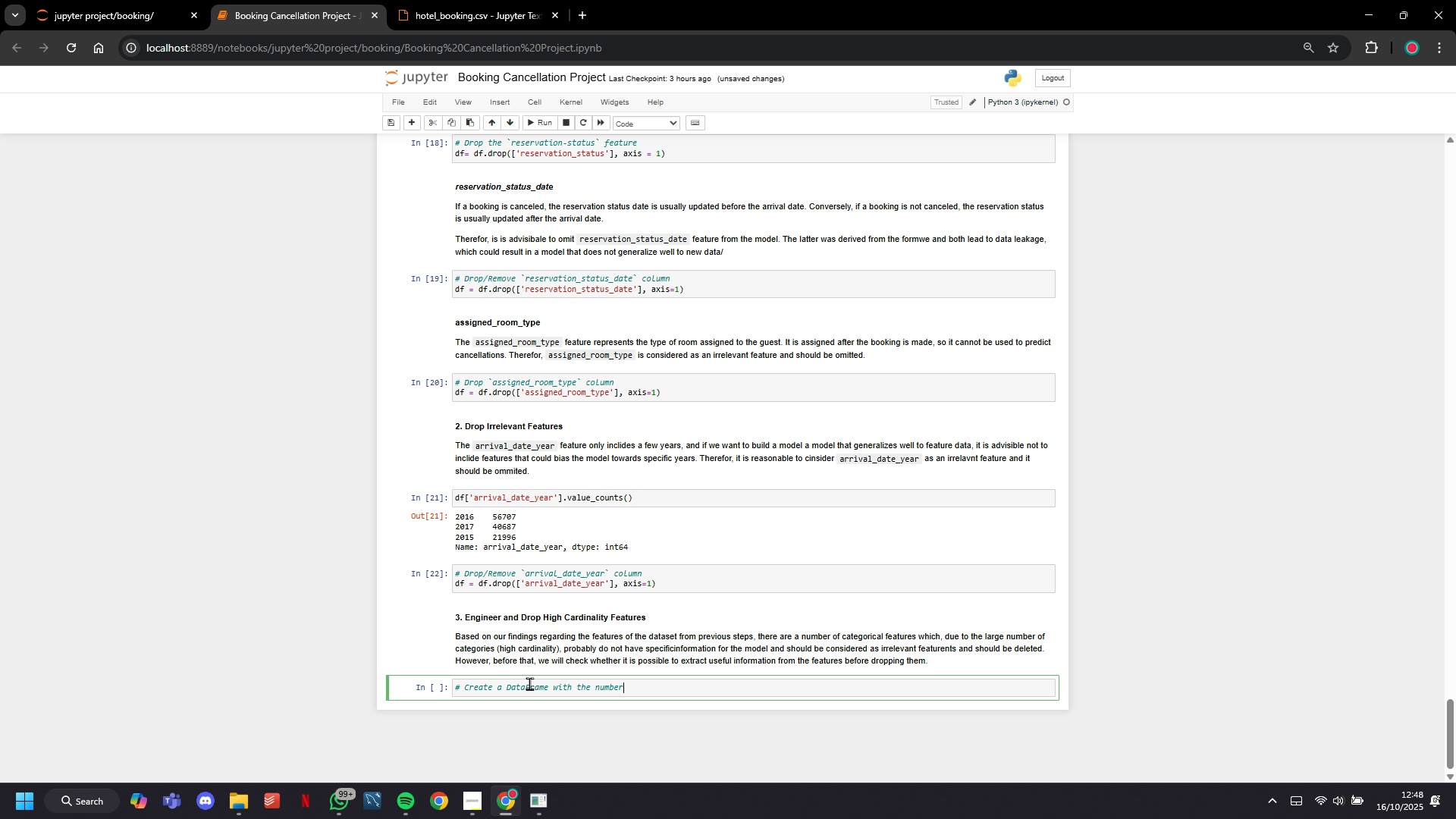 
type( of unique )
 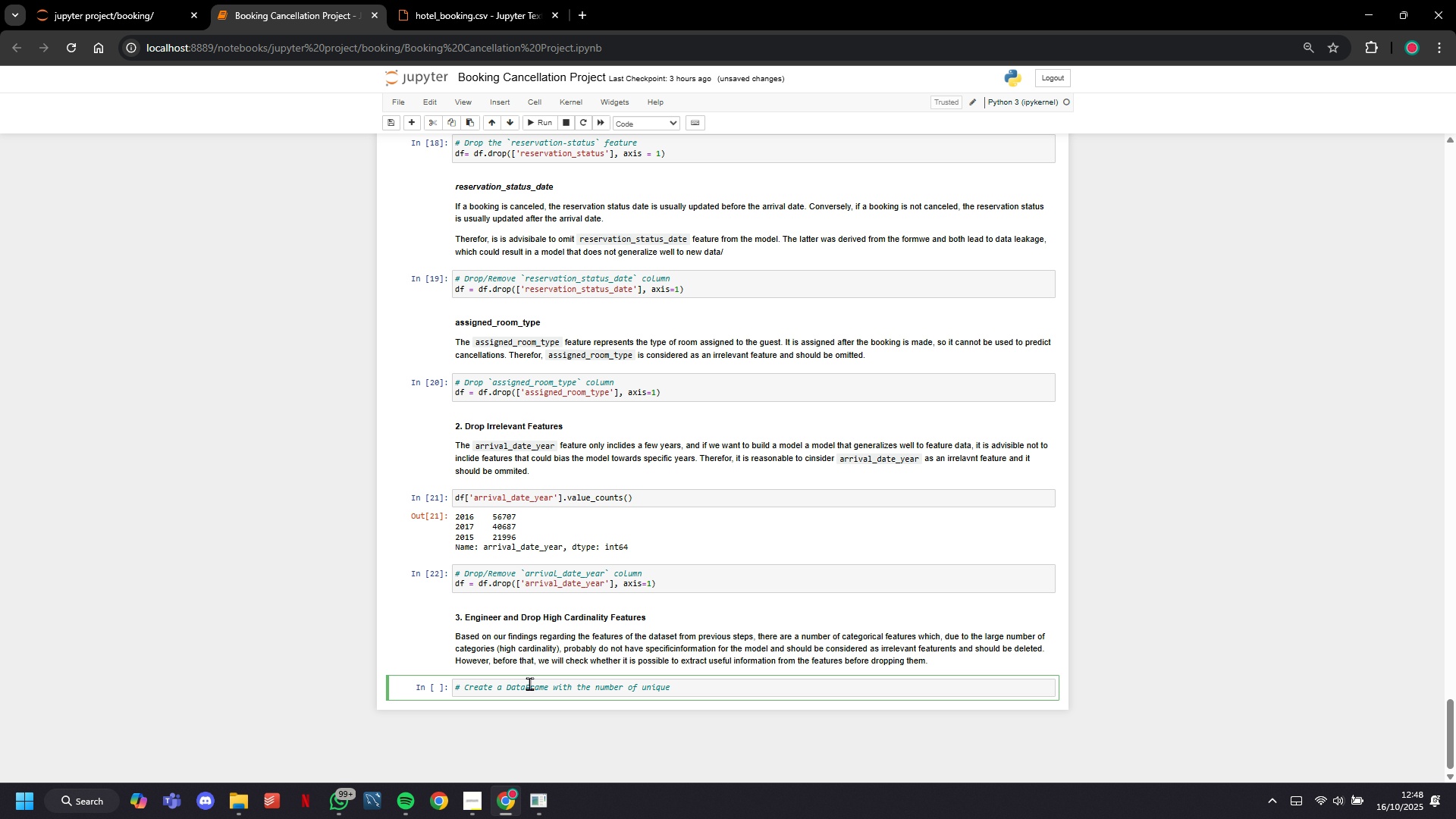 
type(categories and missing values for each high-cardinality feature)
 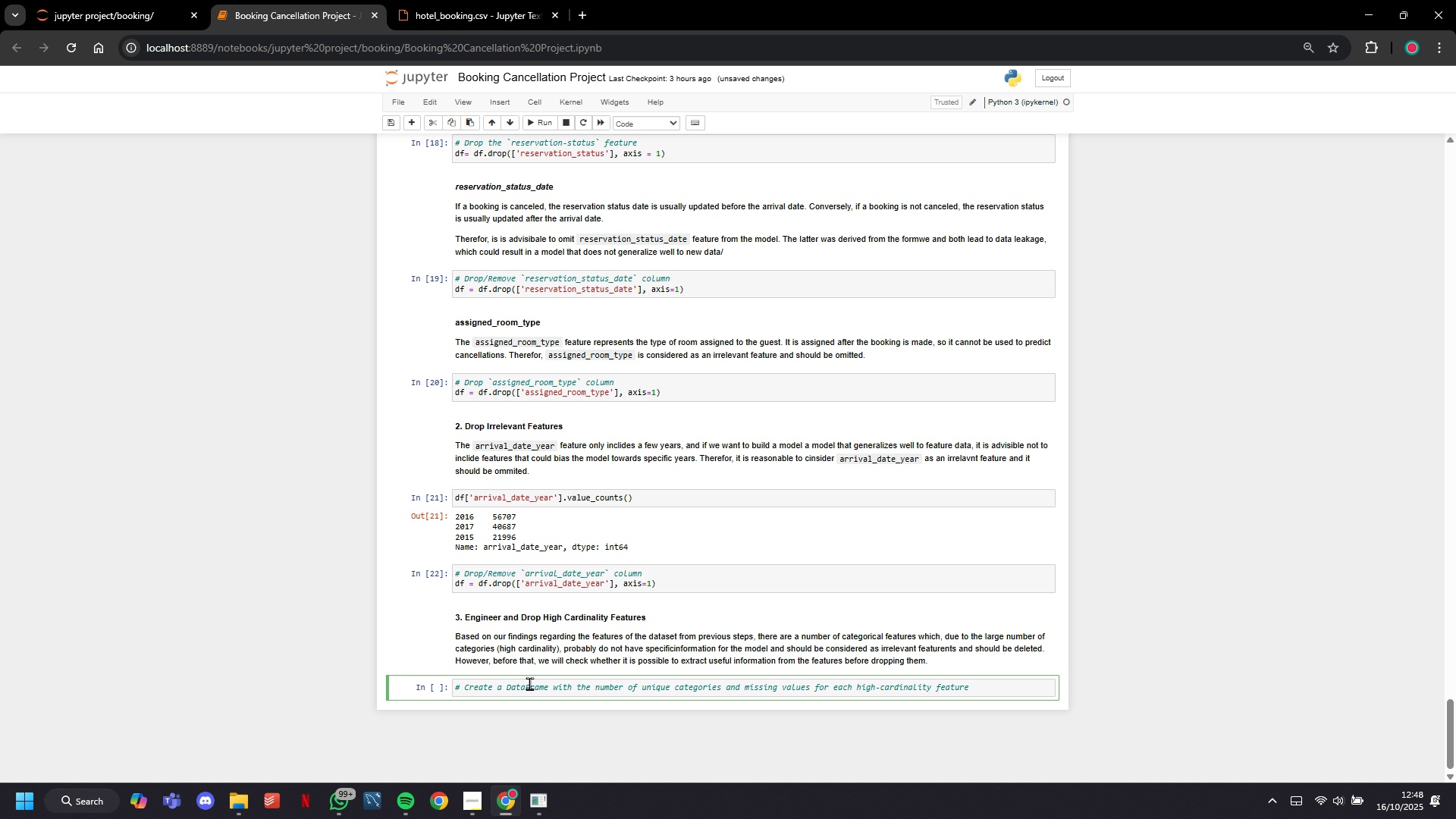 
scroll: coordinate [529, 684], scroll_direction: down, amount: 6.0
 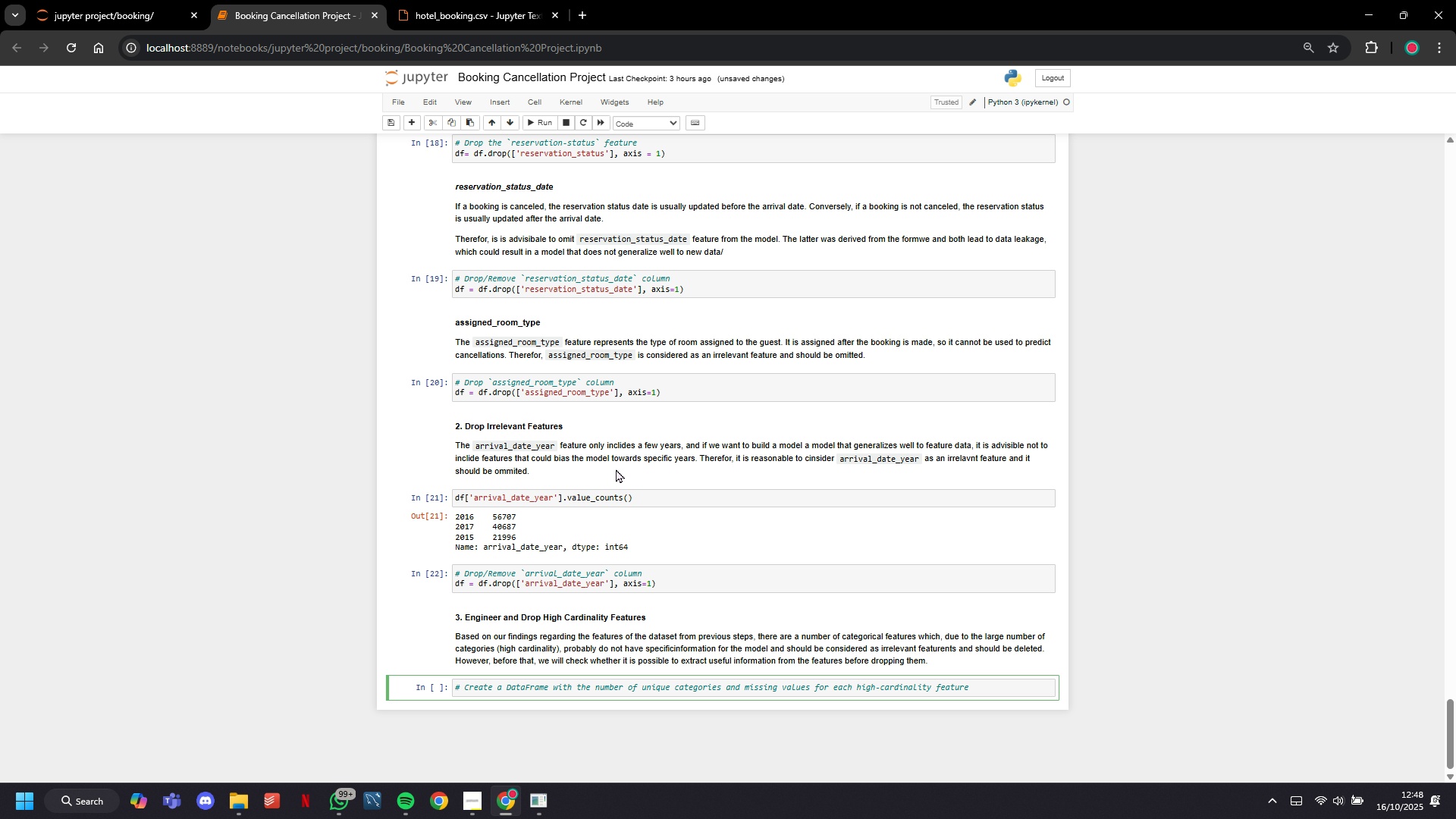 
wait(7.84)
 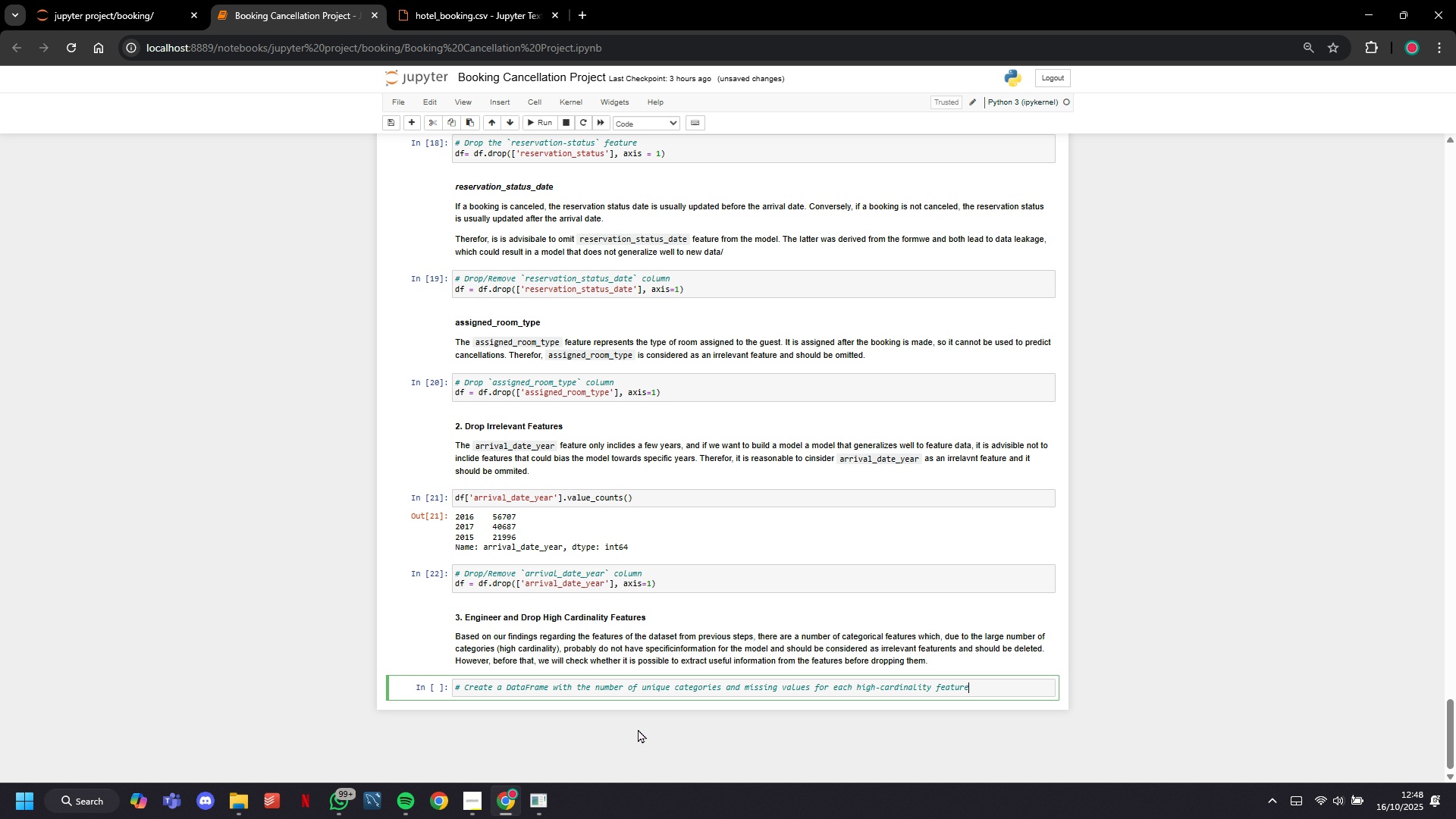 
left_click([930, 678])
 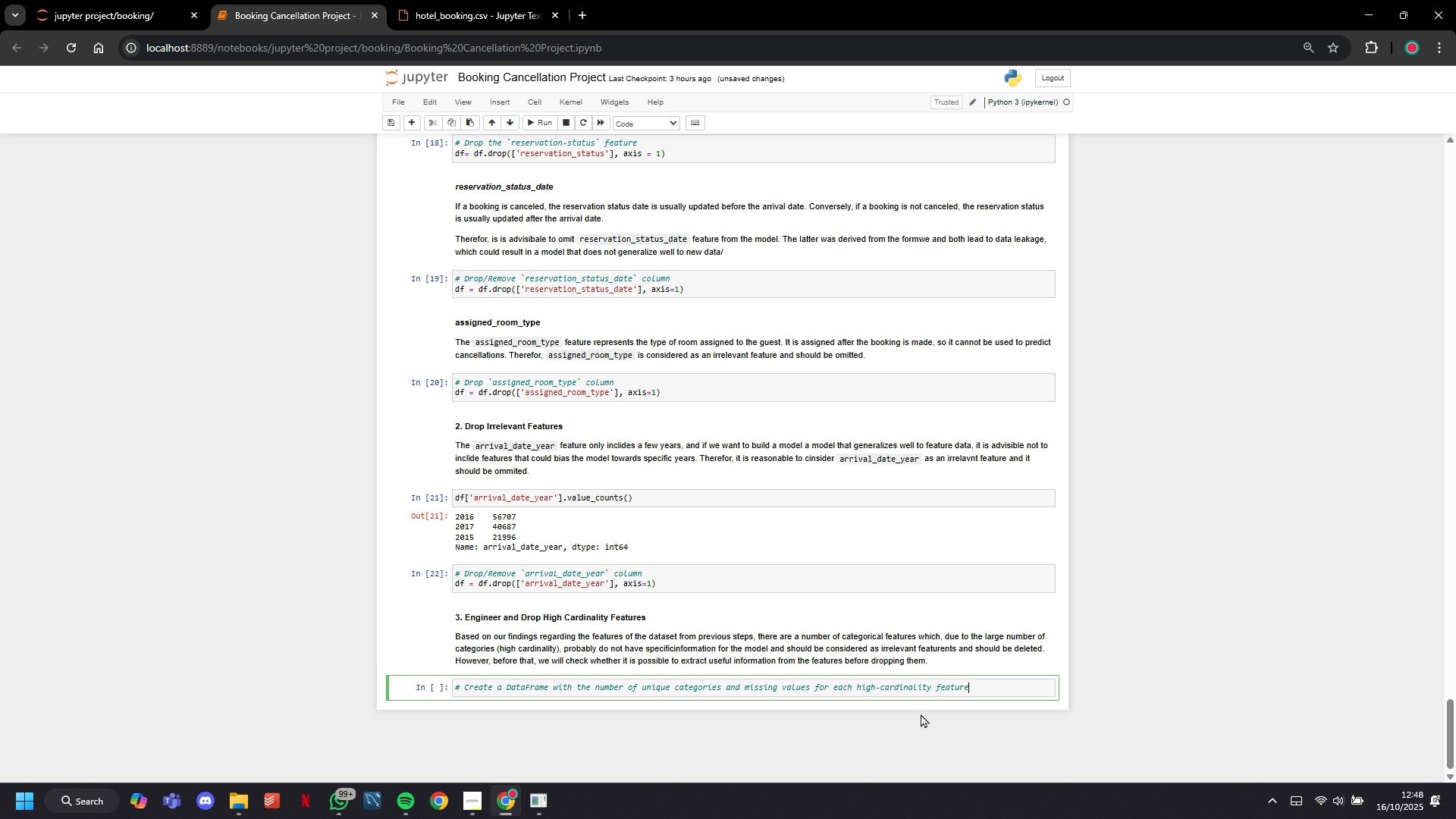 
key(Enter)
 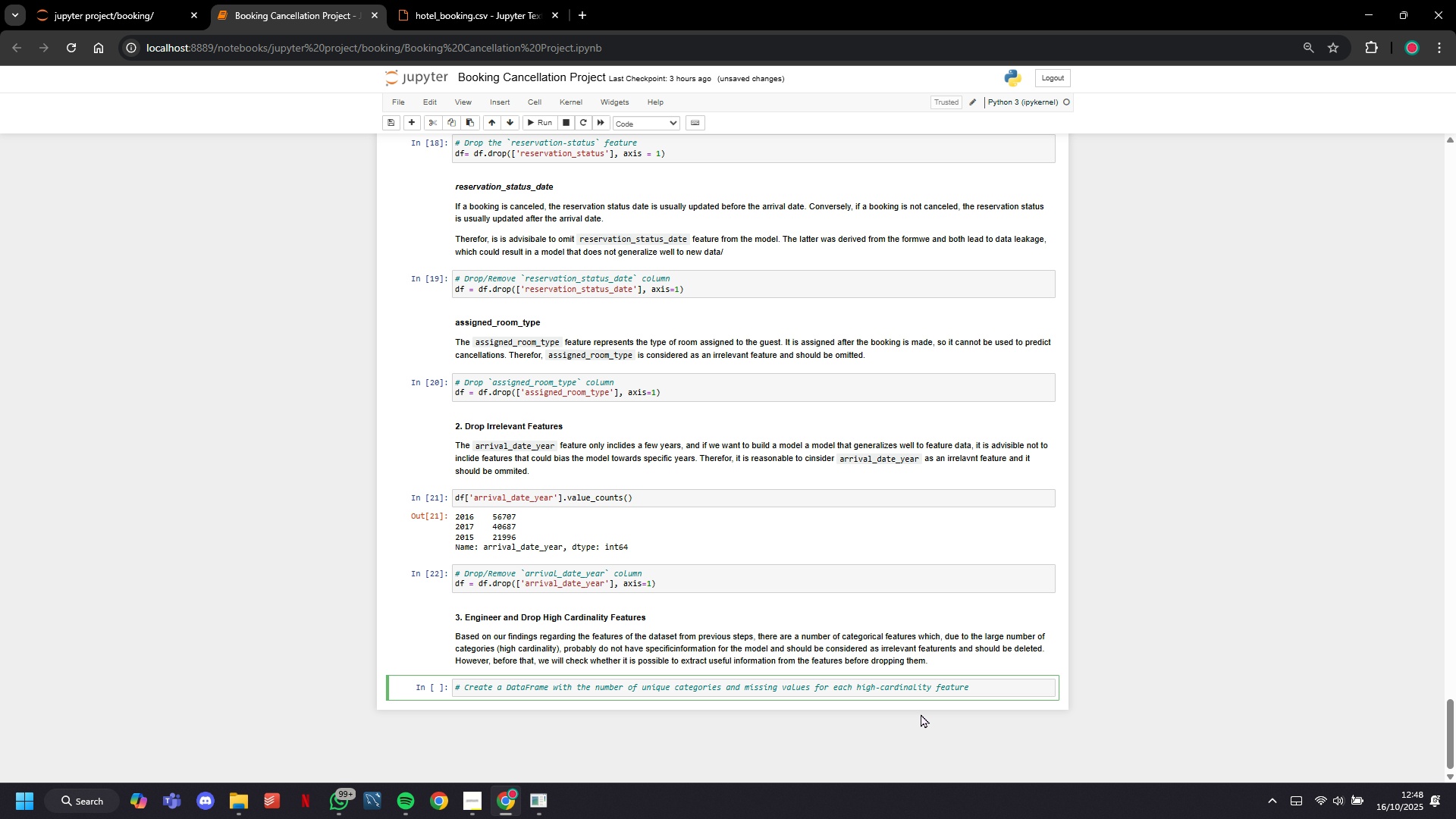 
key(Enter)
 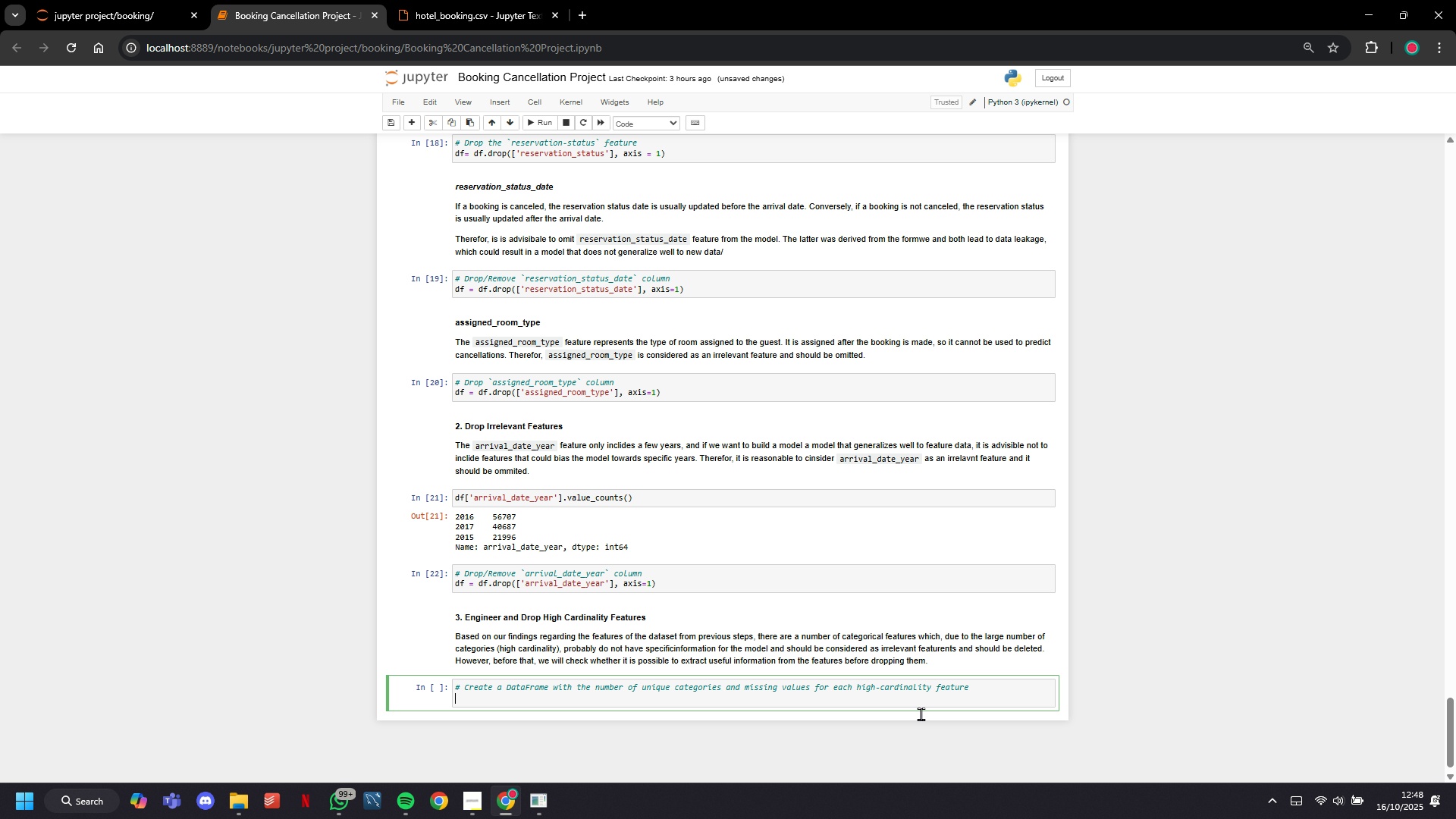 
key(Enter)
 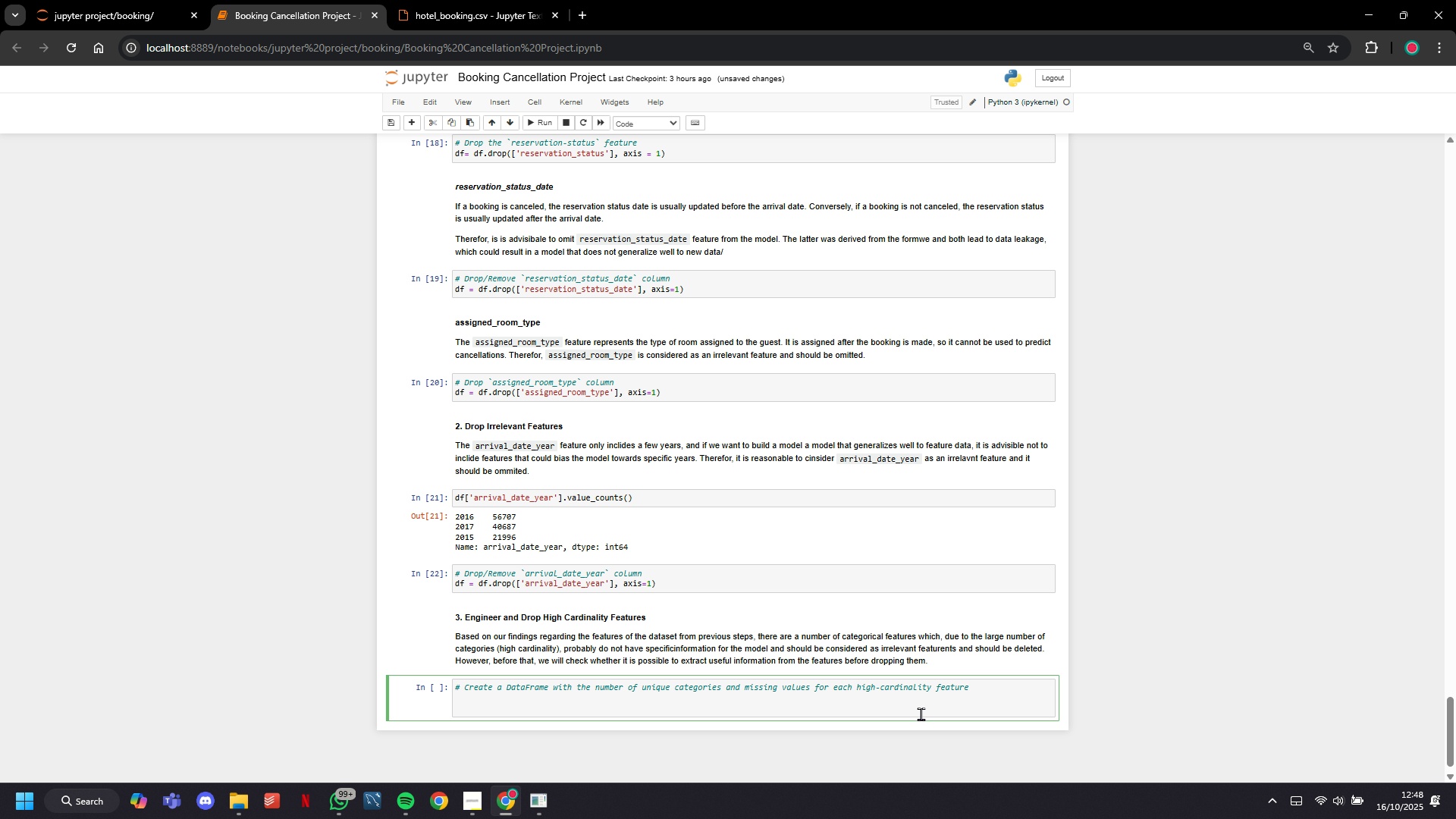 
type(high_cardinality_features = ['country)
 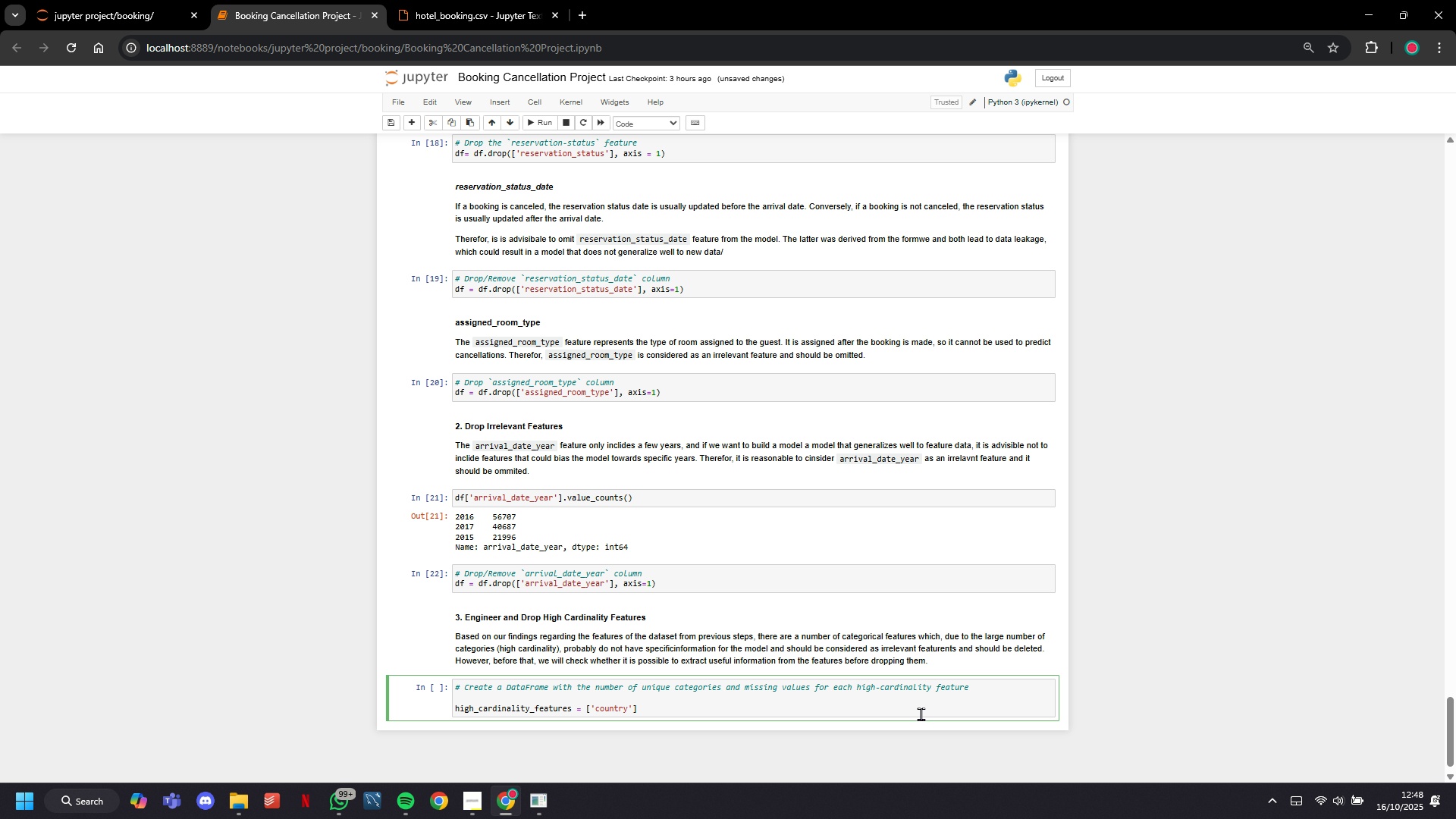 
key(ArrowRight)
 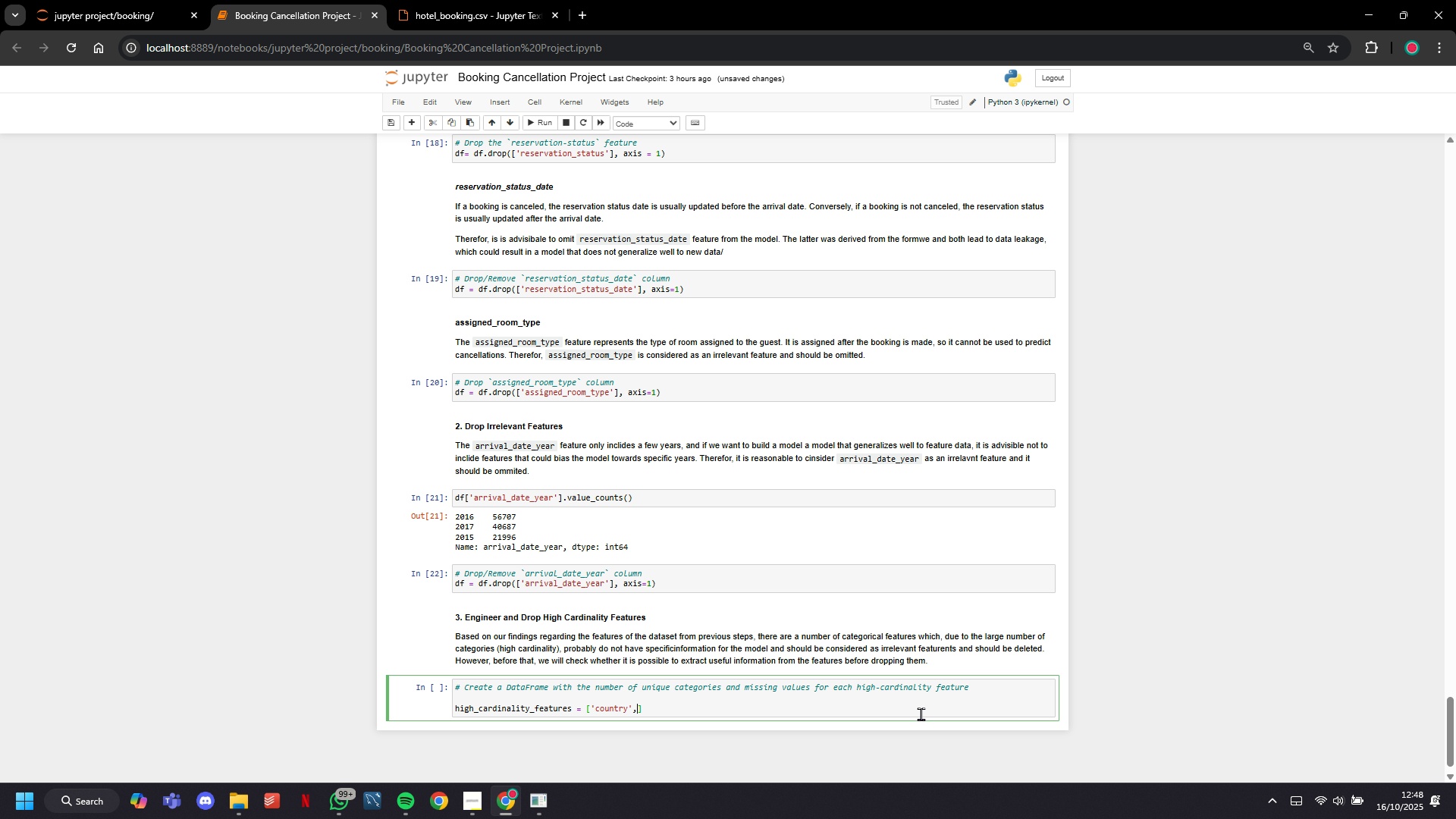 
type(, 'agent)
 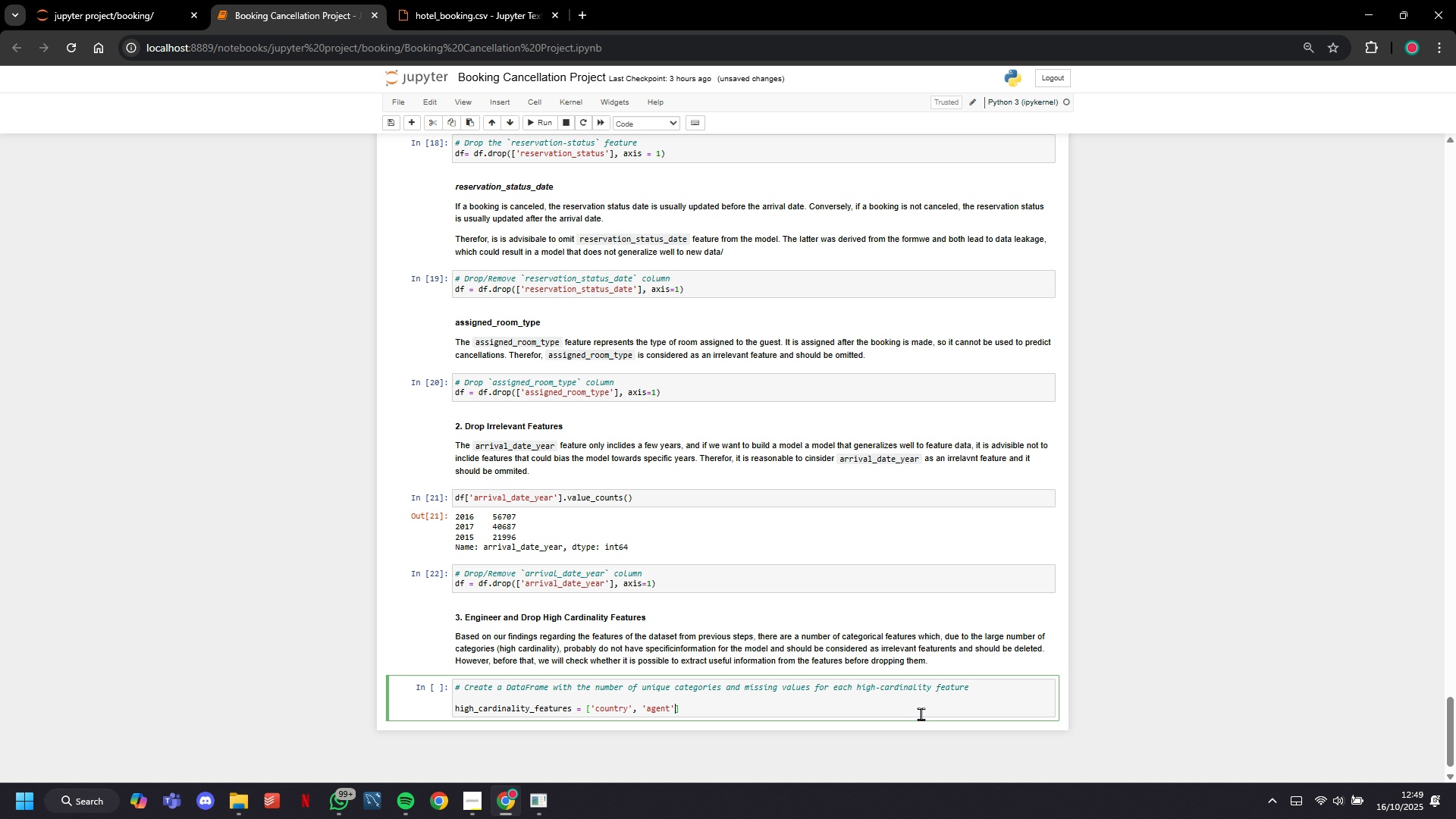 
key(ArrowRight)
 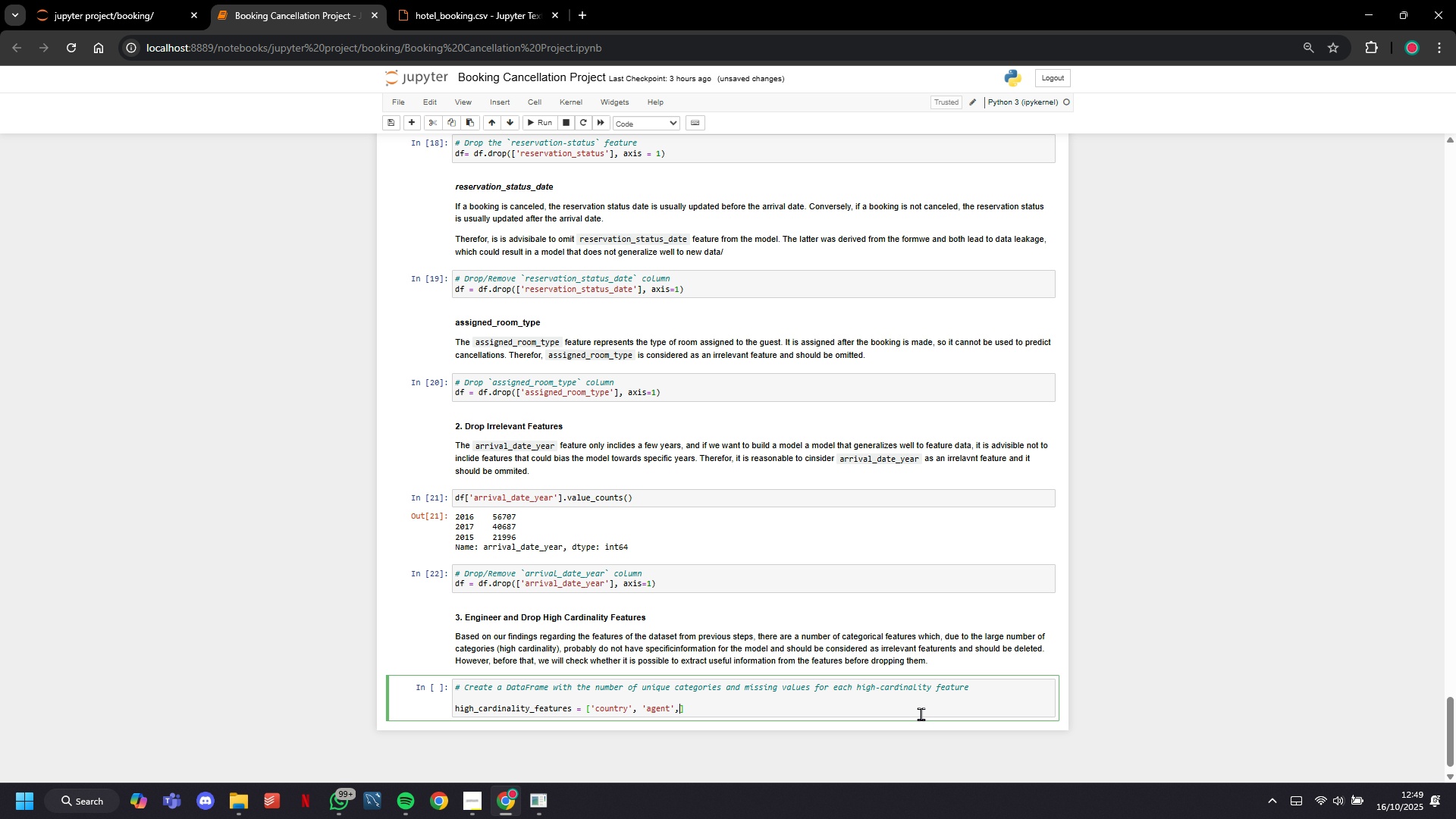 
type(, 'company)
 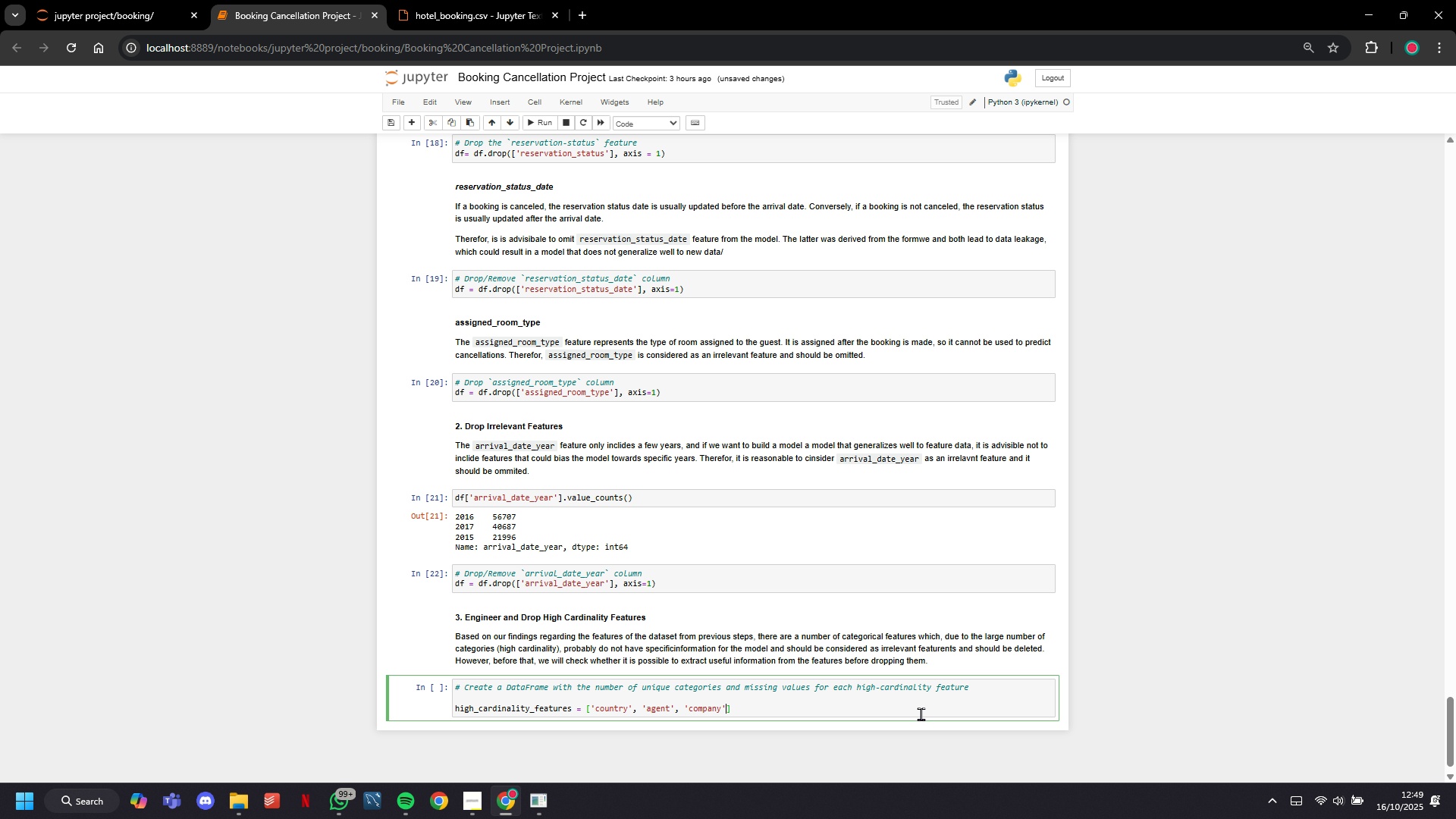 
key(ArrowRight)
 